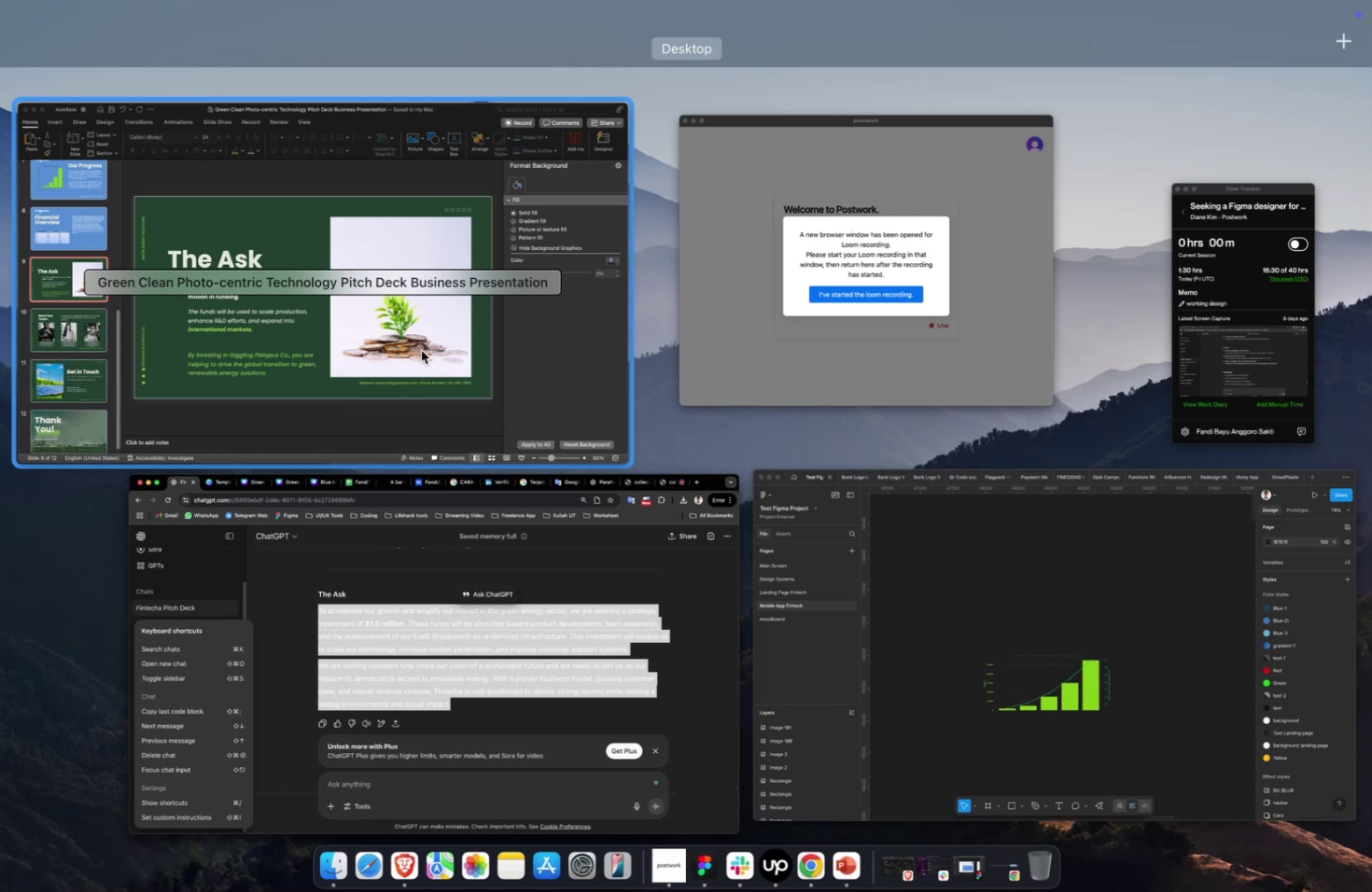 
wait(59.93)
 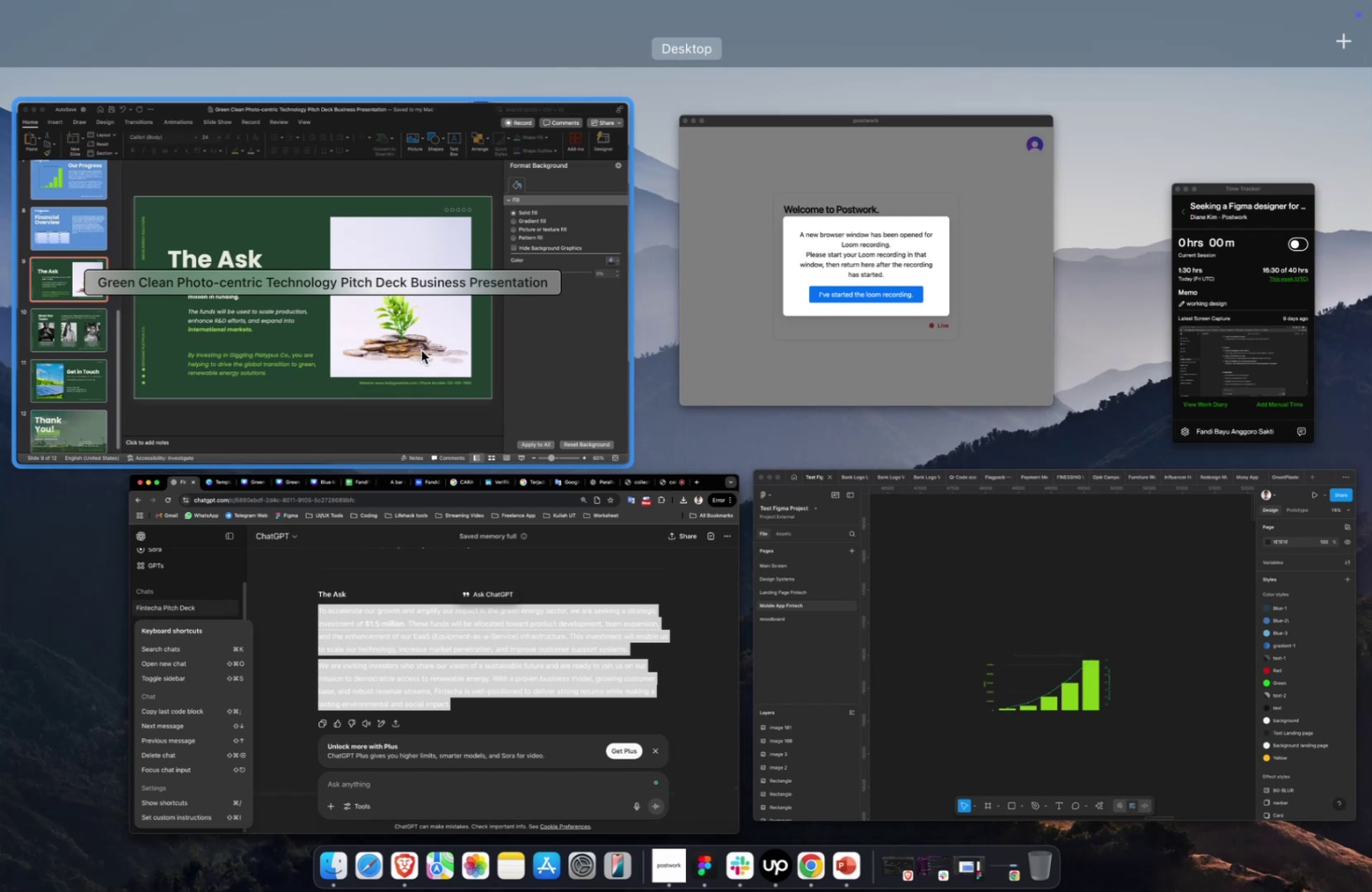 
left_click([421, 350])
 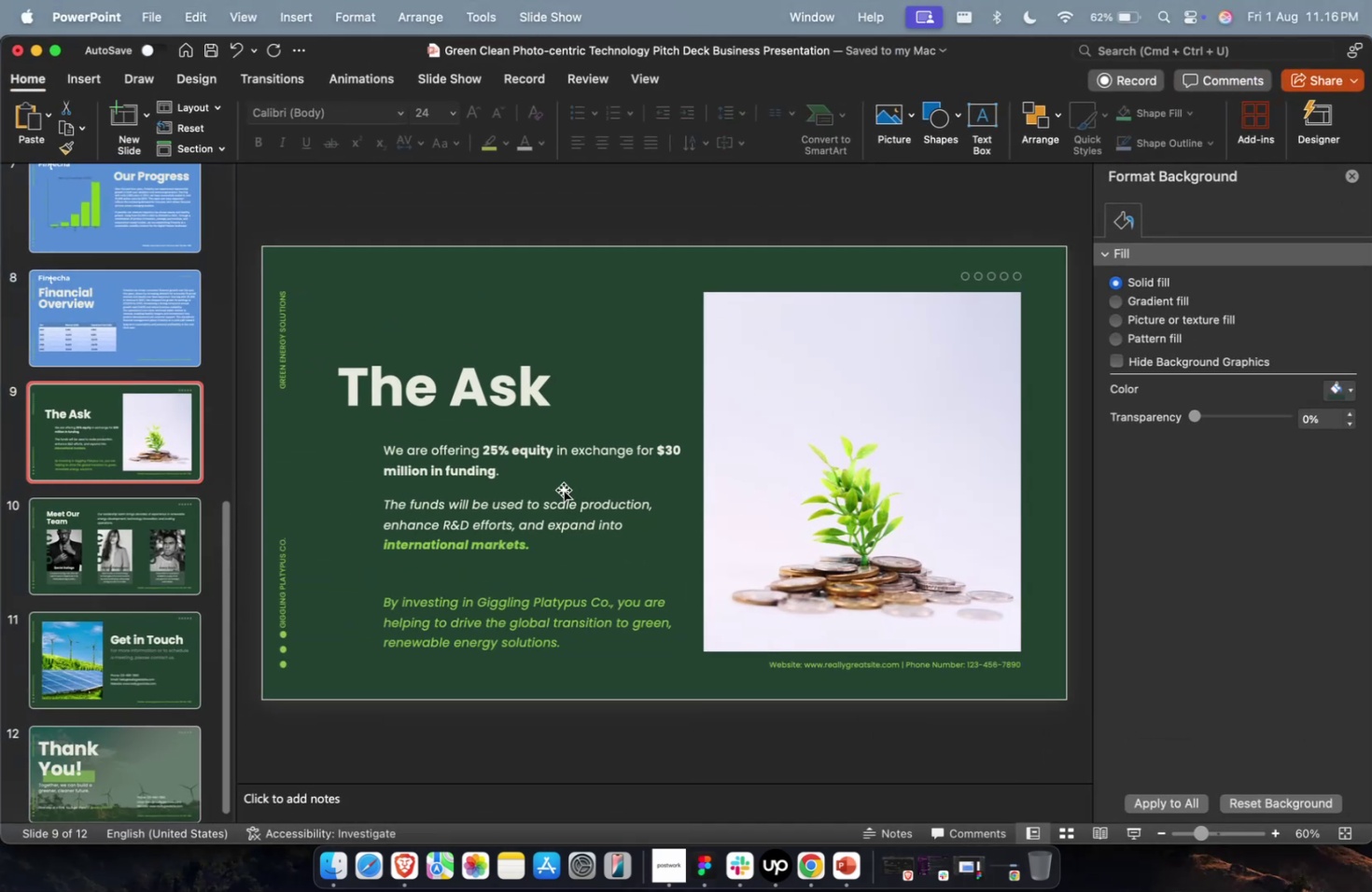 
left_click([514, 500])
 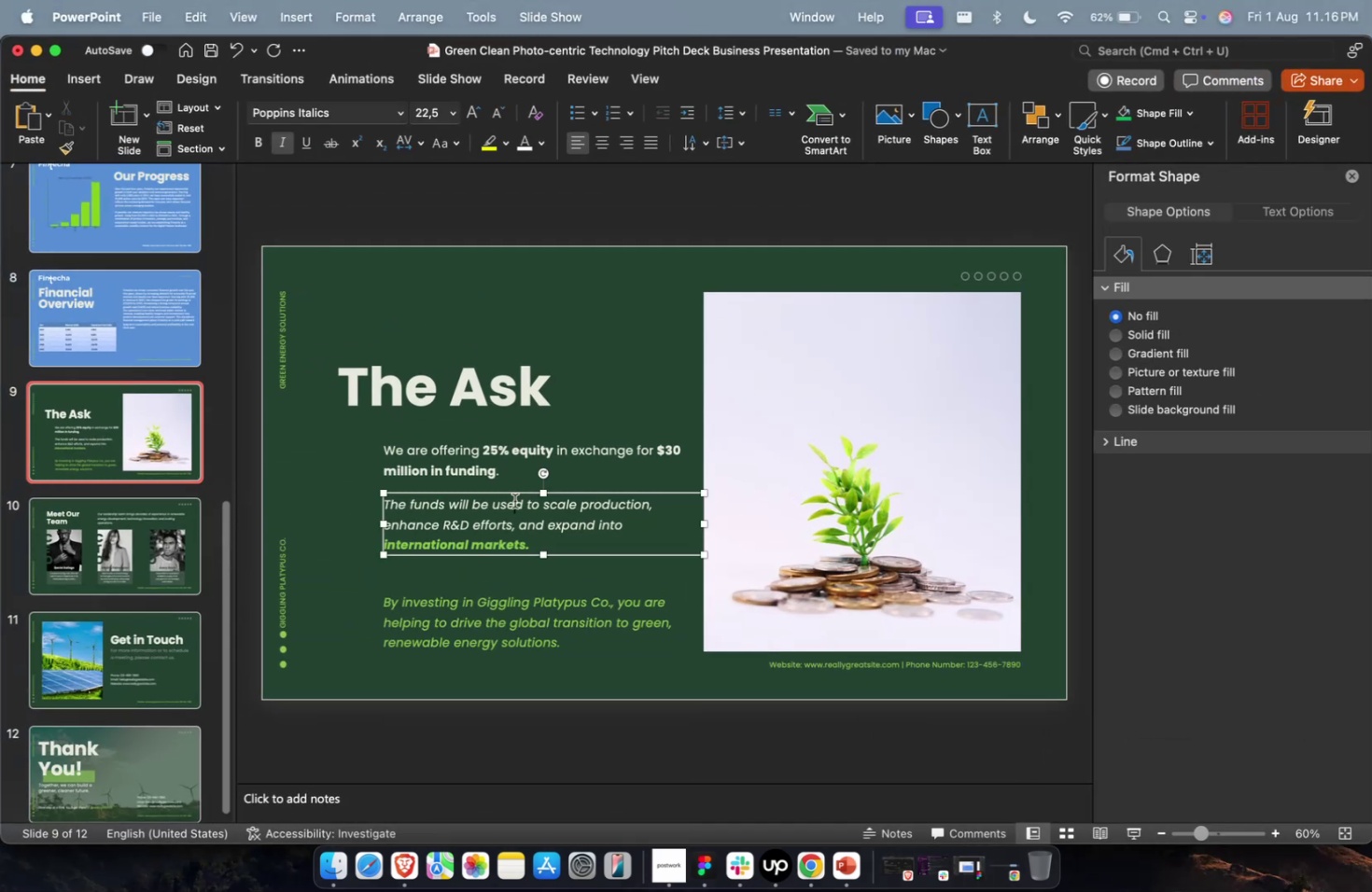 
key(Meta+CommandLeft)
 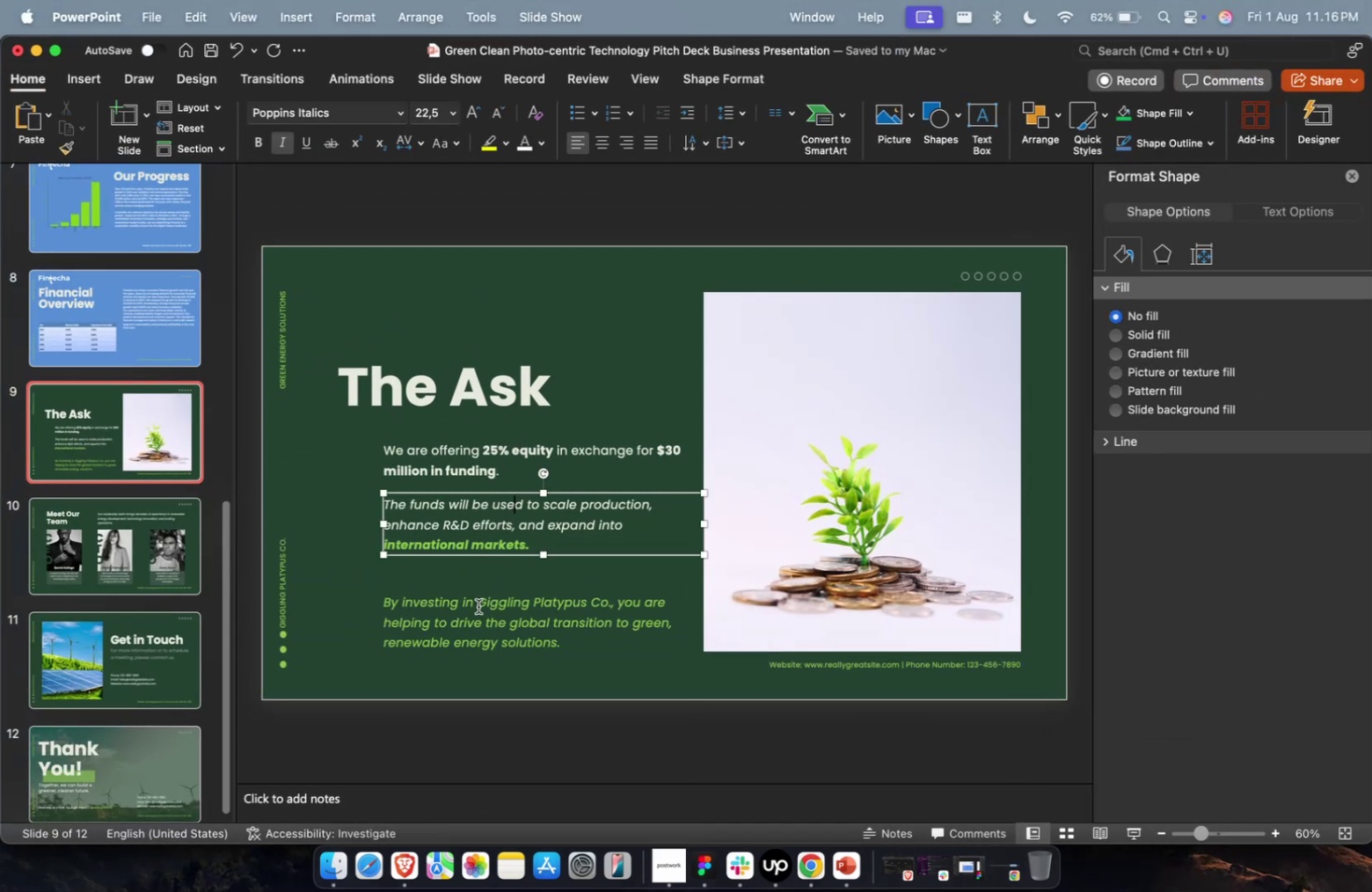 
key(Shift+ShiftLeft)
 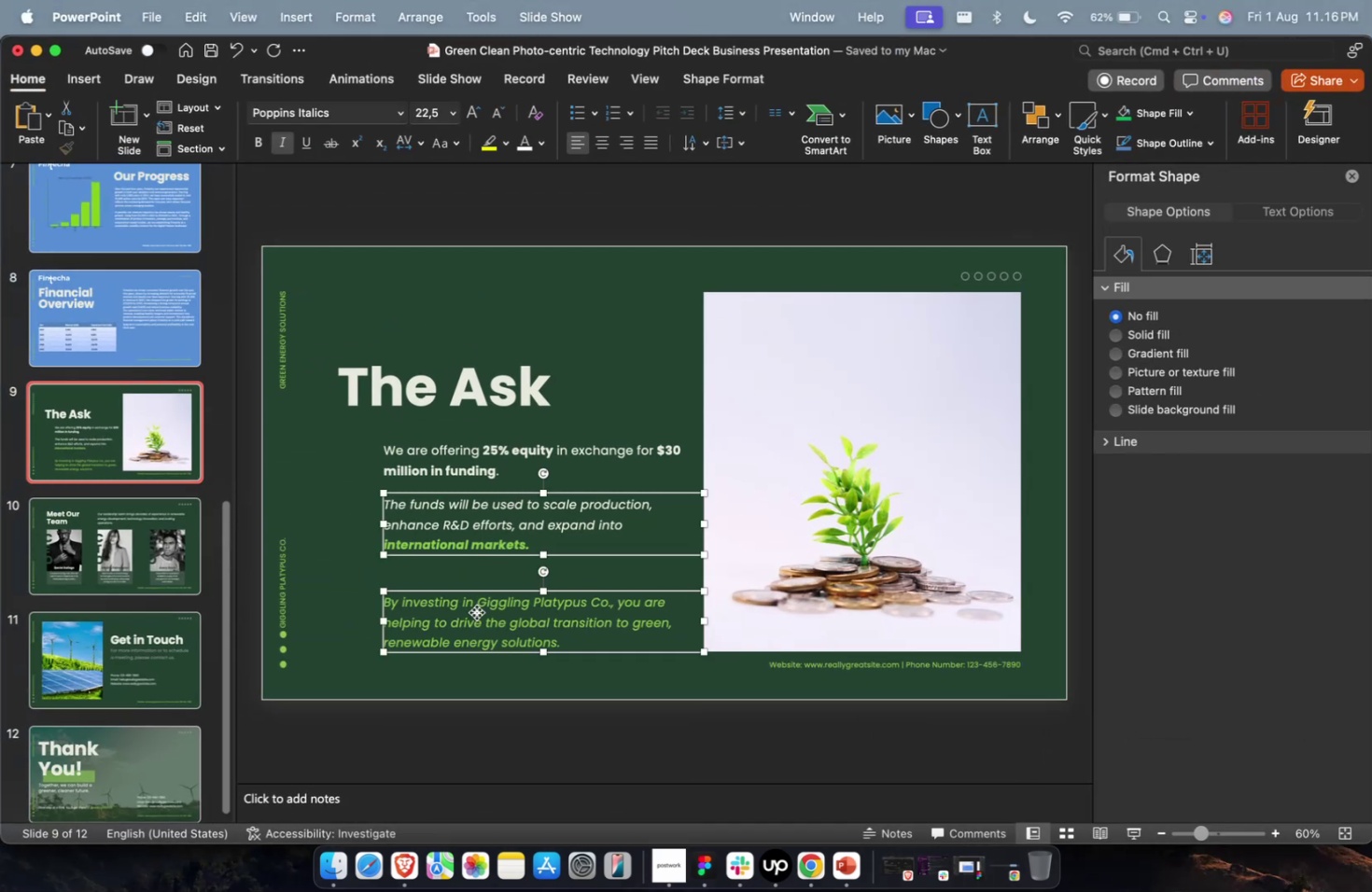 
double_click([476, 611])
 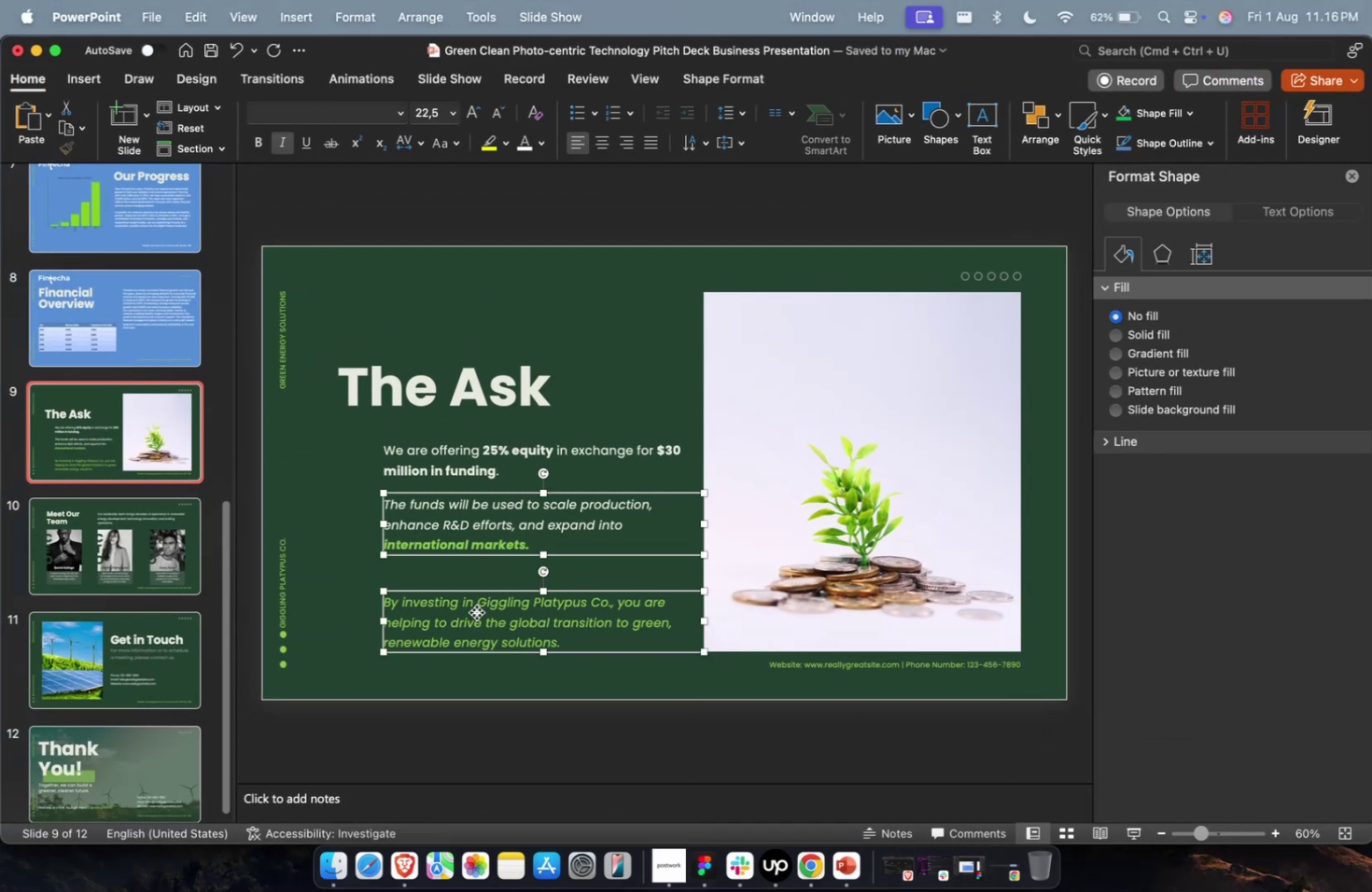 
key(Backspace)
 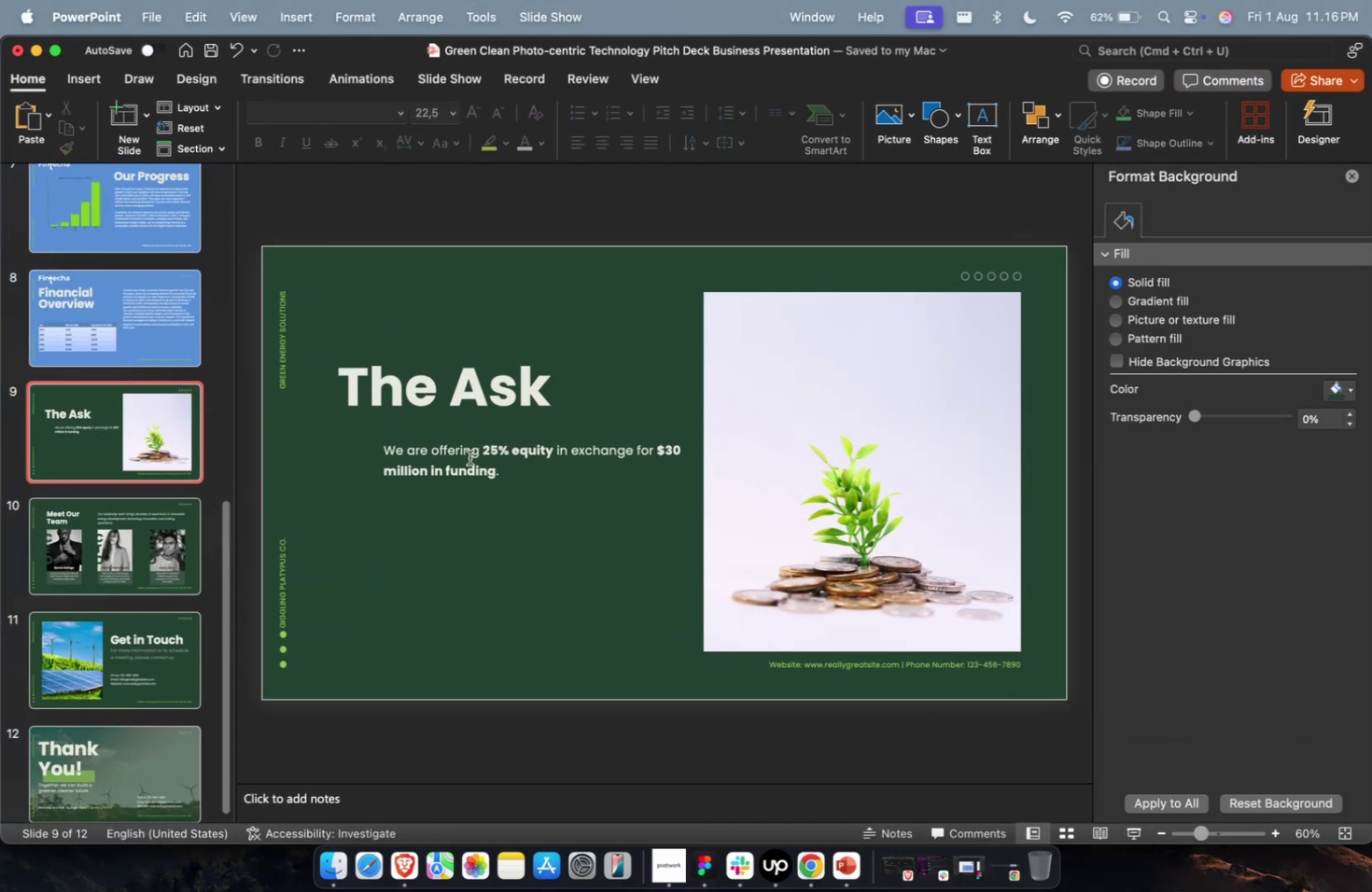 
left_click([471, 445])
 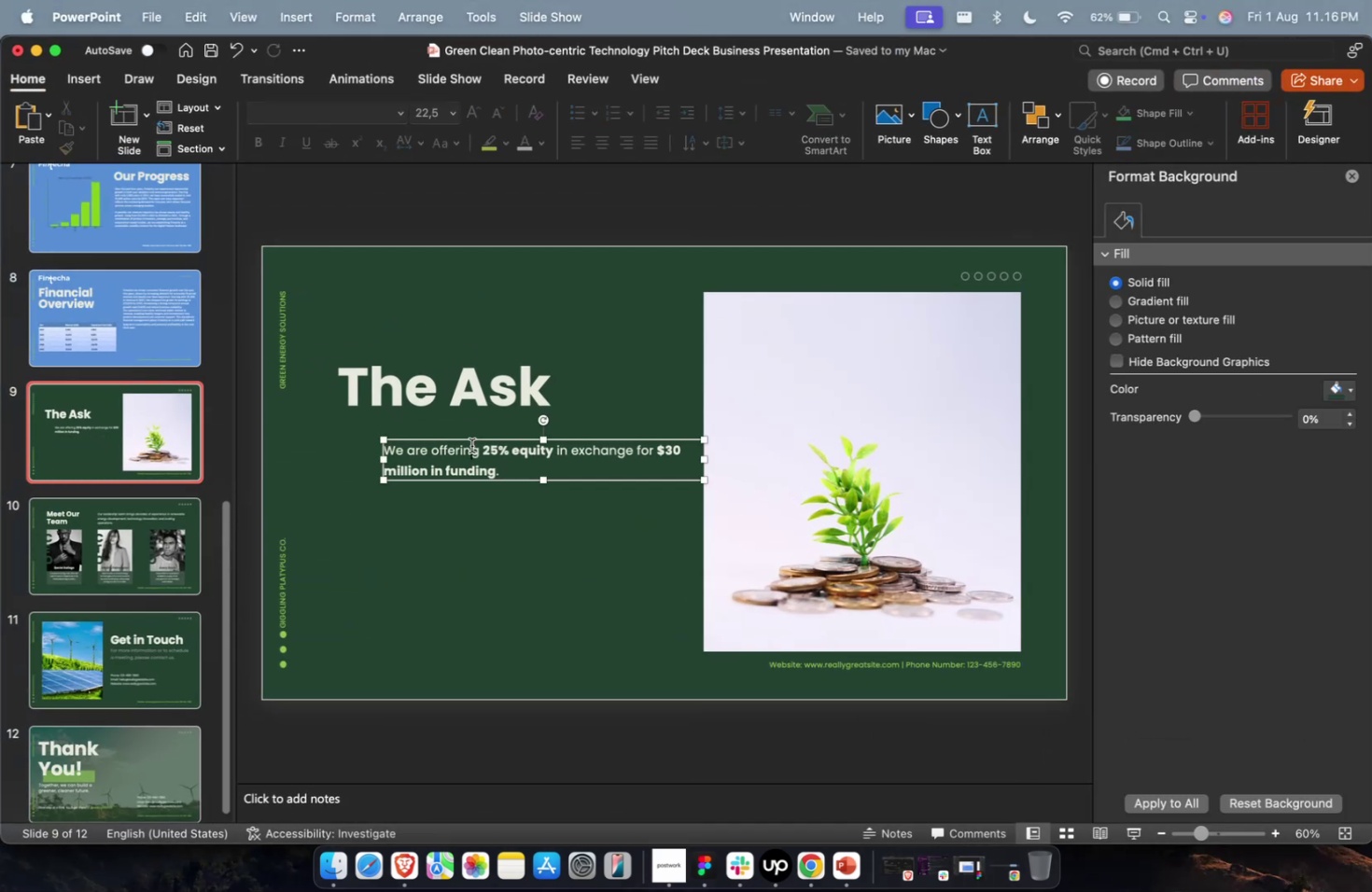 
key(Meta+A)
 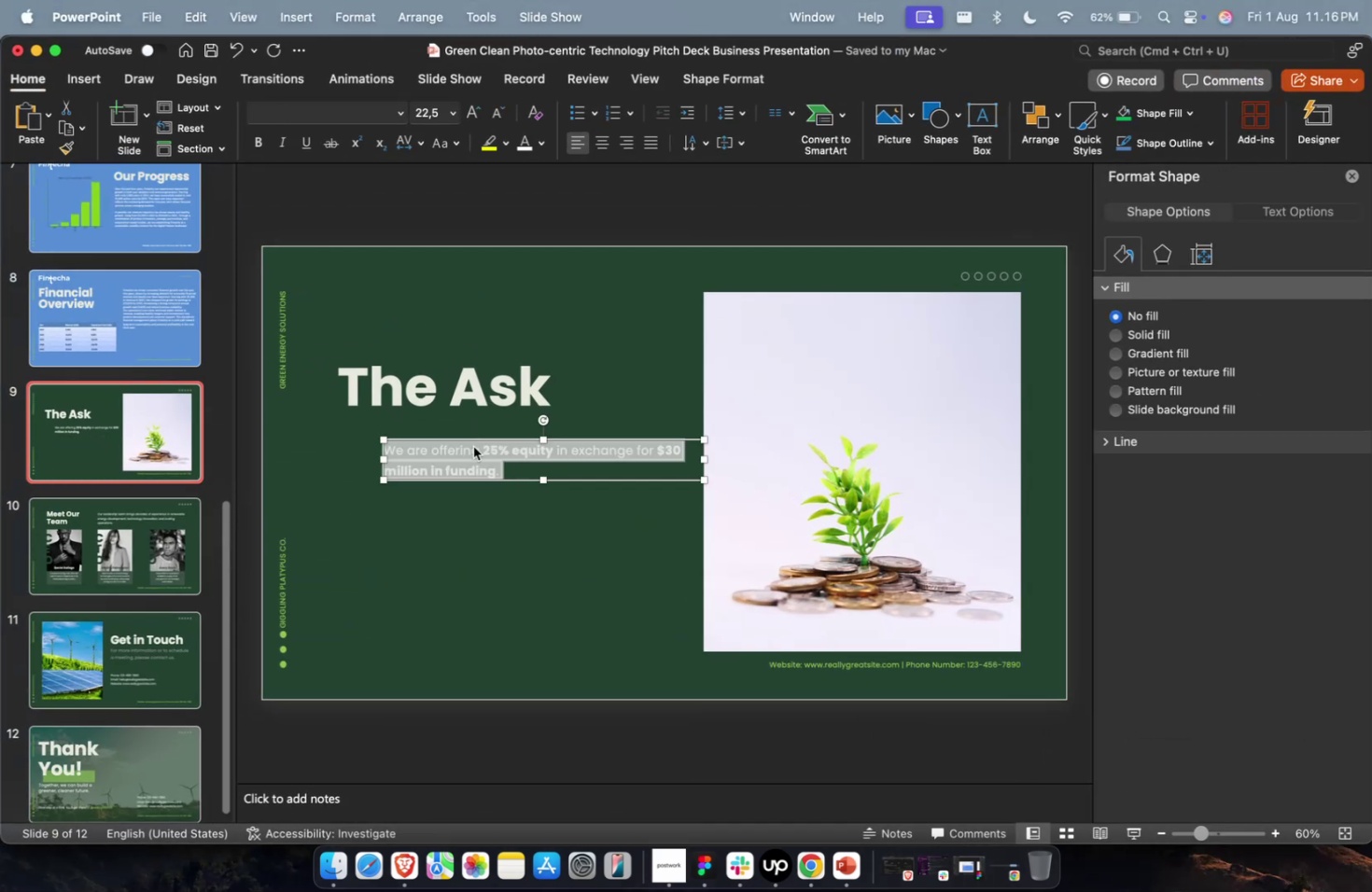 
key(Meta+V)
 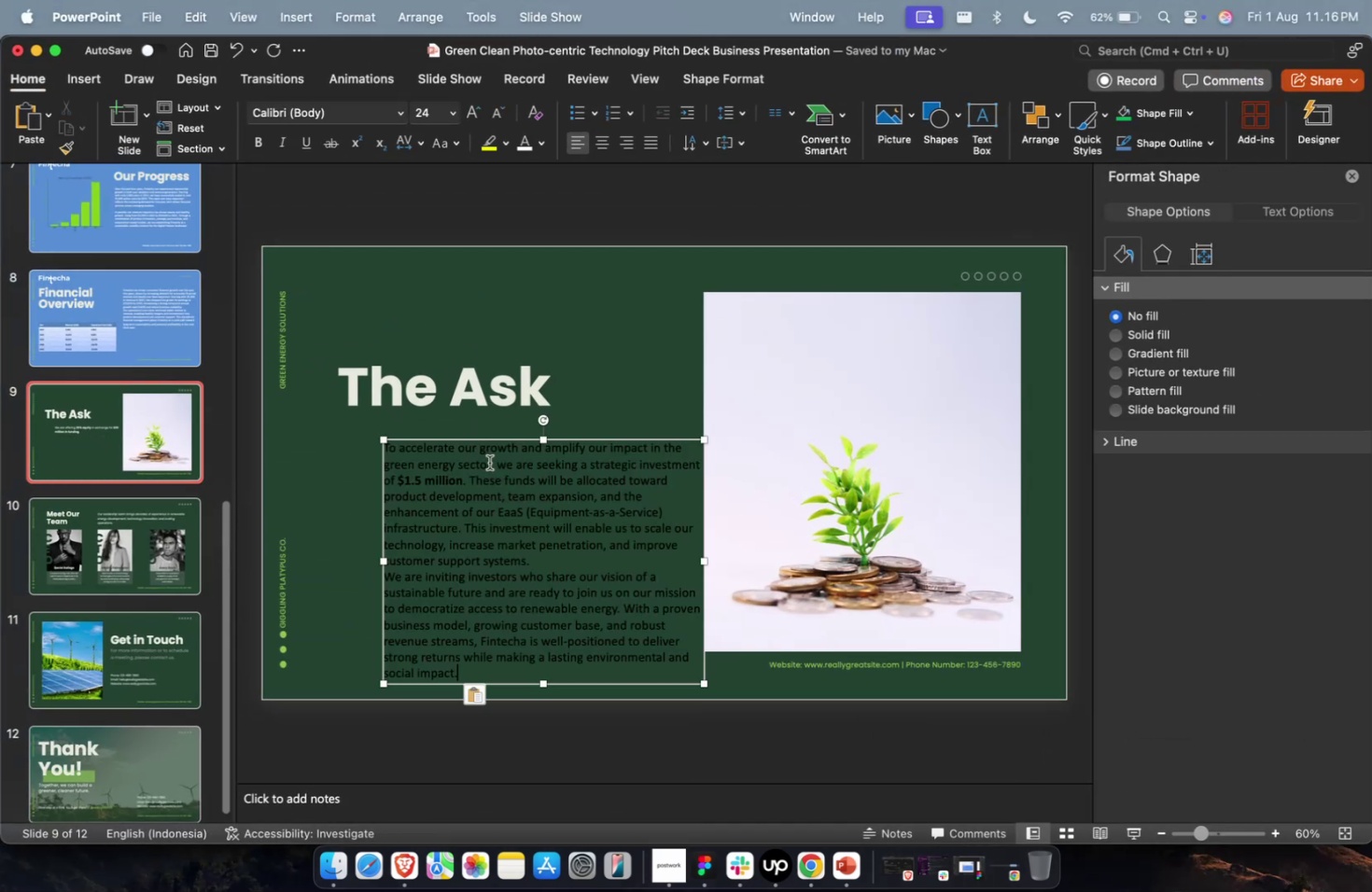 
key(Escape)
 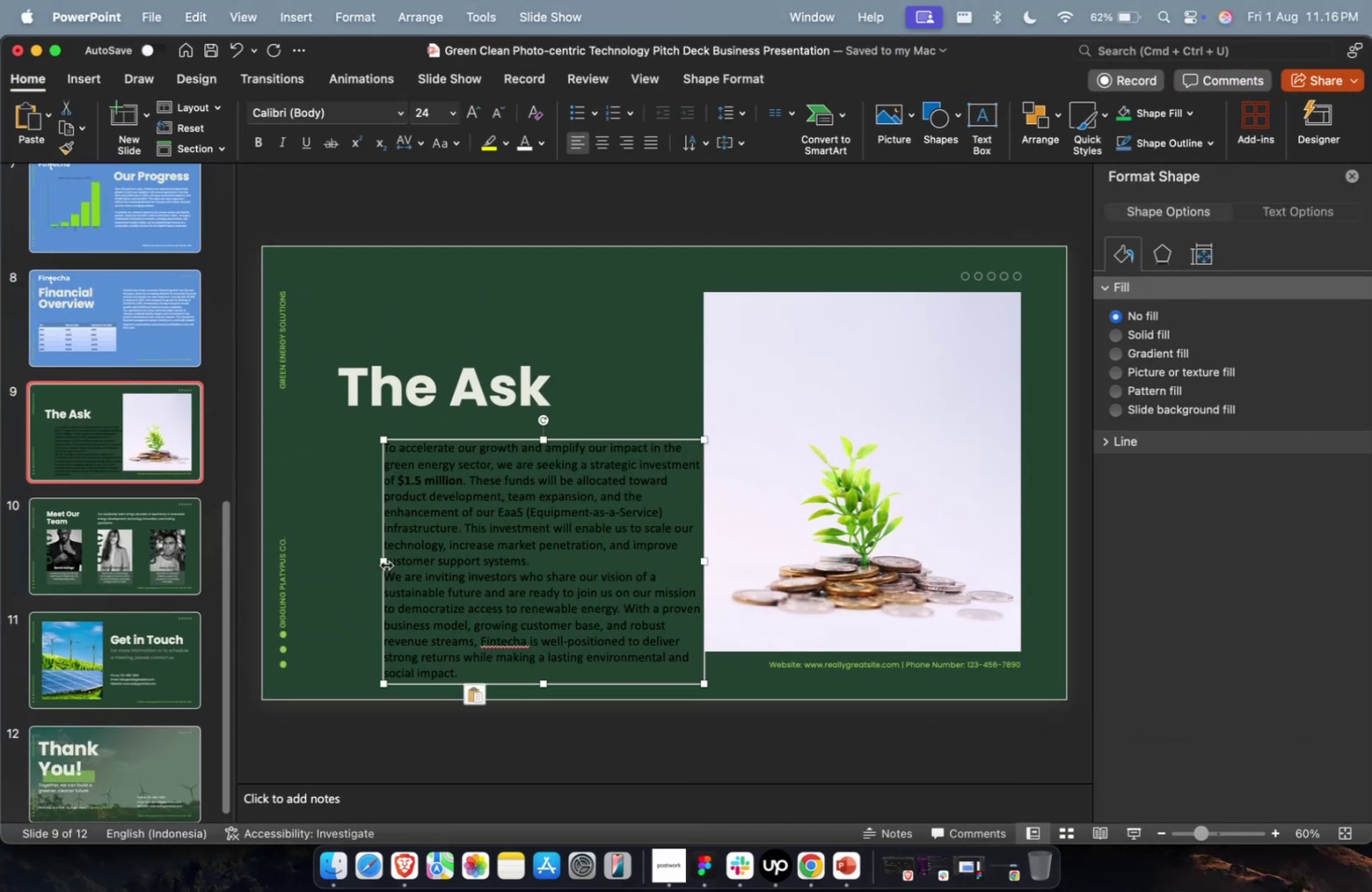 
left_click_drag(start_coordinate=[385, 560], to_coordinate=[340, 563])
 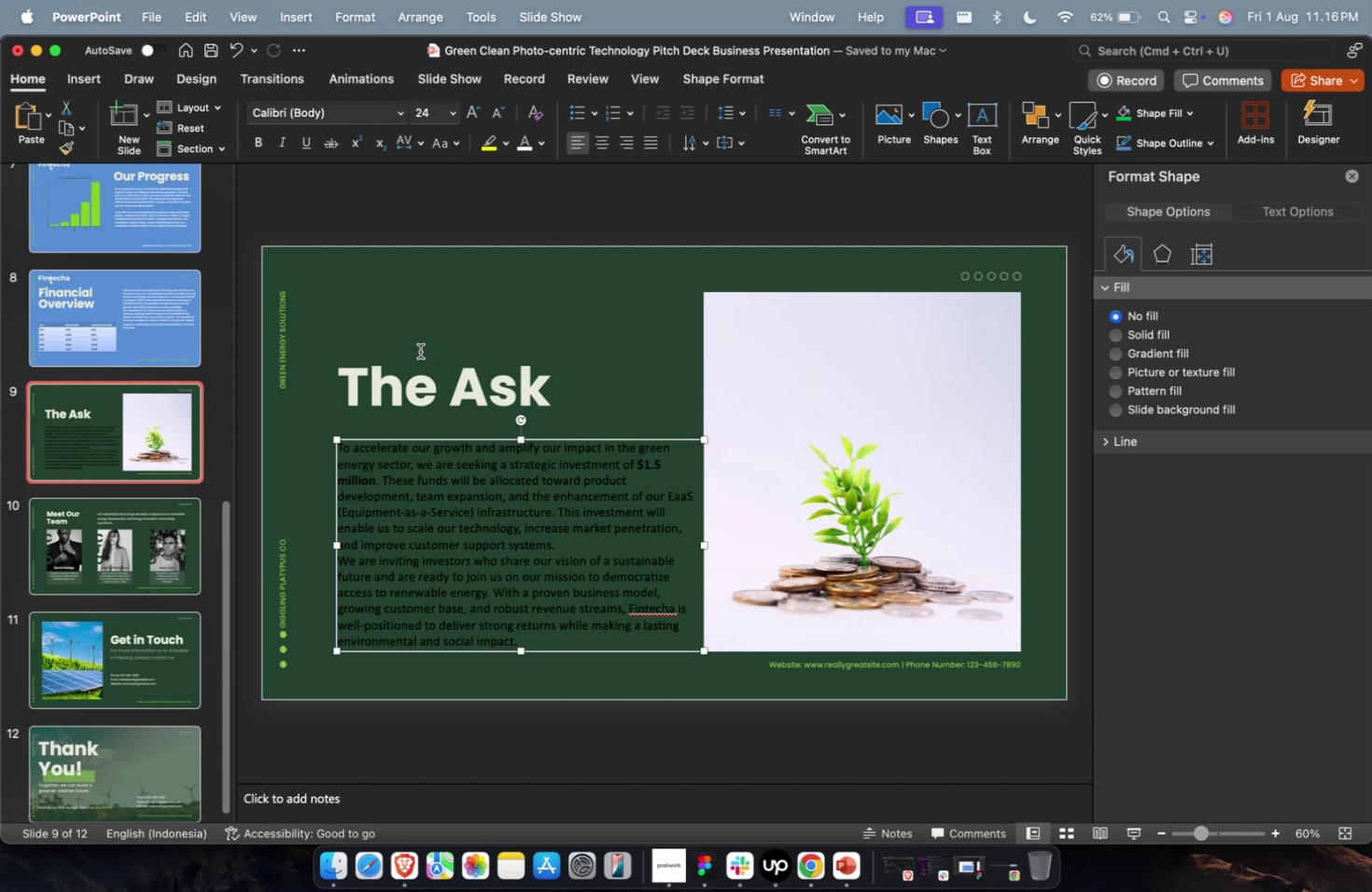 
wait(13.82)
 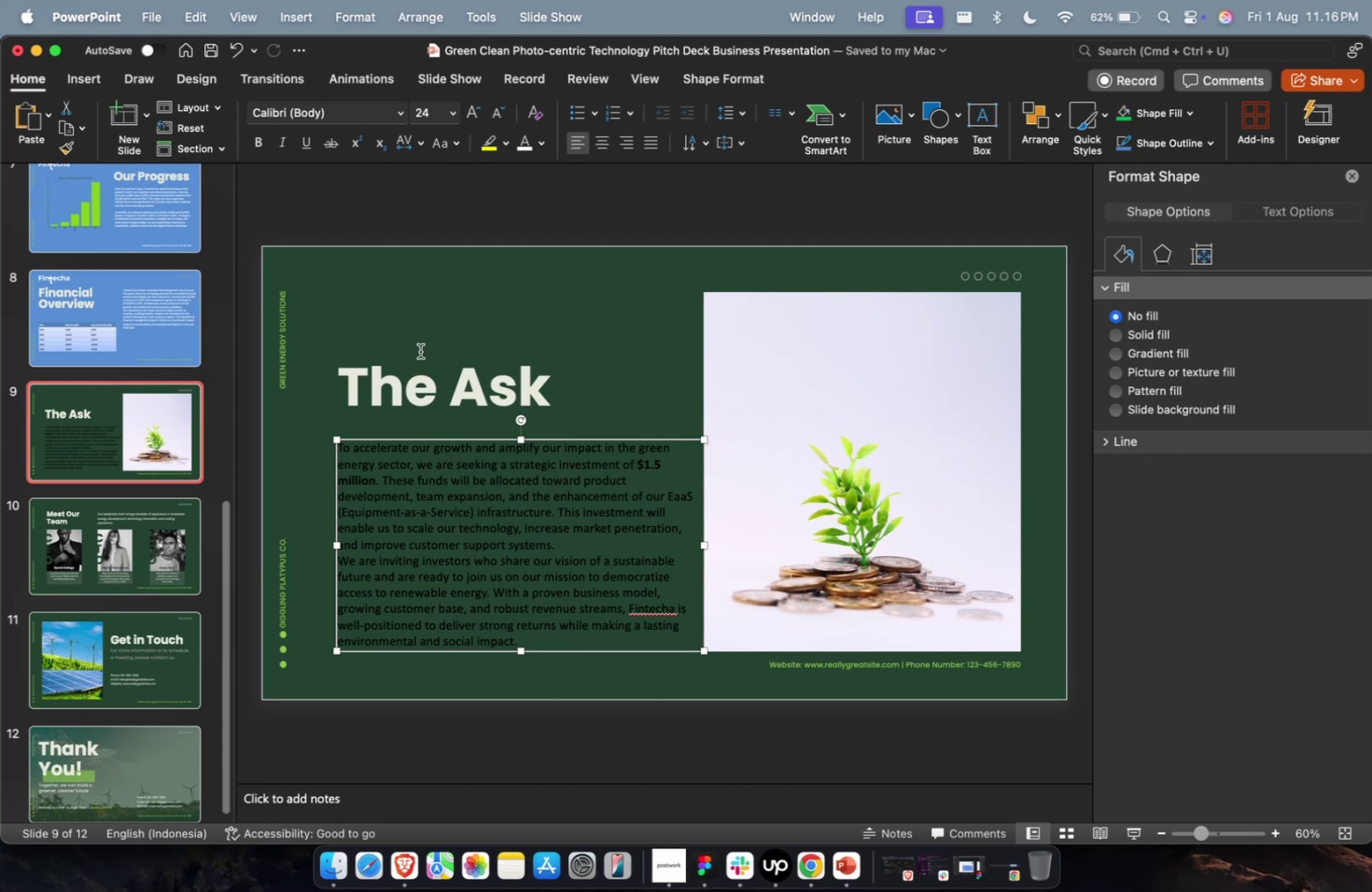 
left_click([529, 149])
 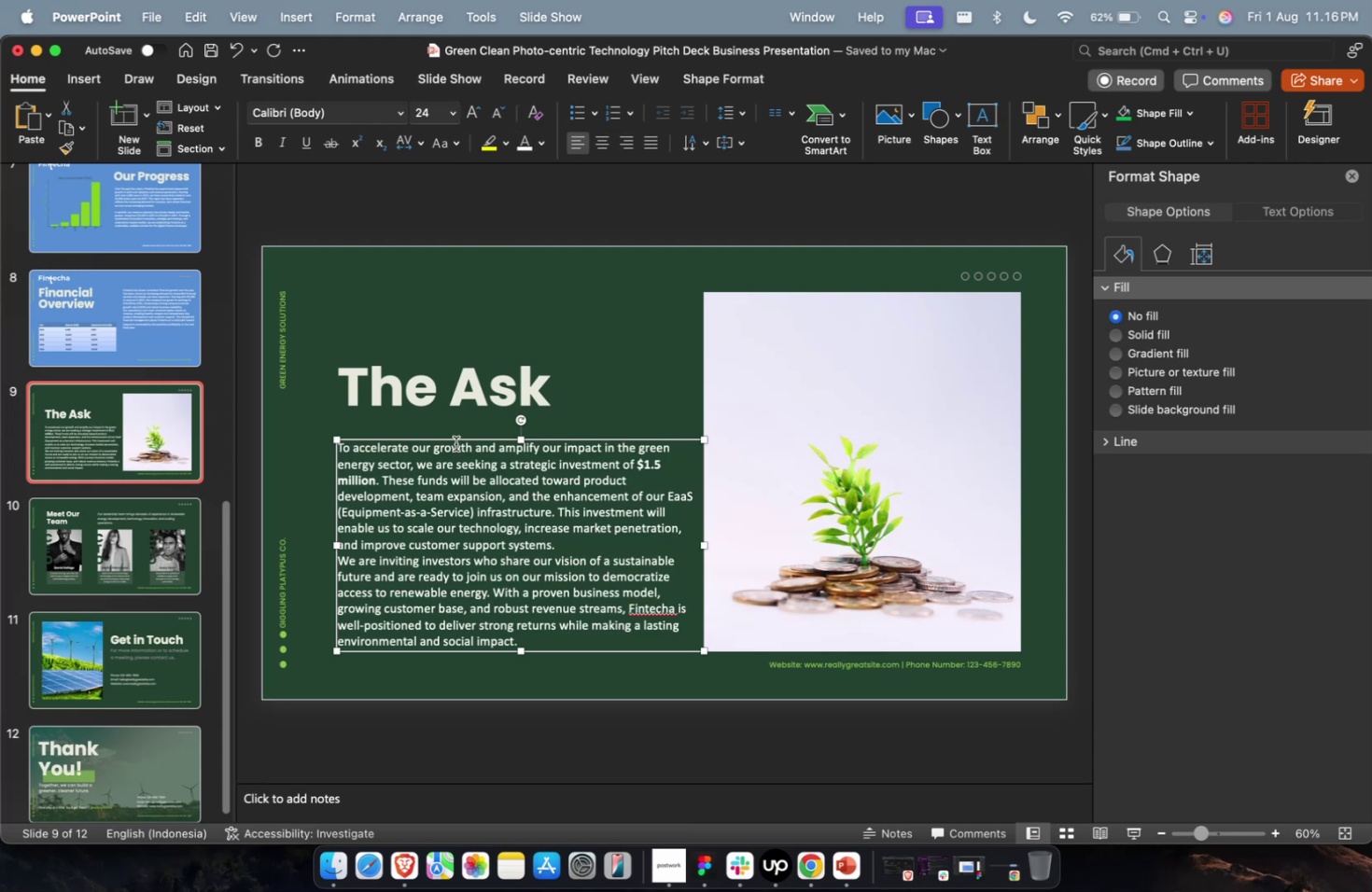 
left_click_drag(start_coordinate=[456, 439], to_coordinate=[444, 429])
 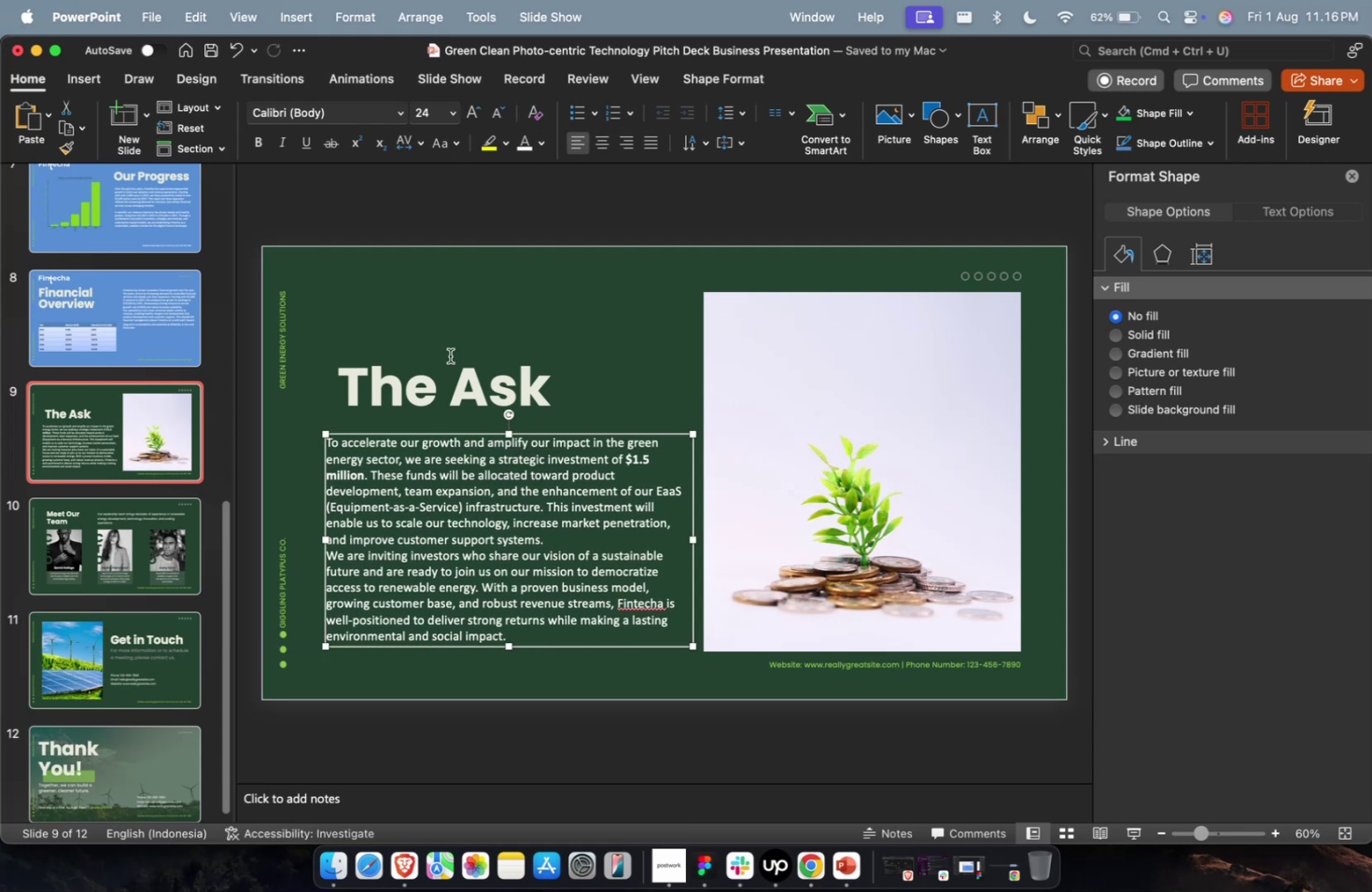 
left_click([450, 355])
 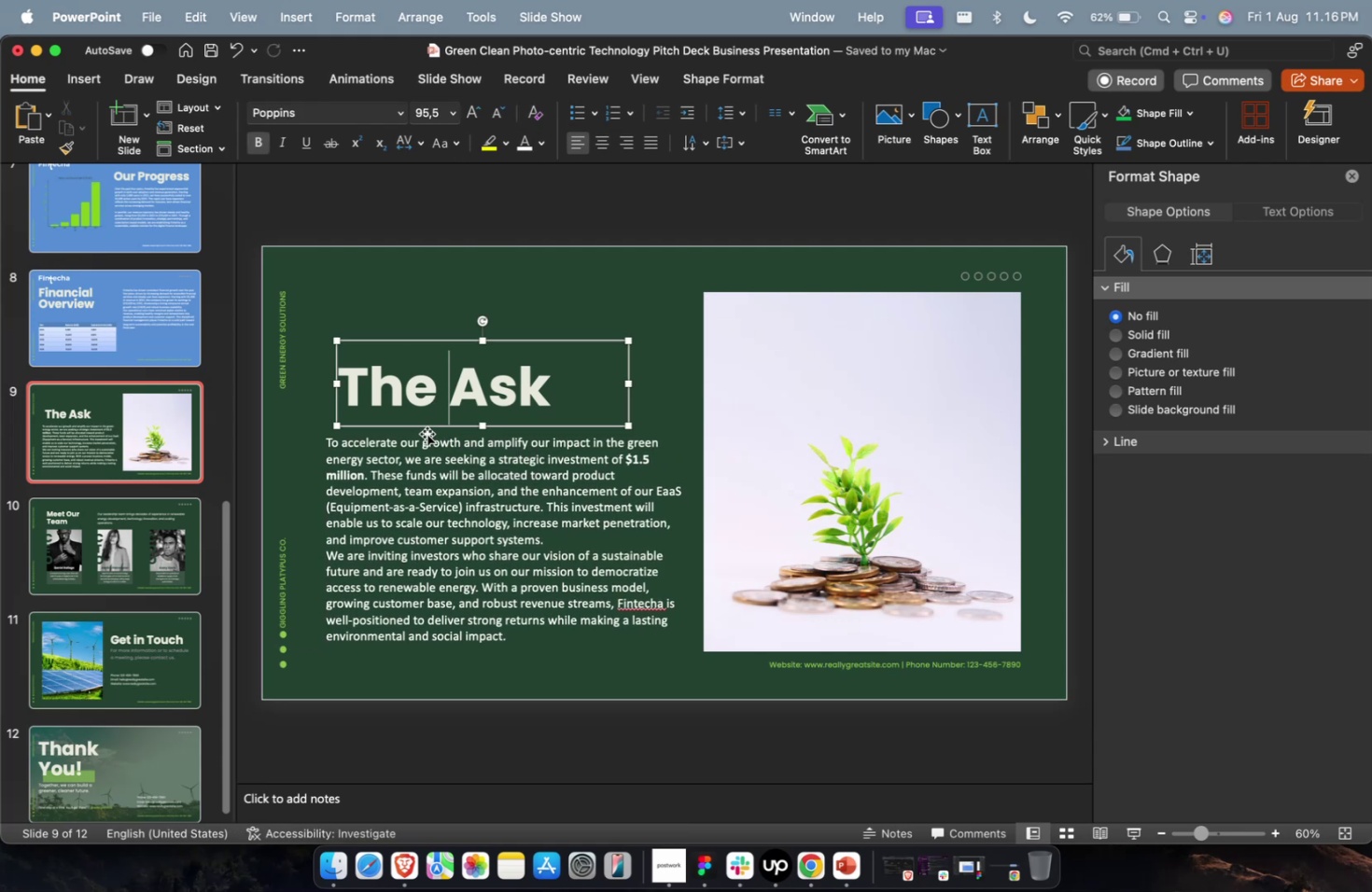 
left_click([421, 477])
 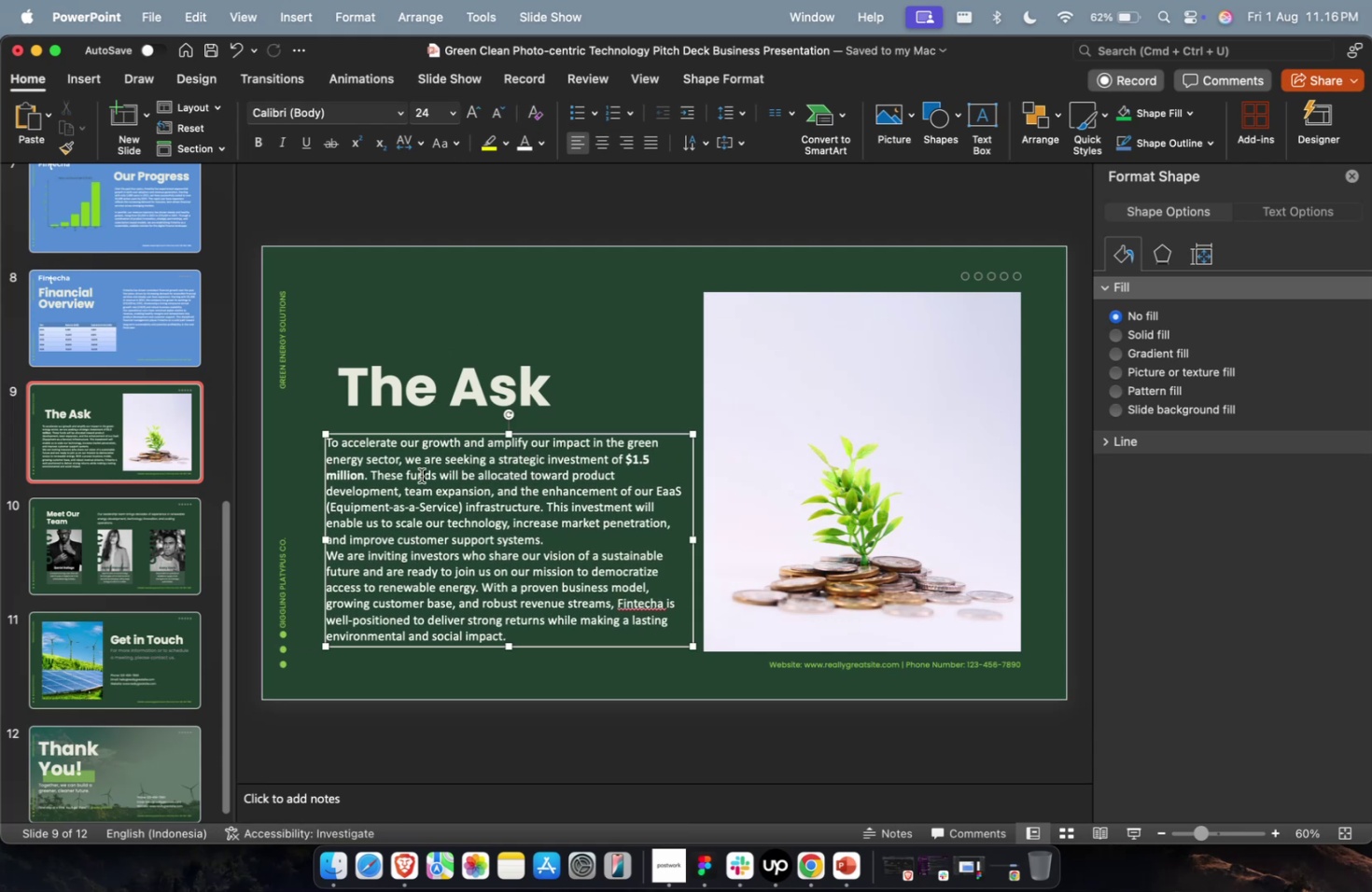 
key(Escape)
 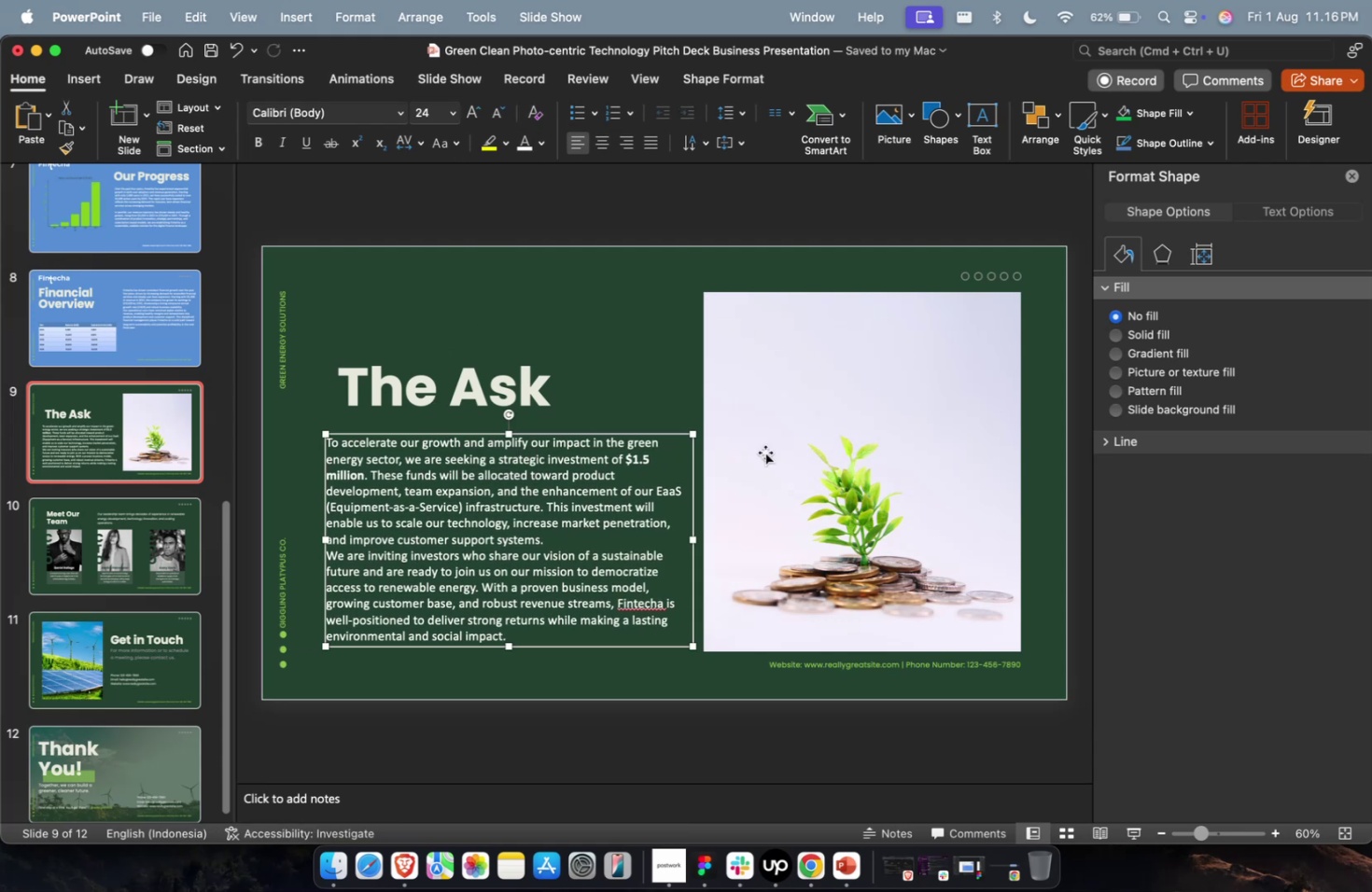 
left_click([834, 453])
 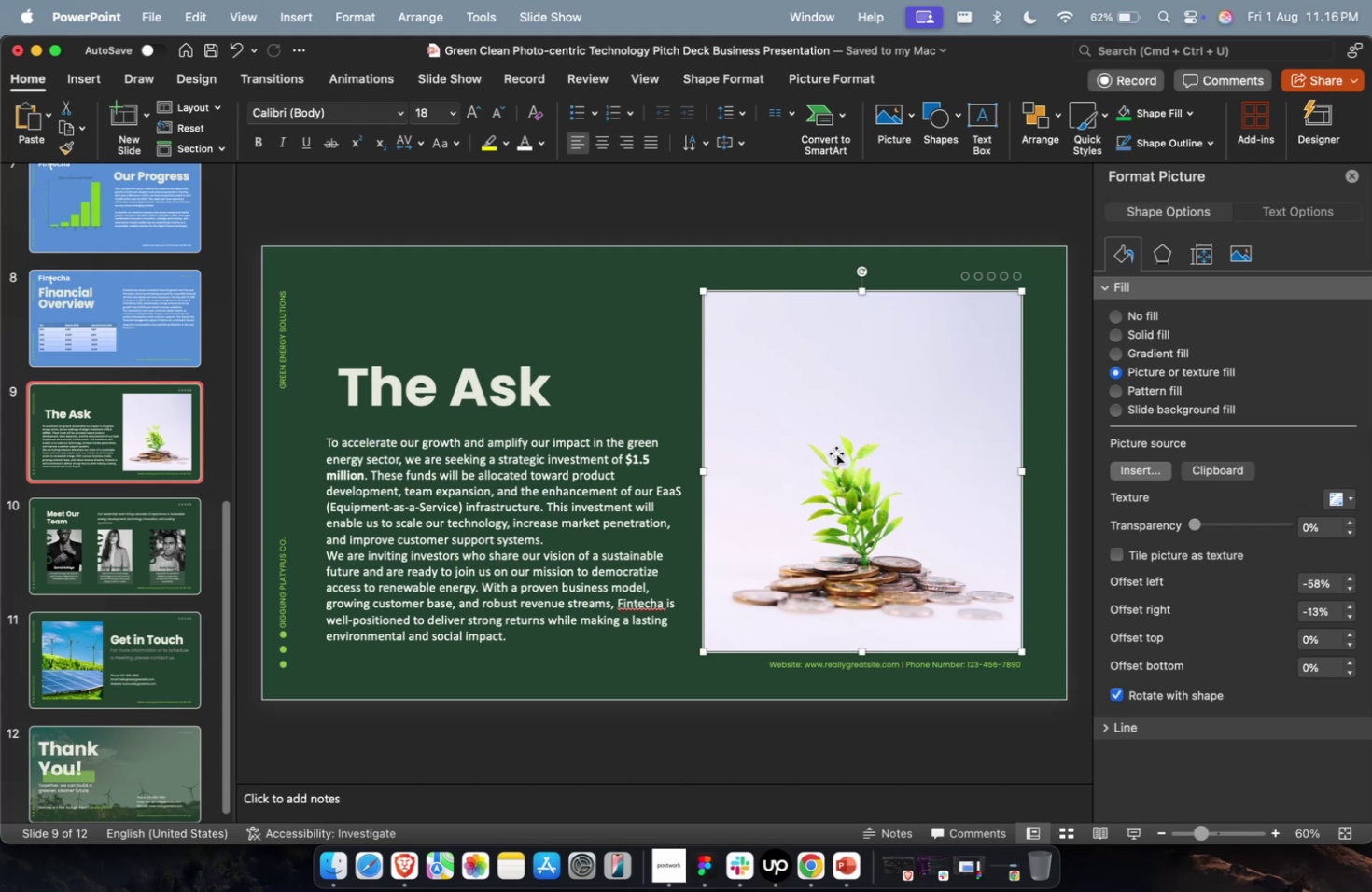 
key(Backspace)
 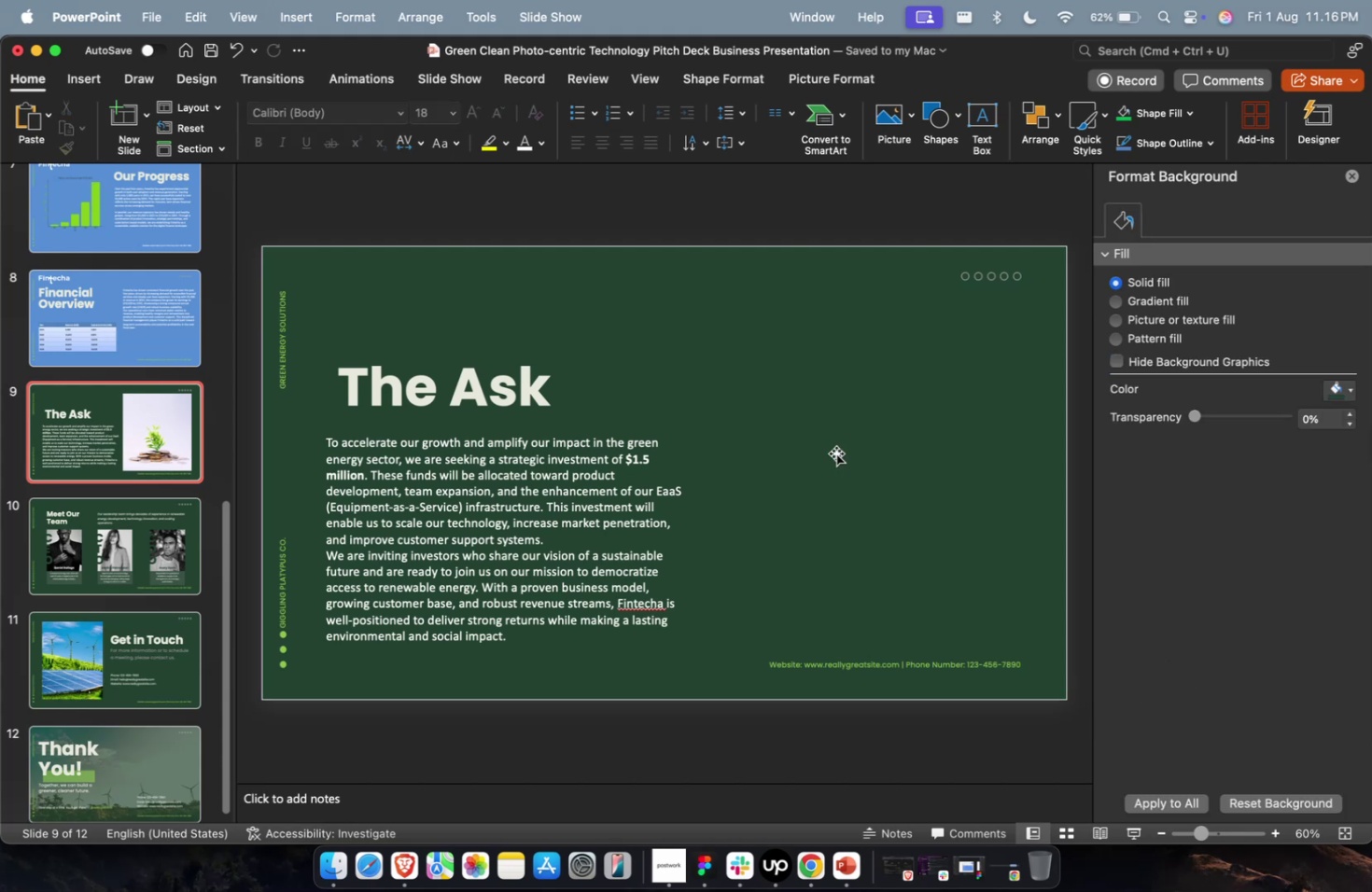 
key(Meta+CommandLeft)
 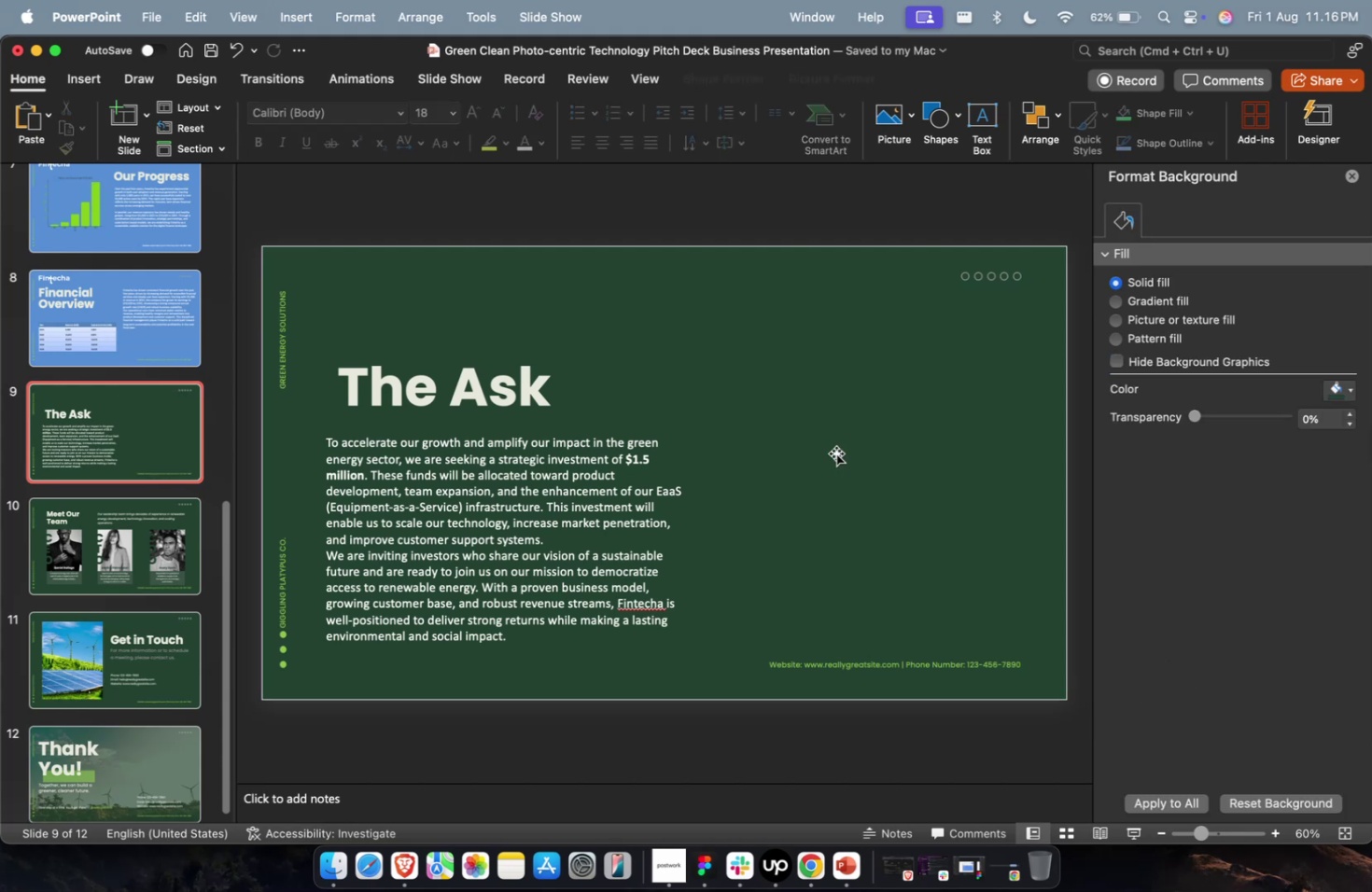 
key(Meta+1)
 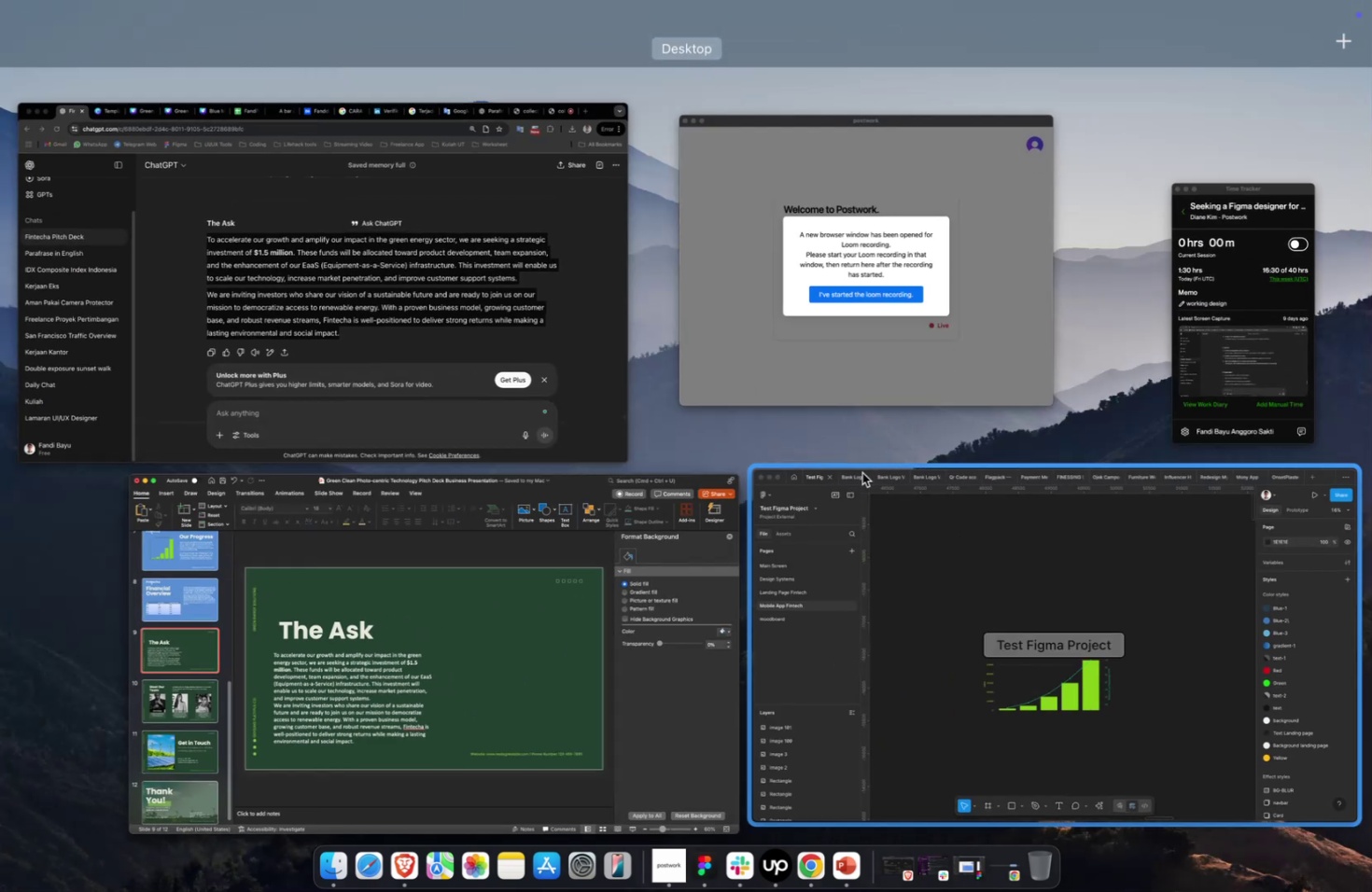 
left_click([980, 540])
 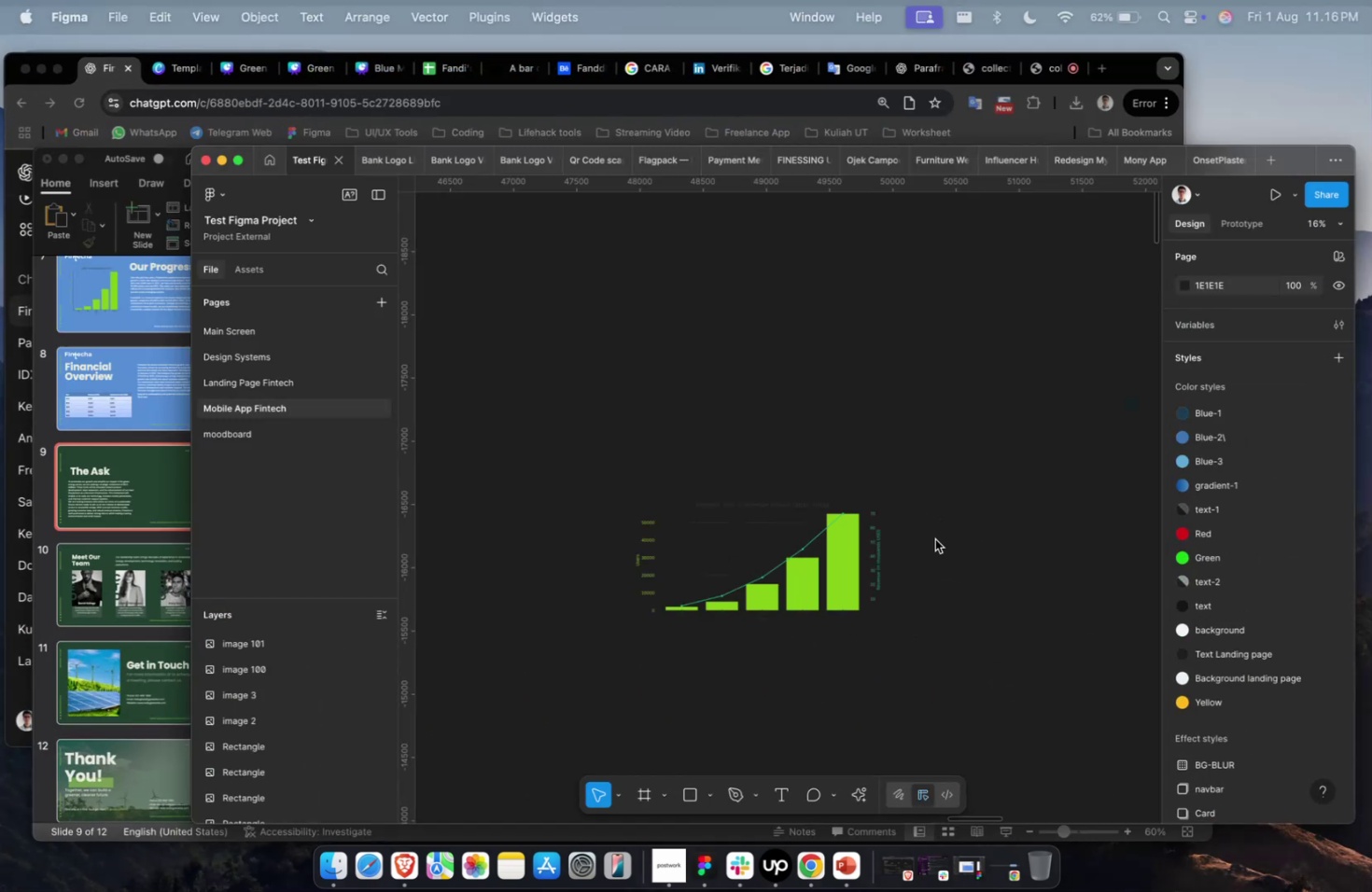 
hold_key(key=CommandLeft, duration=0.5)
scroll: coordinate [918, 526], scroll_direction: down, amount: 36.0
 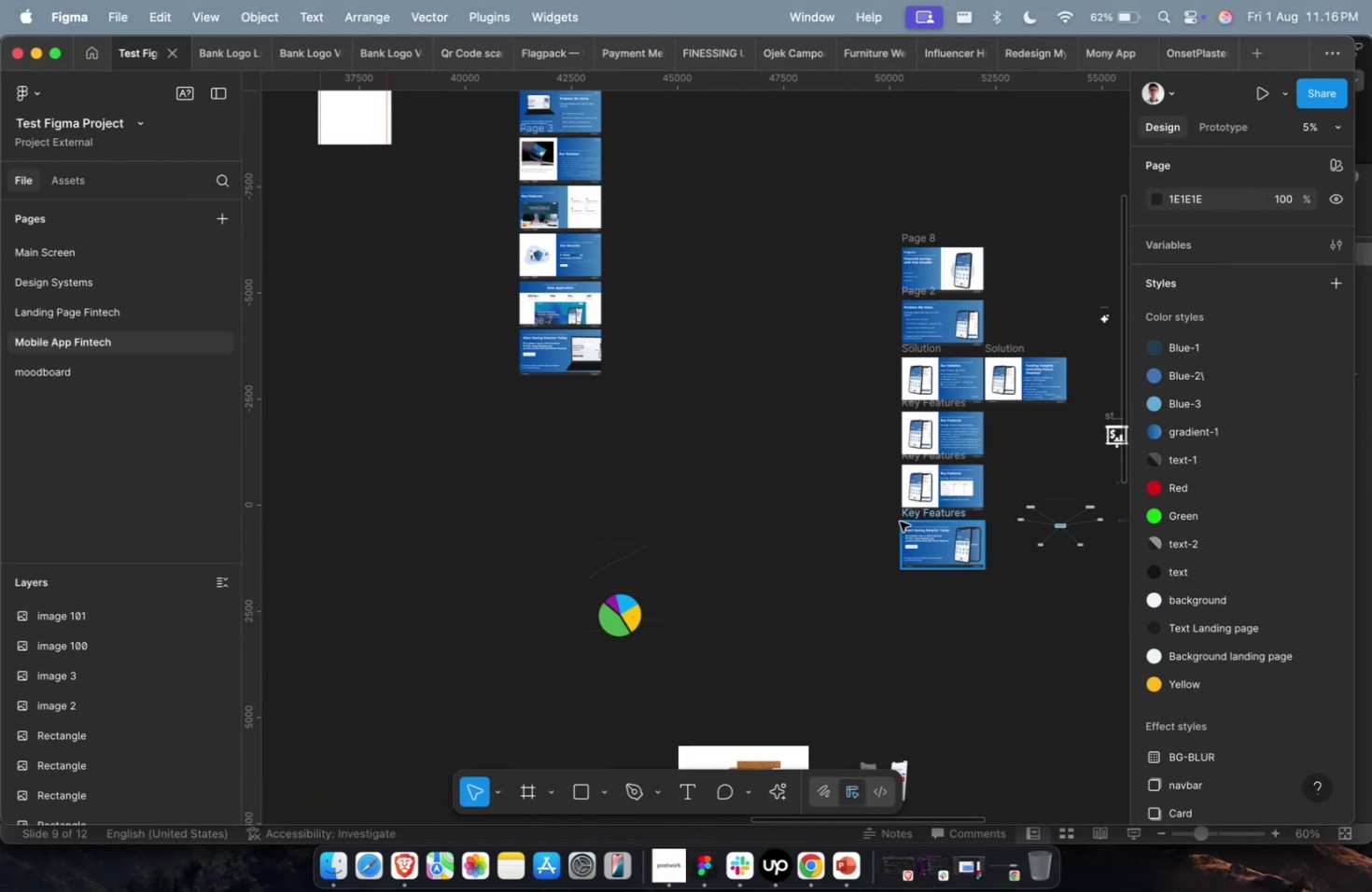 
key(Meta+CommandLeft)
 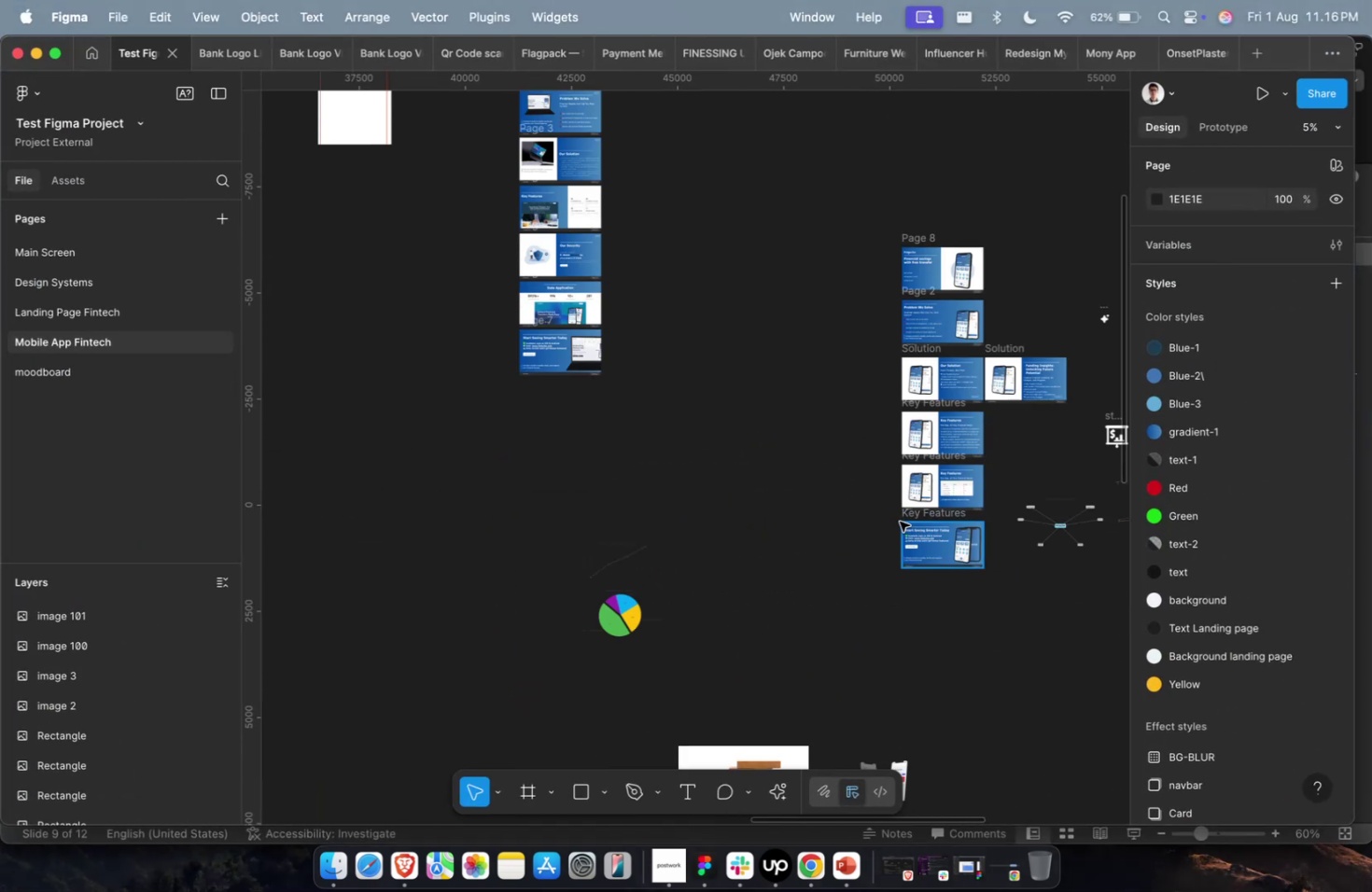 
scroll: coordinate [899, 521], scroll_direction: down, amount: 4.0
 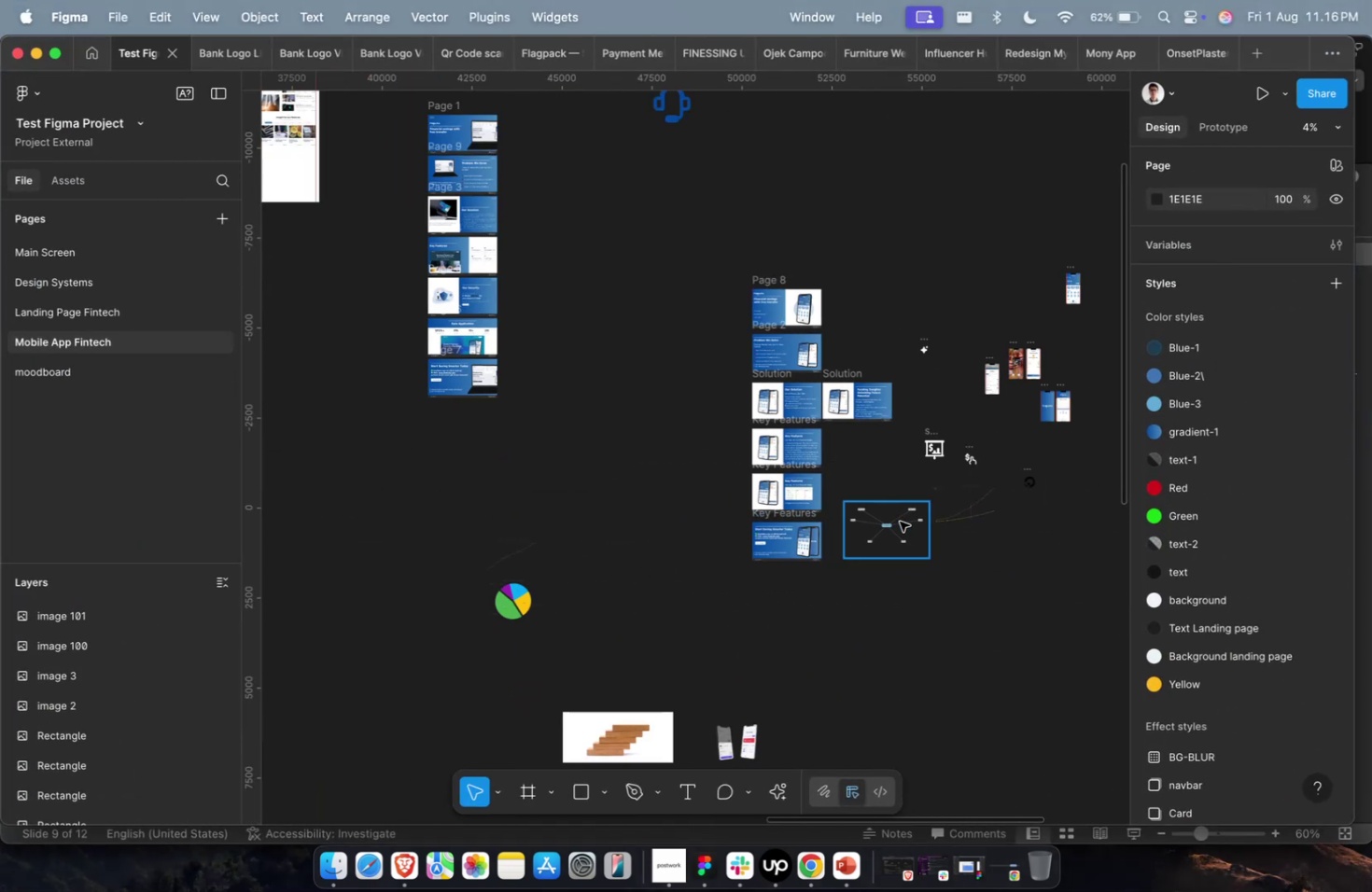 
key(Shift+ShiftLeft)
 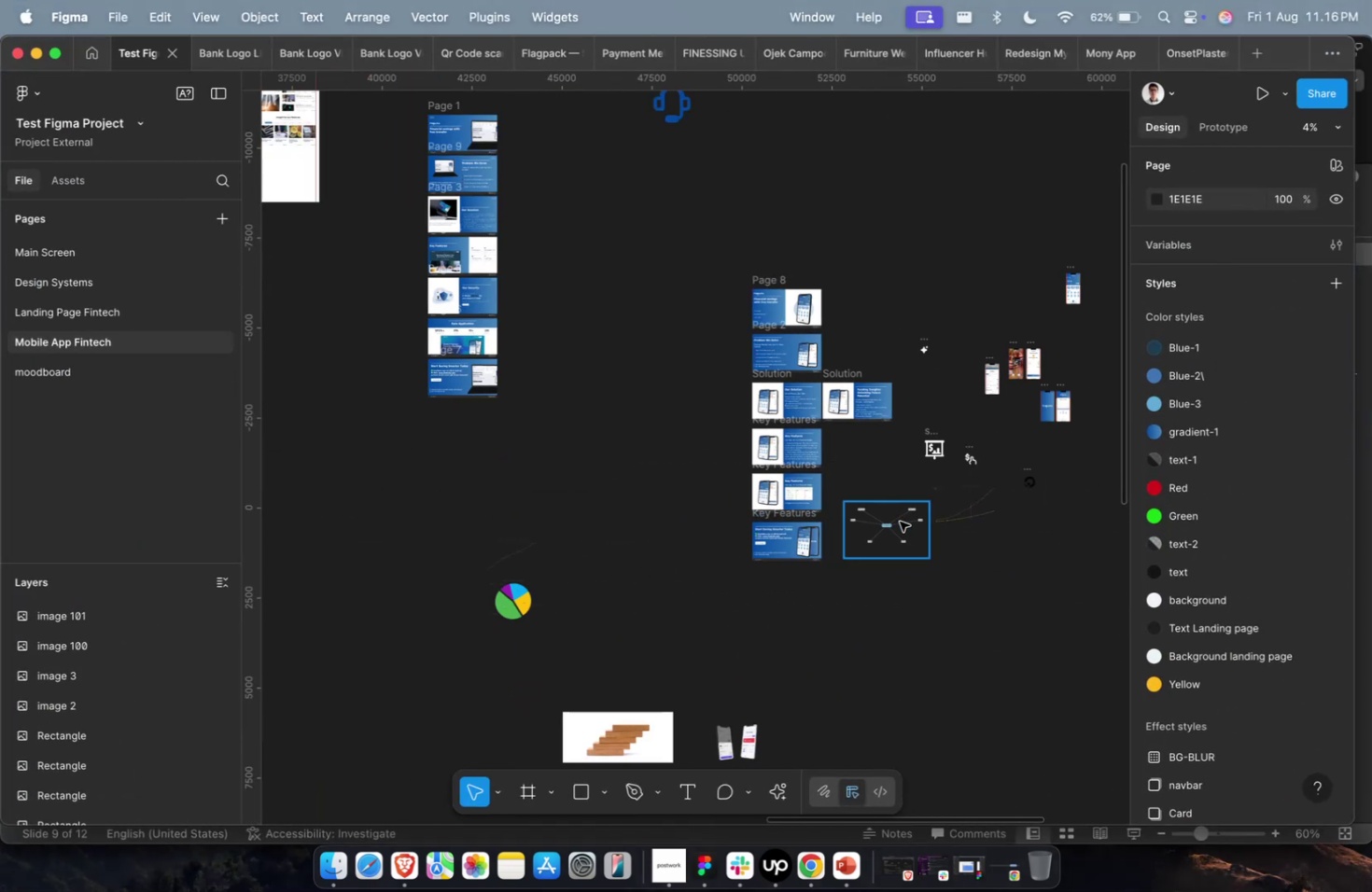 
hold_key(key=CommandLeft, duration=0.51)
scroll: coordinate [854, 519], scroll_direction: up, amount: 16.0
 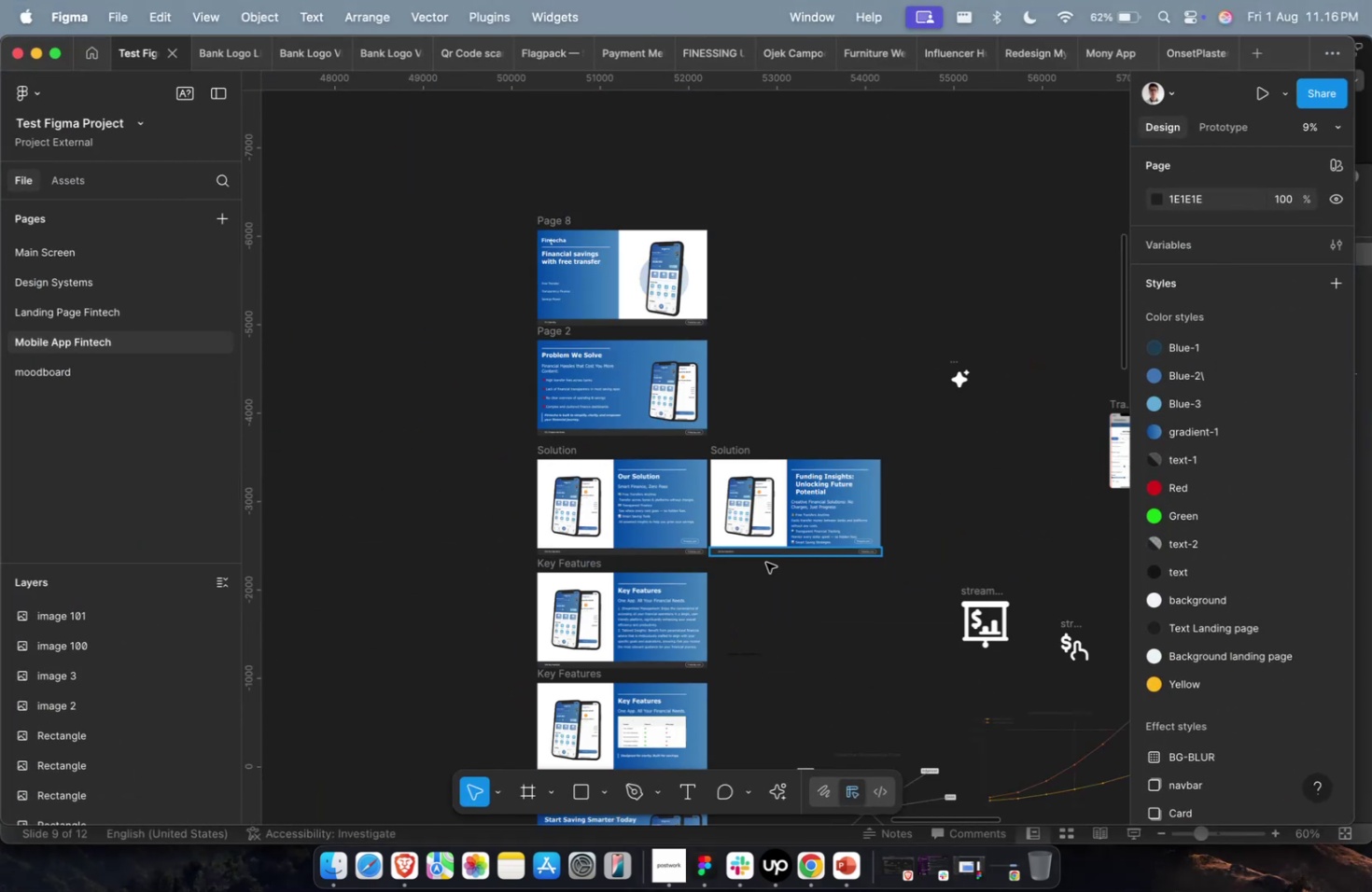 
hold_key(key=CommandLeft, duration=0.38)
scroll: coordinate [740, 556], scroll_direction: up, amount: 4.0
 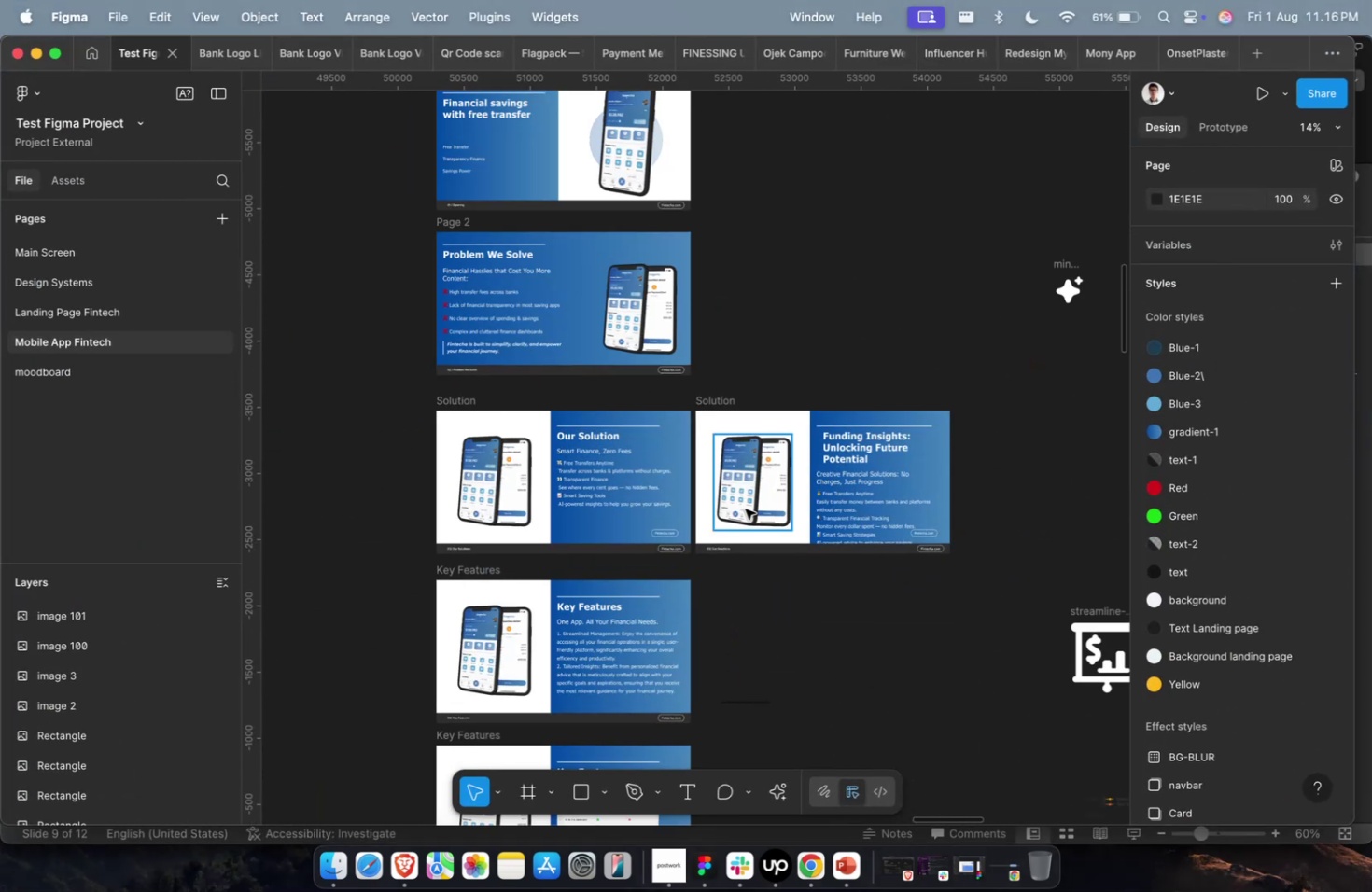 
left_click([745, 509])
 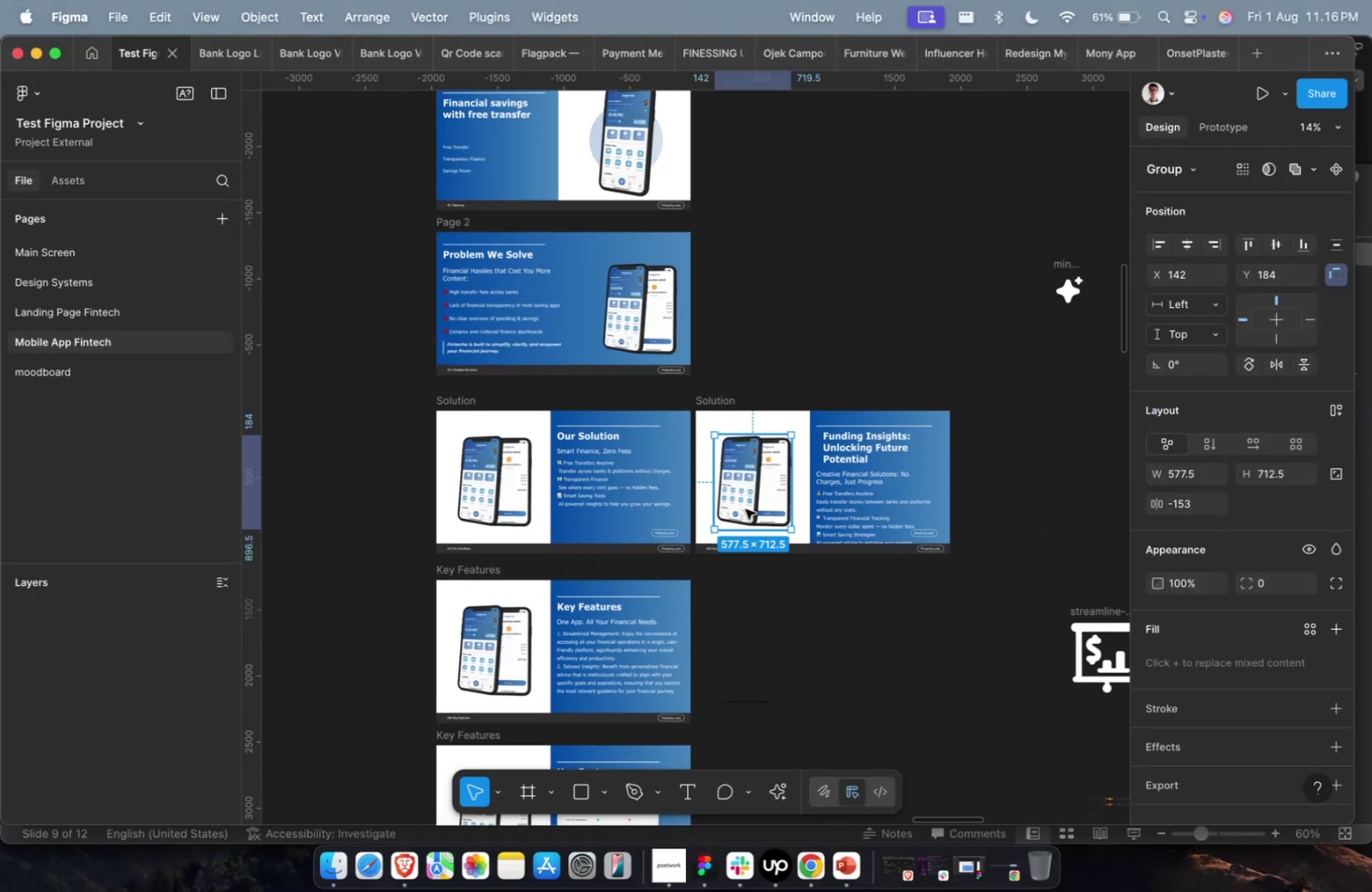 
key(Meta+Shift+C)
 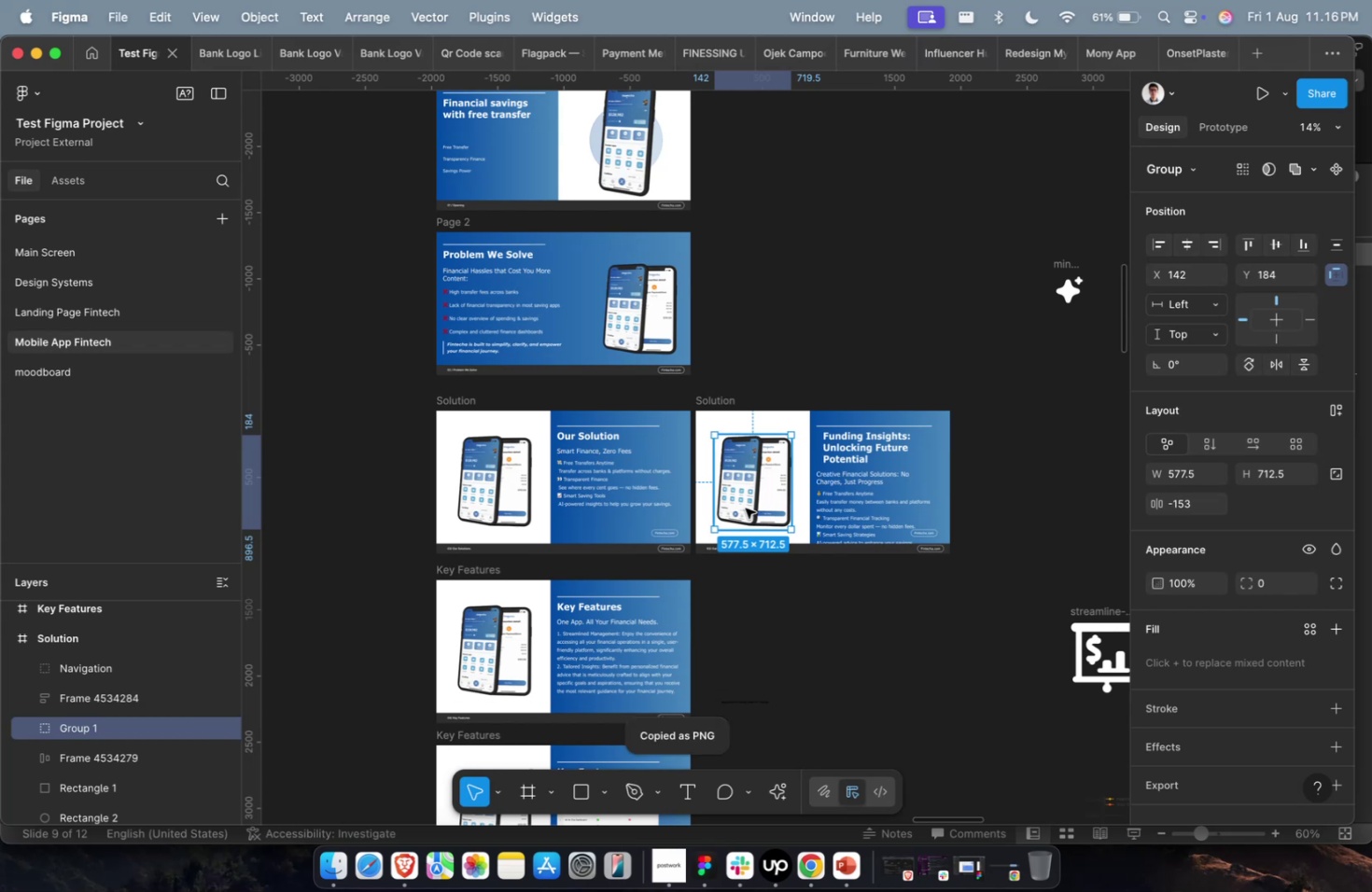 
key(Meta+1)
 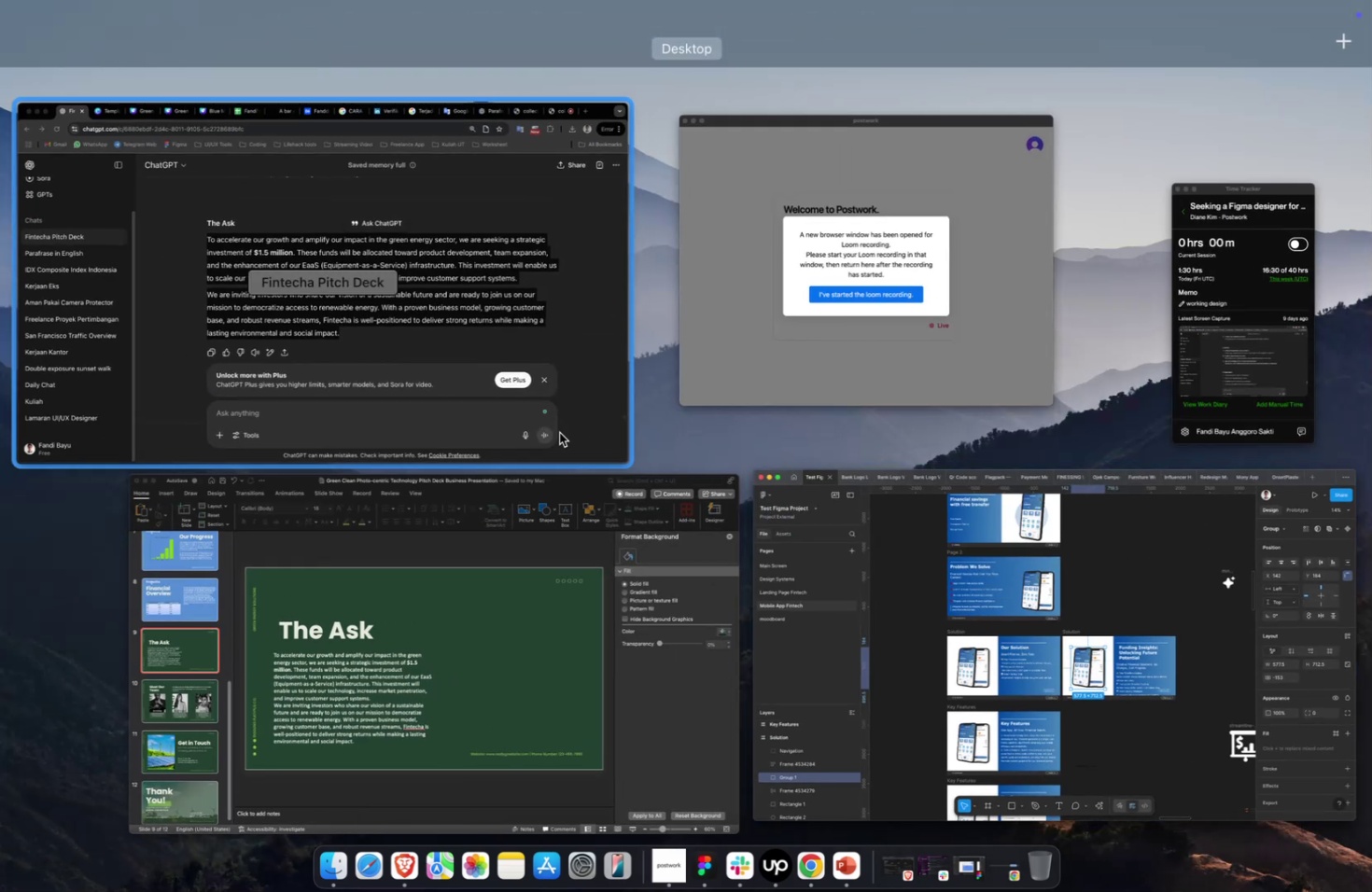 
left_click([549, 562])
 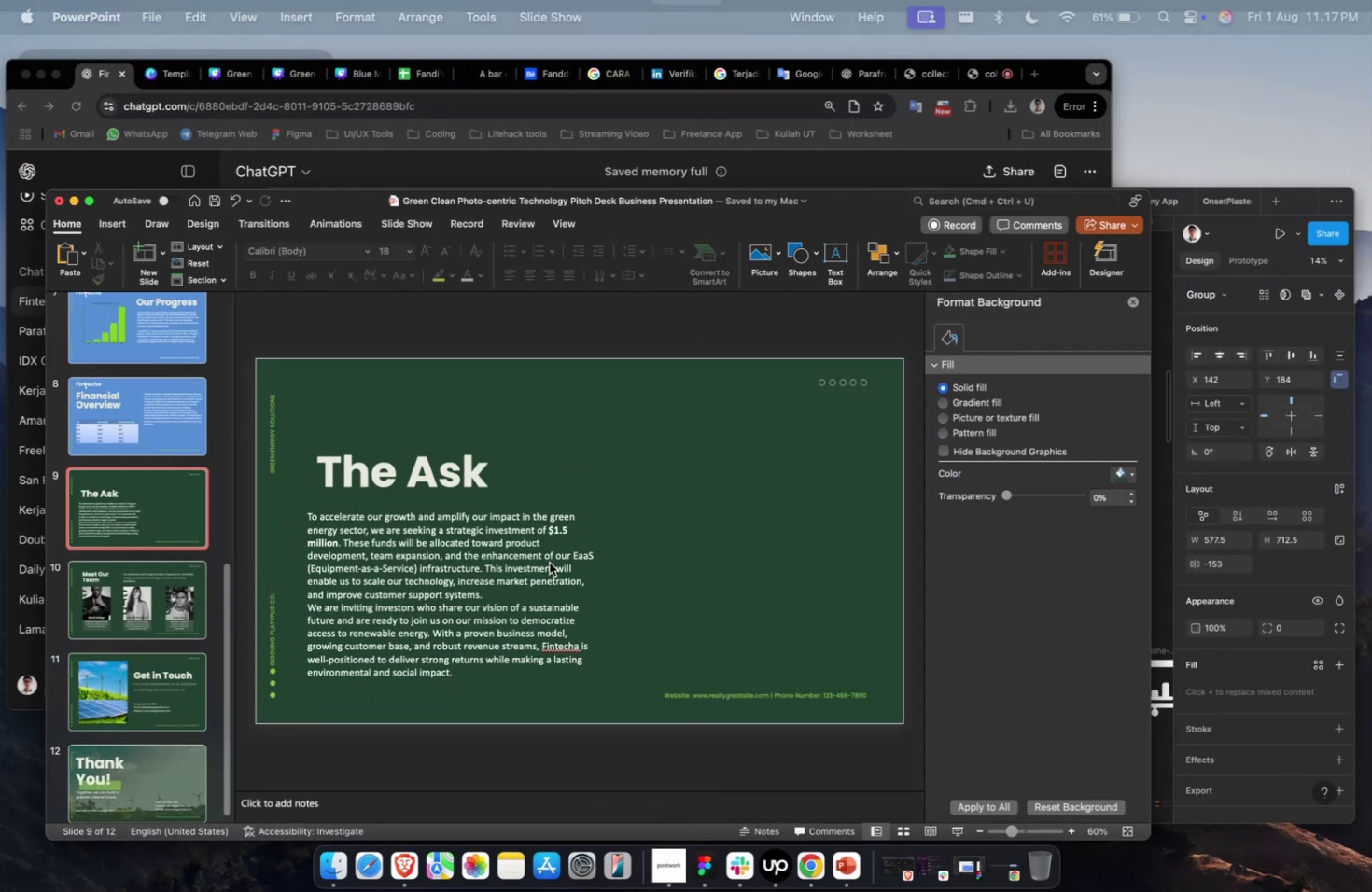 
key(Meta+V)
 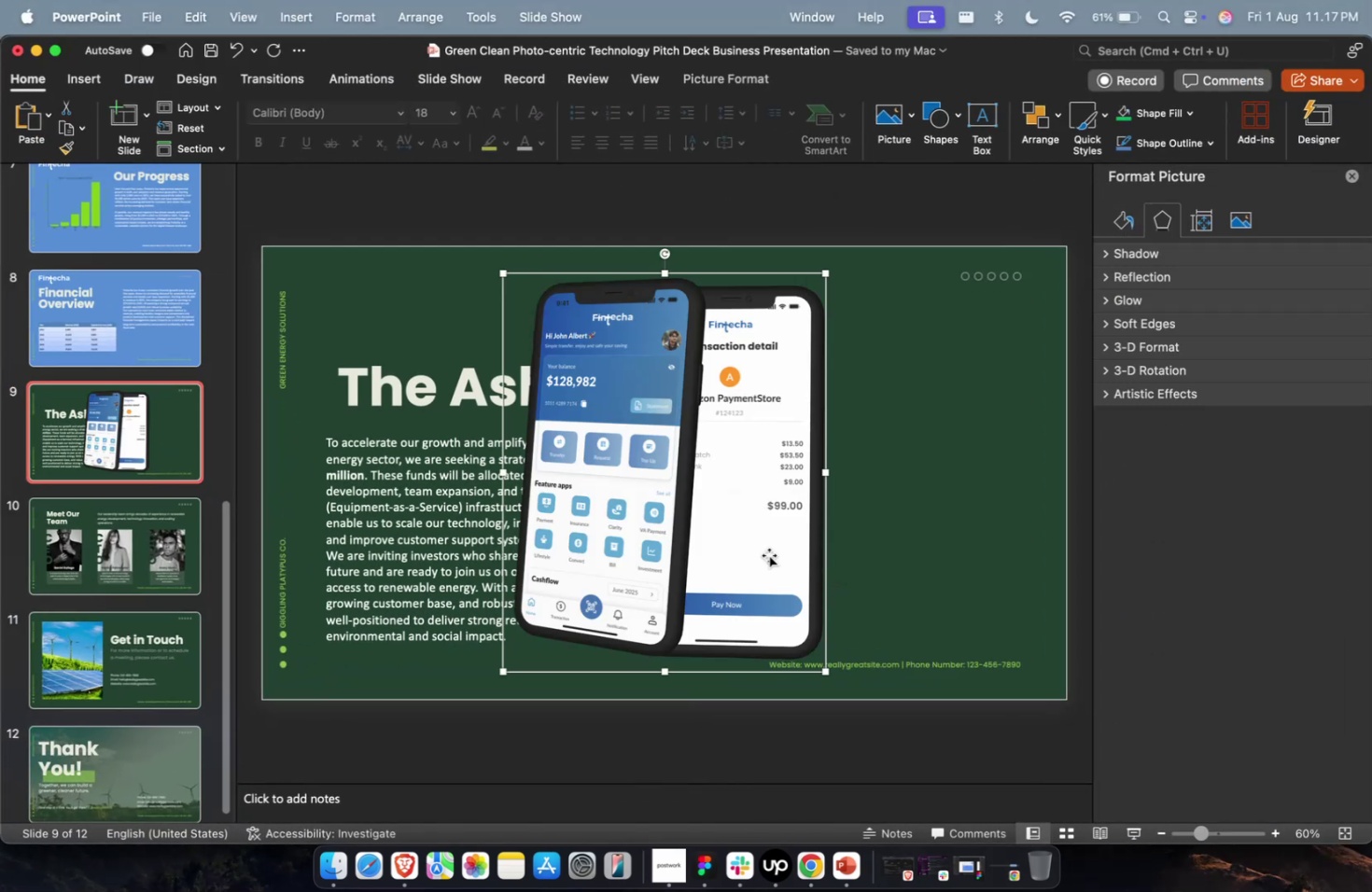 
left_click_drag(start_coordinate=[691, 551], to_coordinate=[768, 551])
 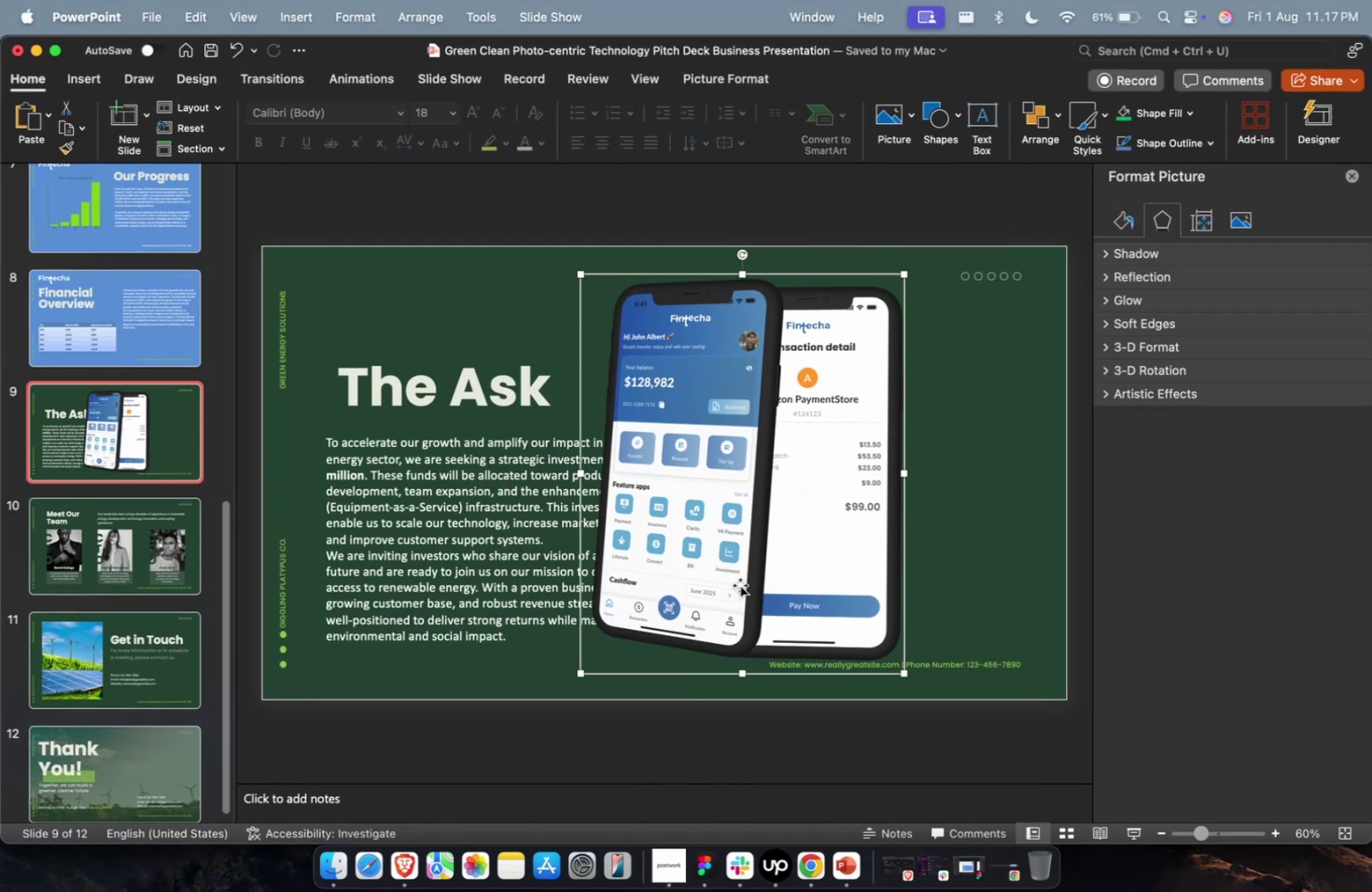 
hold_key(key=ShiftLeft, duration=1.85)
left_click_drag(start_coordinate=[582, 676], to_coordinate=[713, 588])
 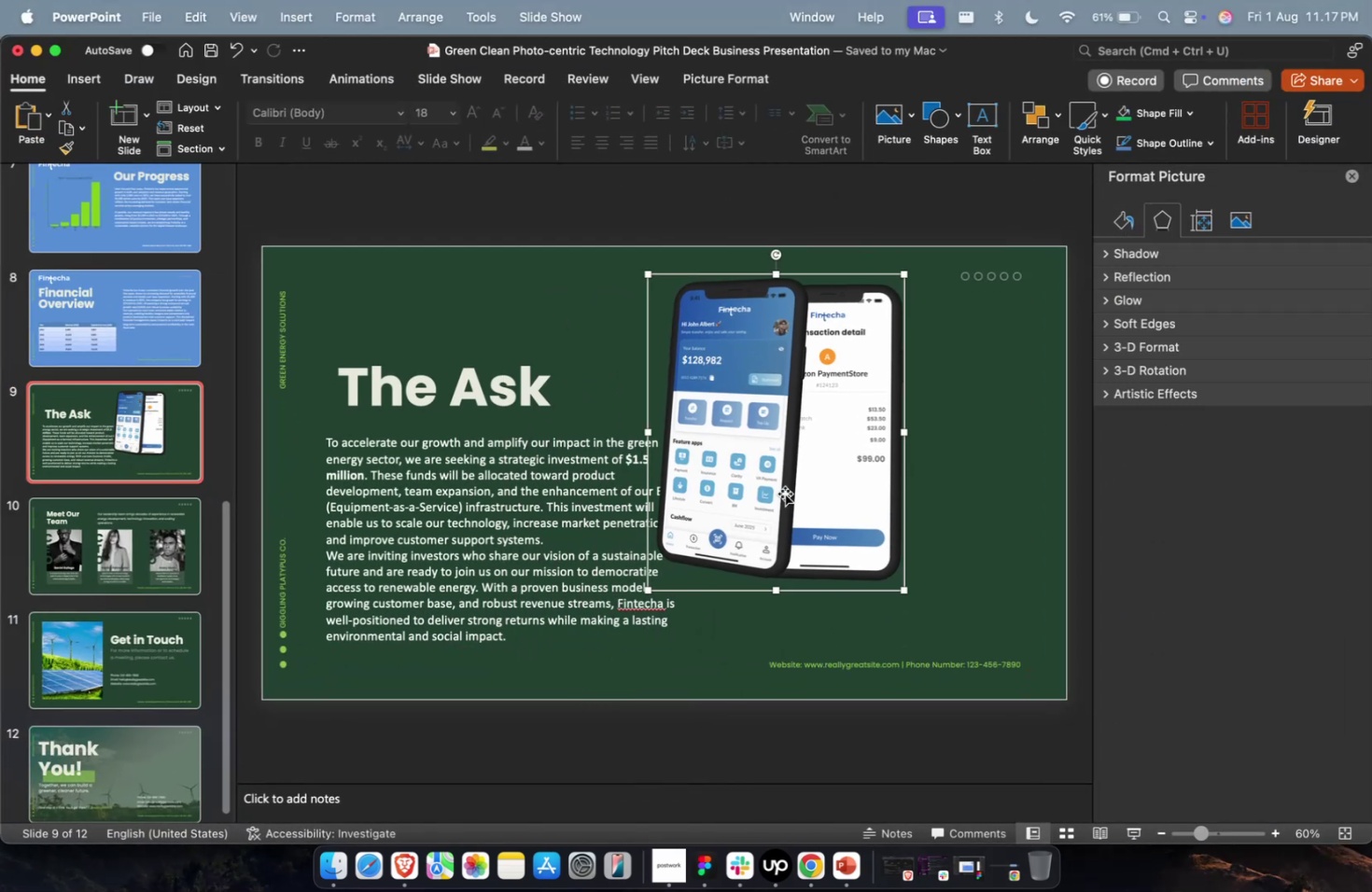 
left_click_drag(start_coordinate=[779, 487], to_coordinate=[866, 551])
 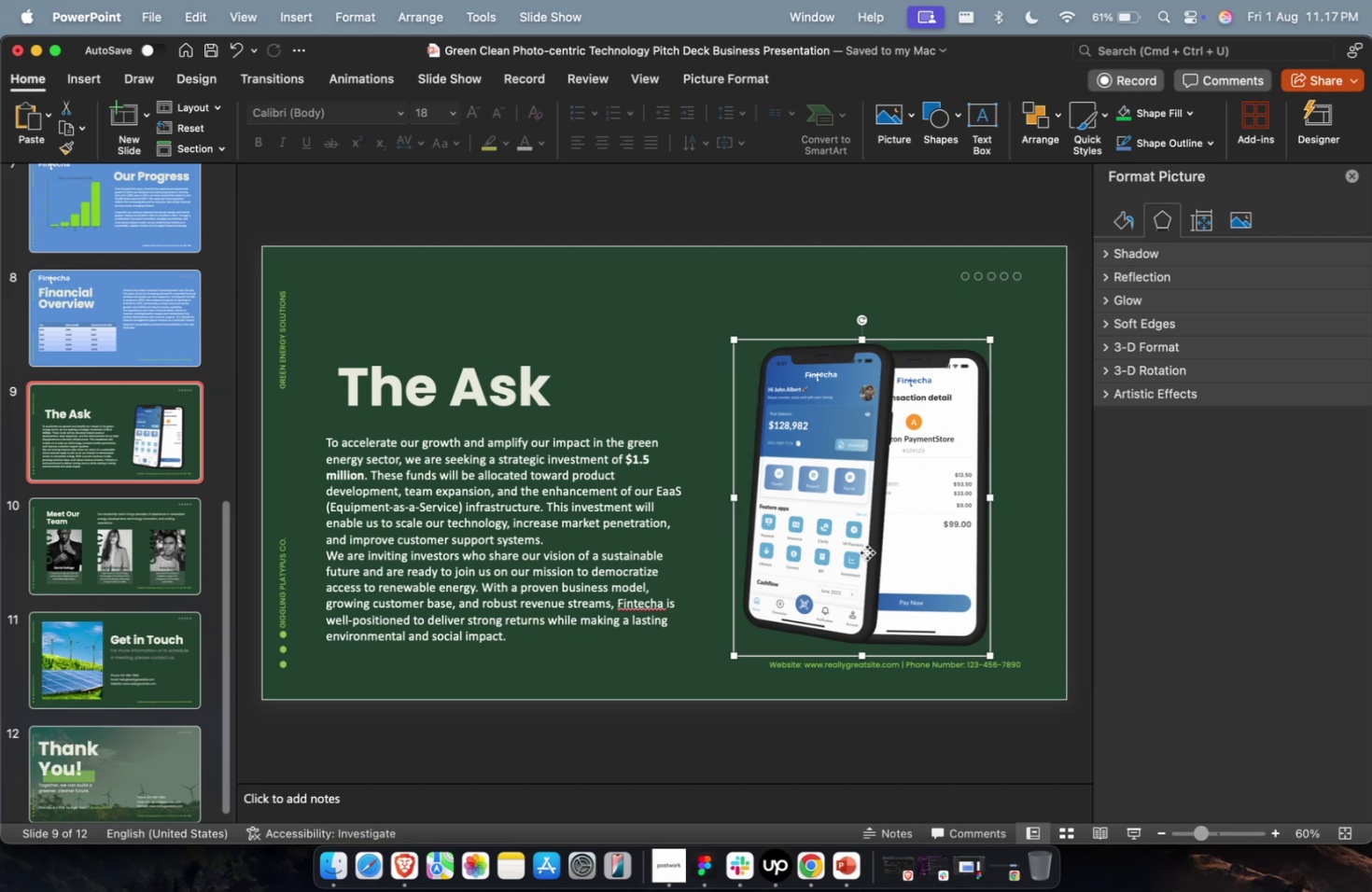 
wait(49.69)
 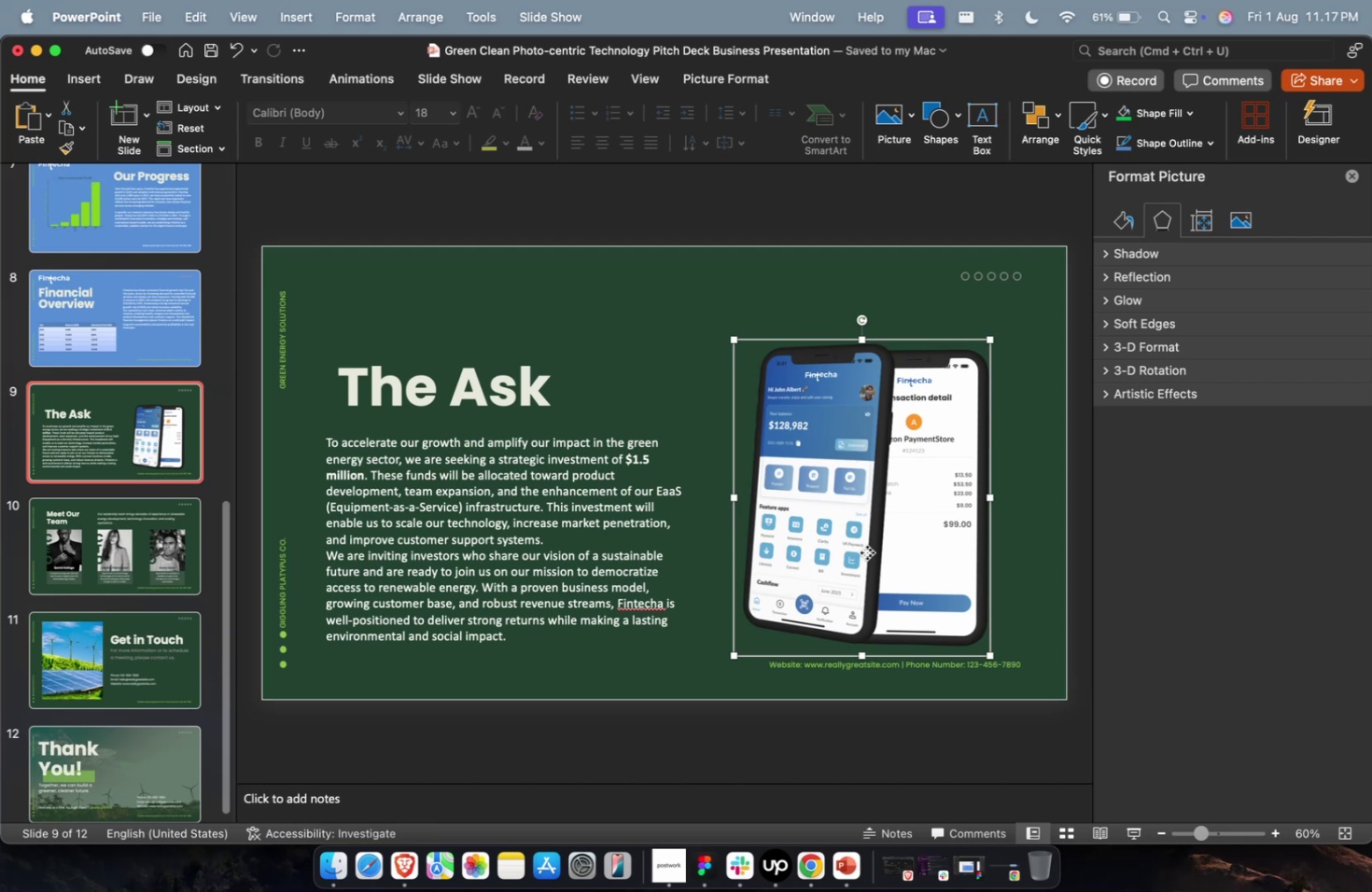 
left_click([759, 609])
 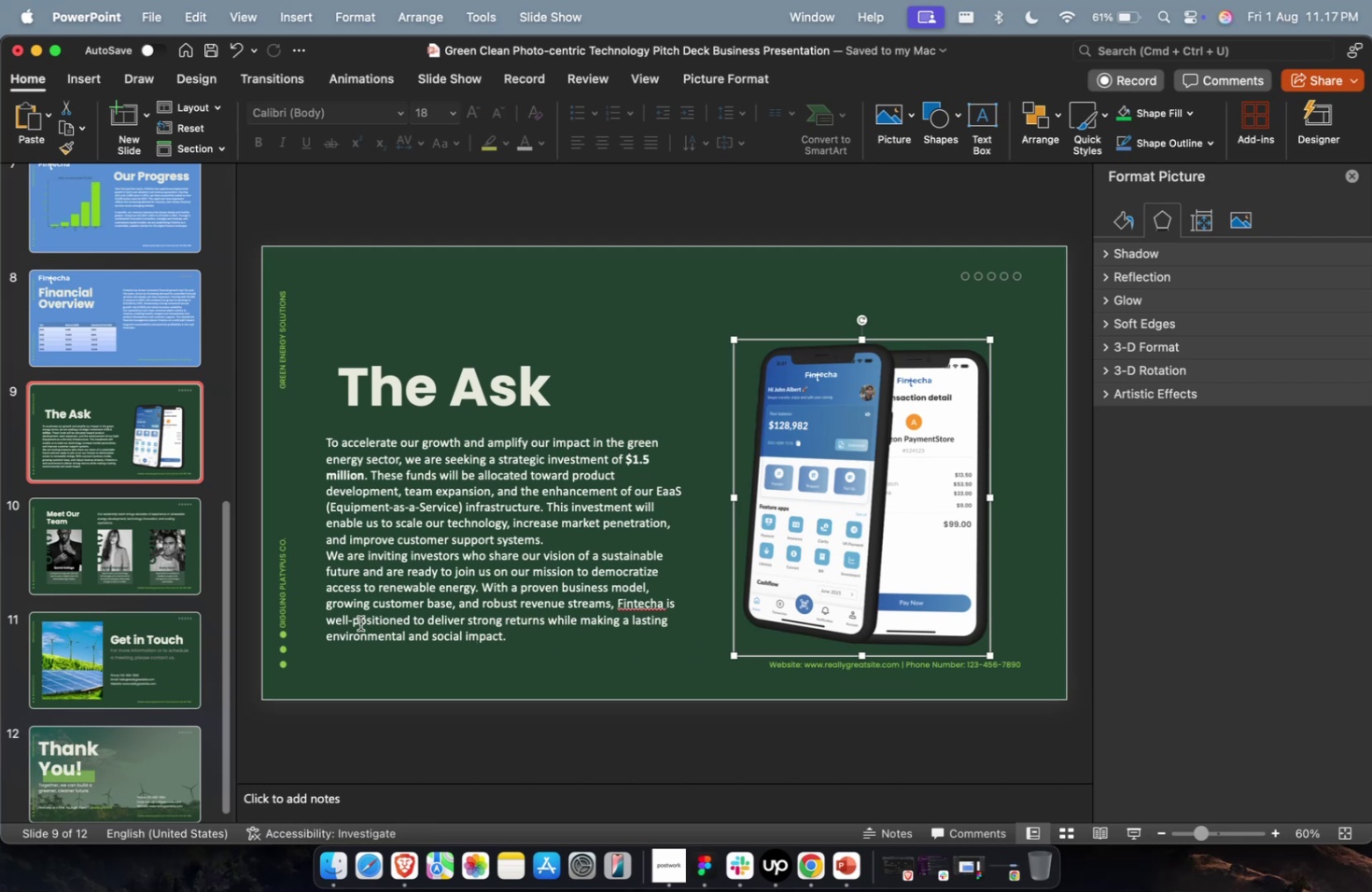 
double_click([121, 429])
 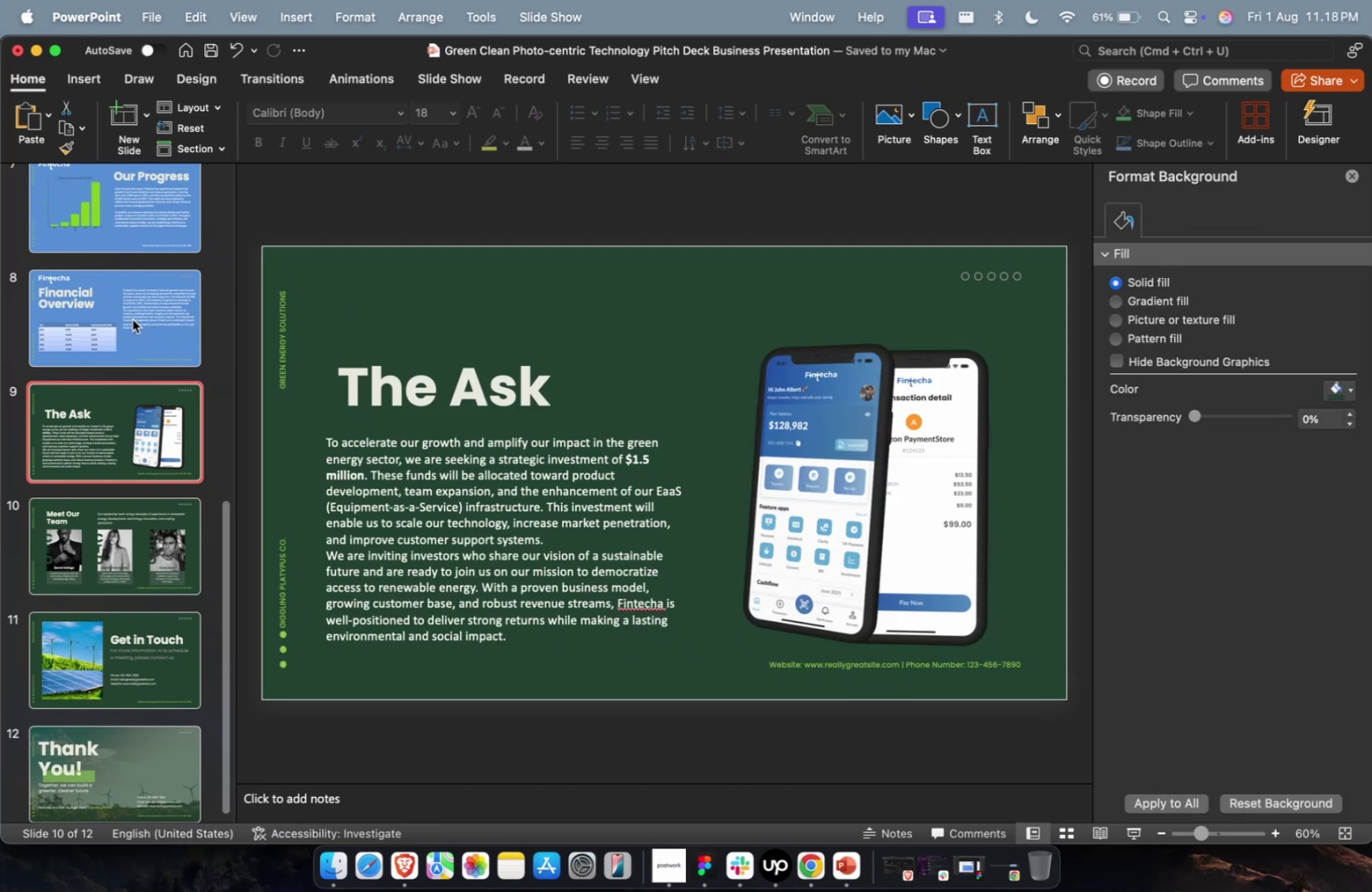 
triple_click([133, 319])
 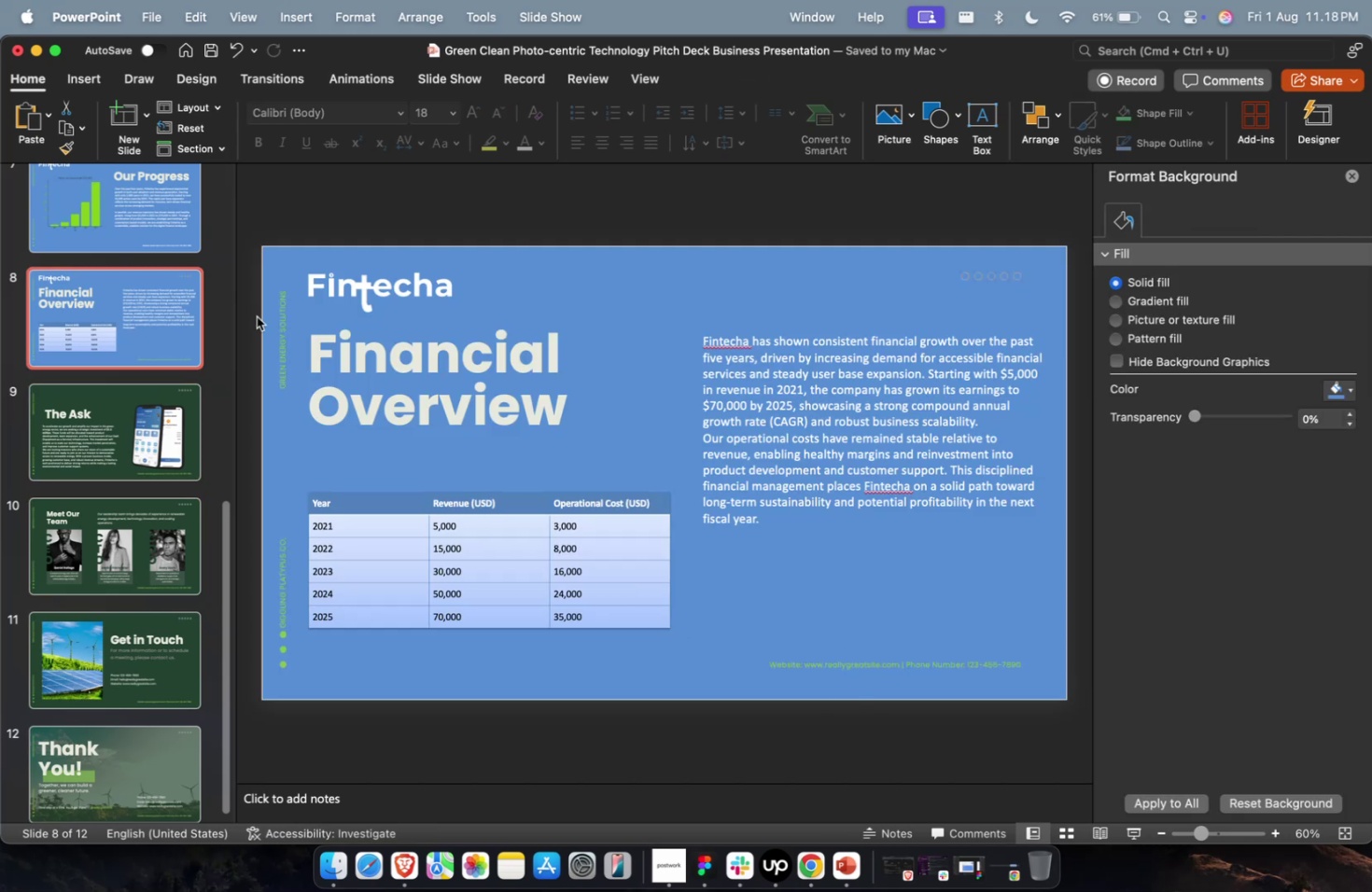 
left_click([105, 209])
 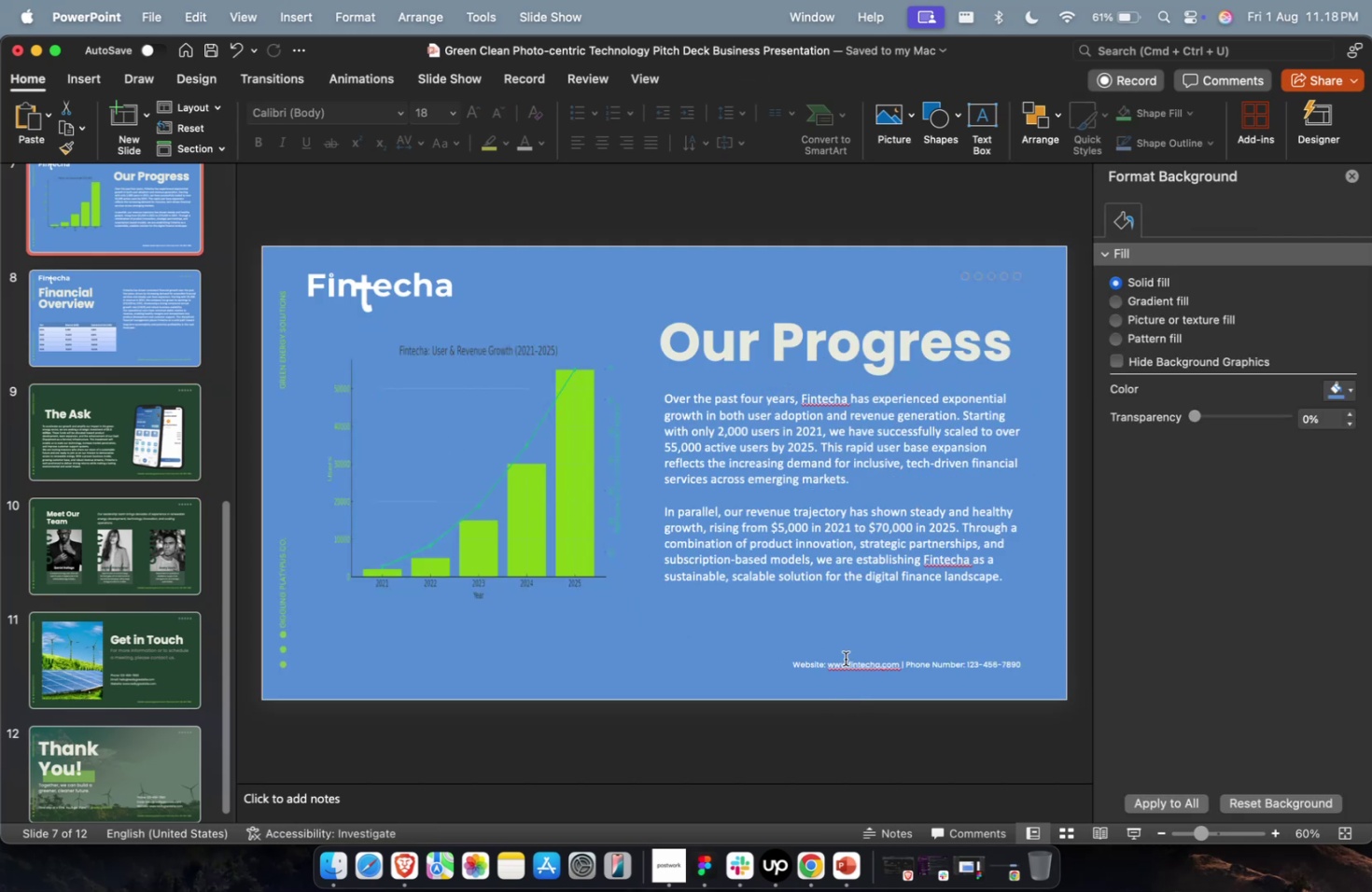 
left_click([845, 658])
 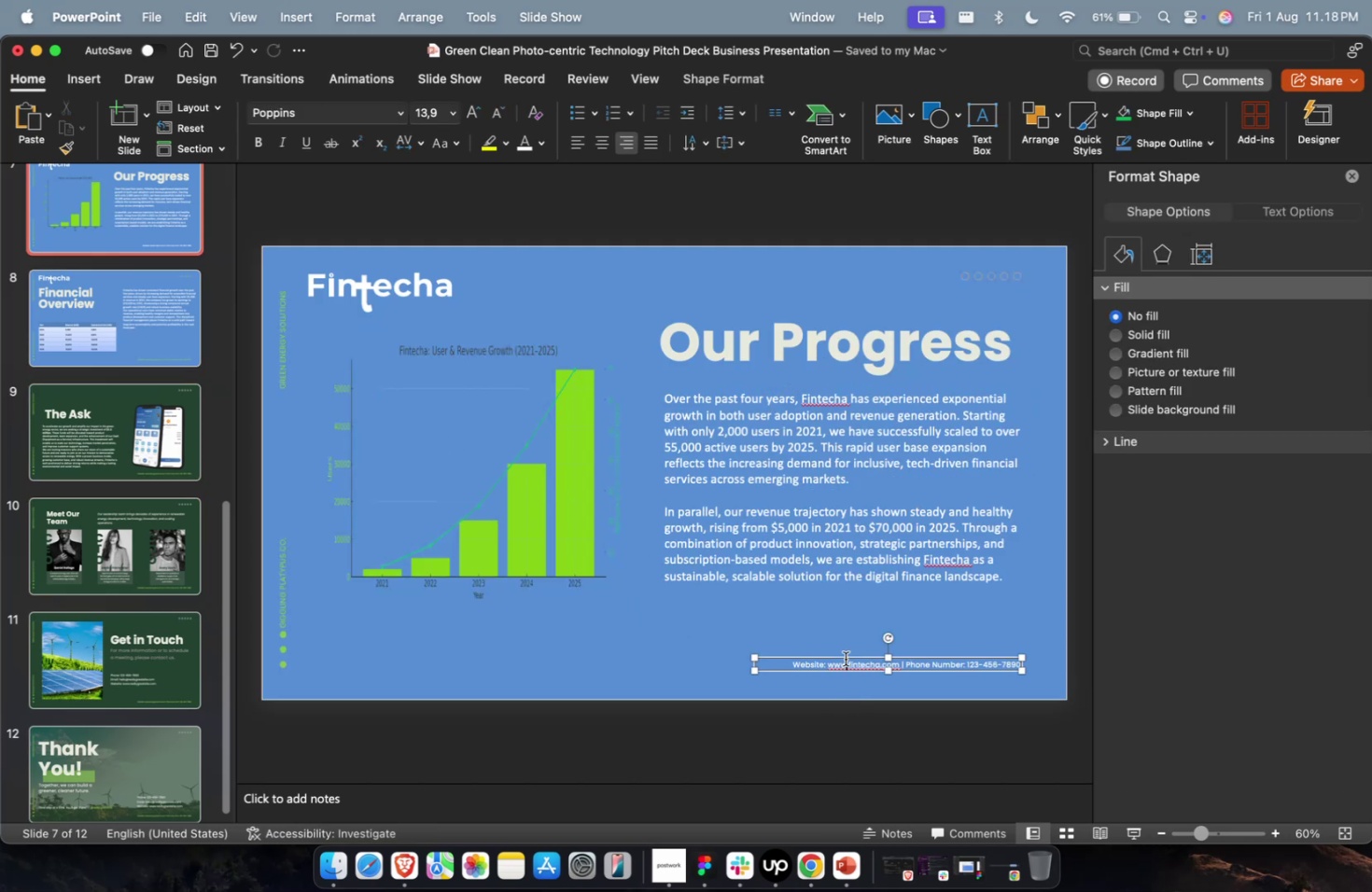 
key(Meta+C)
 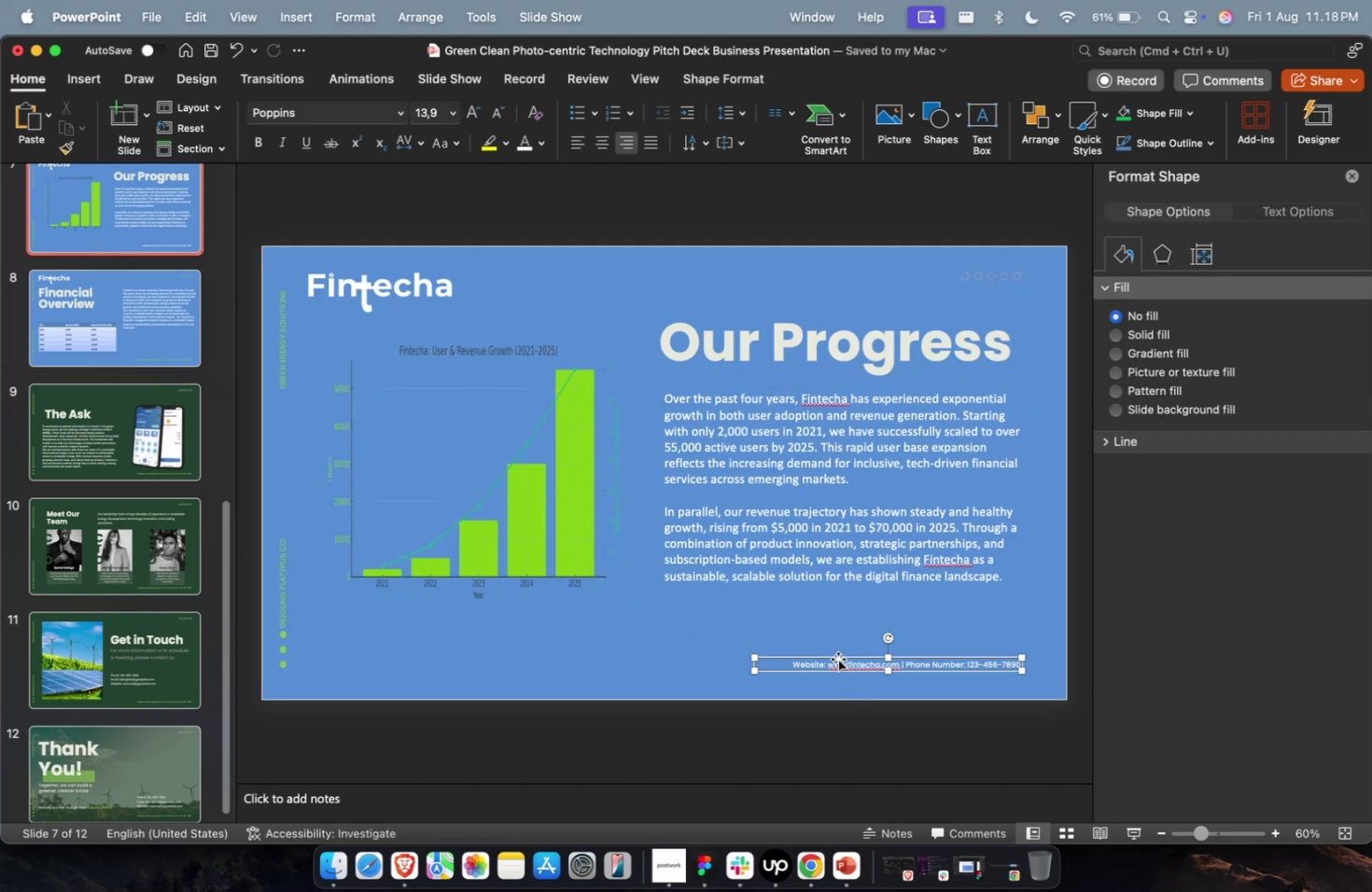 
key(Meta+C)
 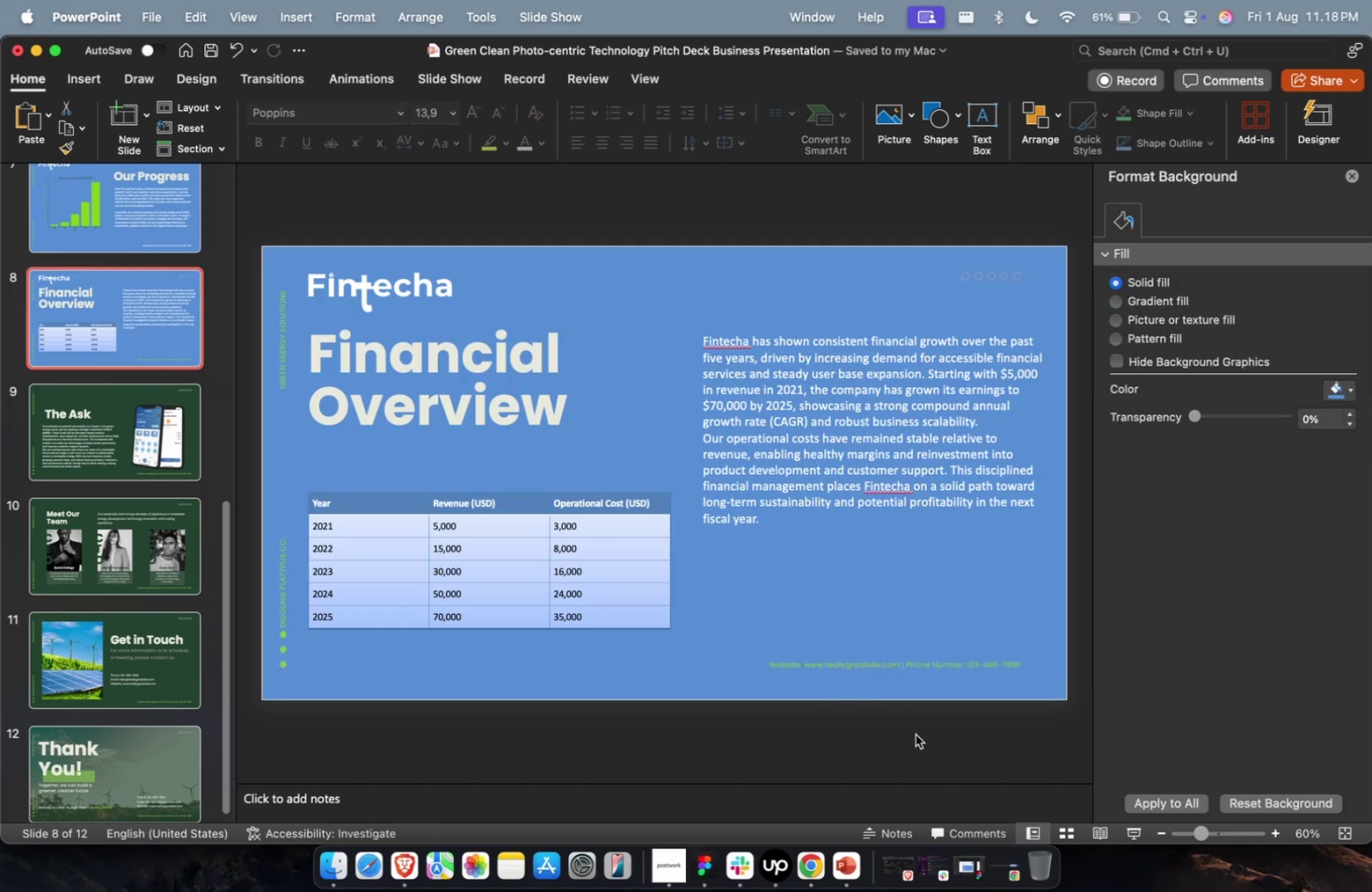 
left_click([876, 664])
 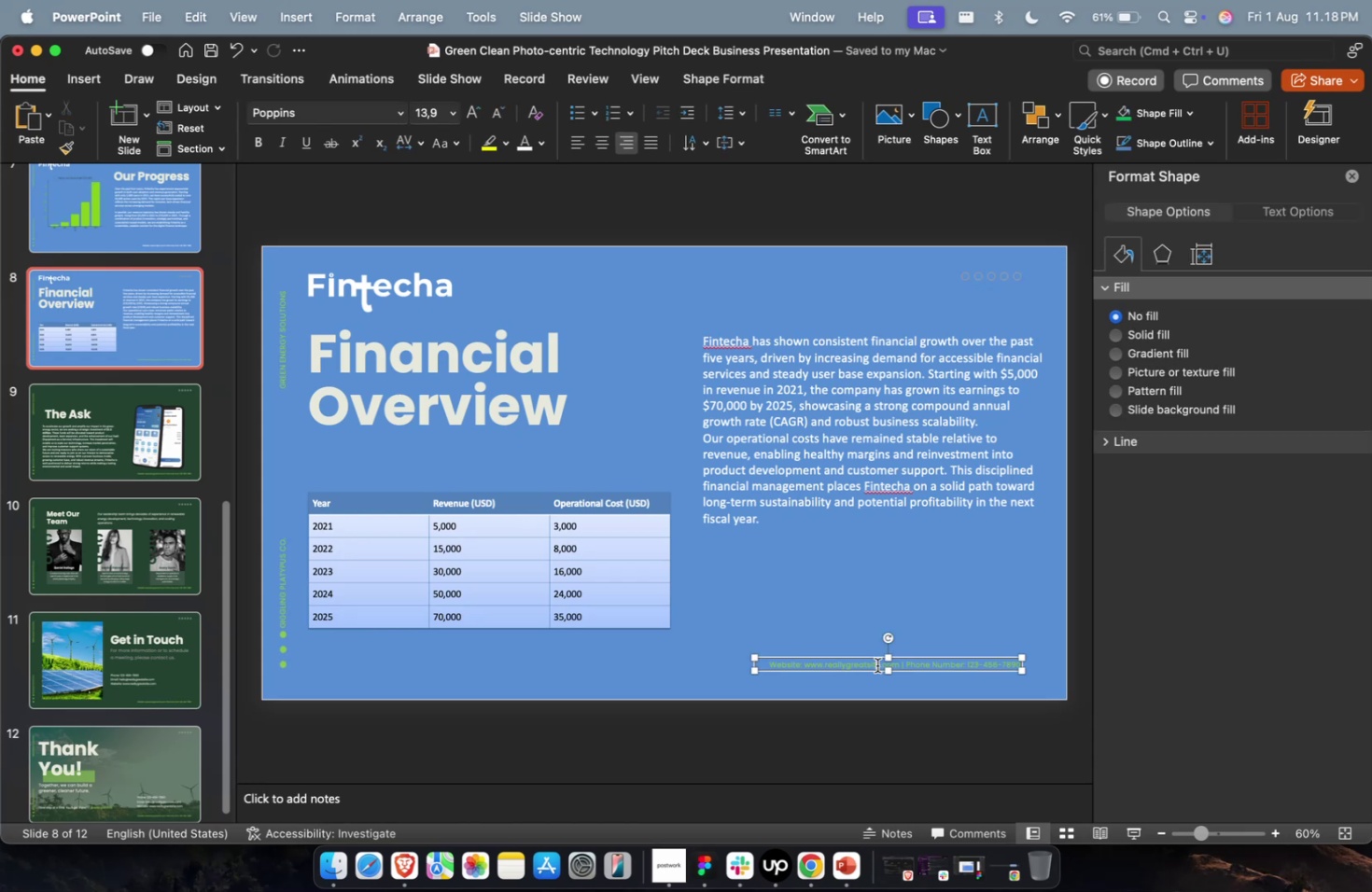 
key(Backspace)
 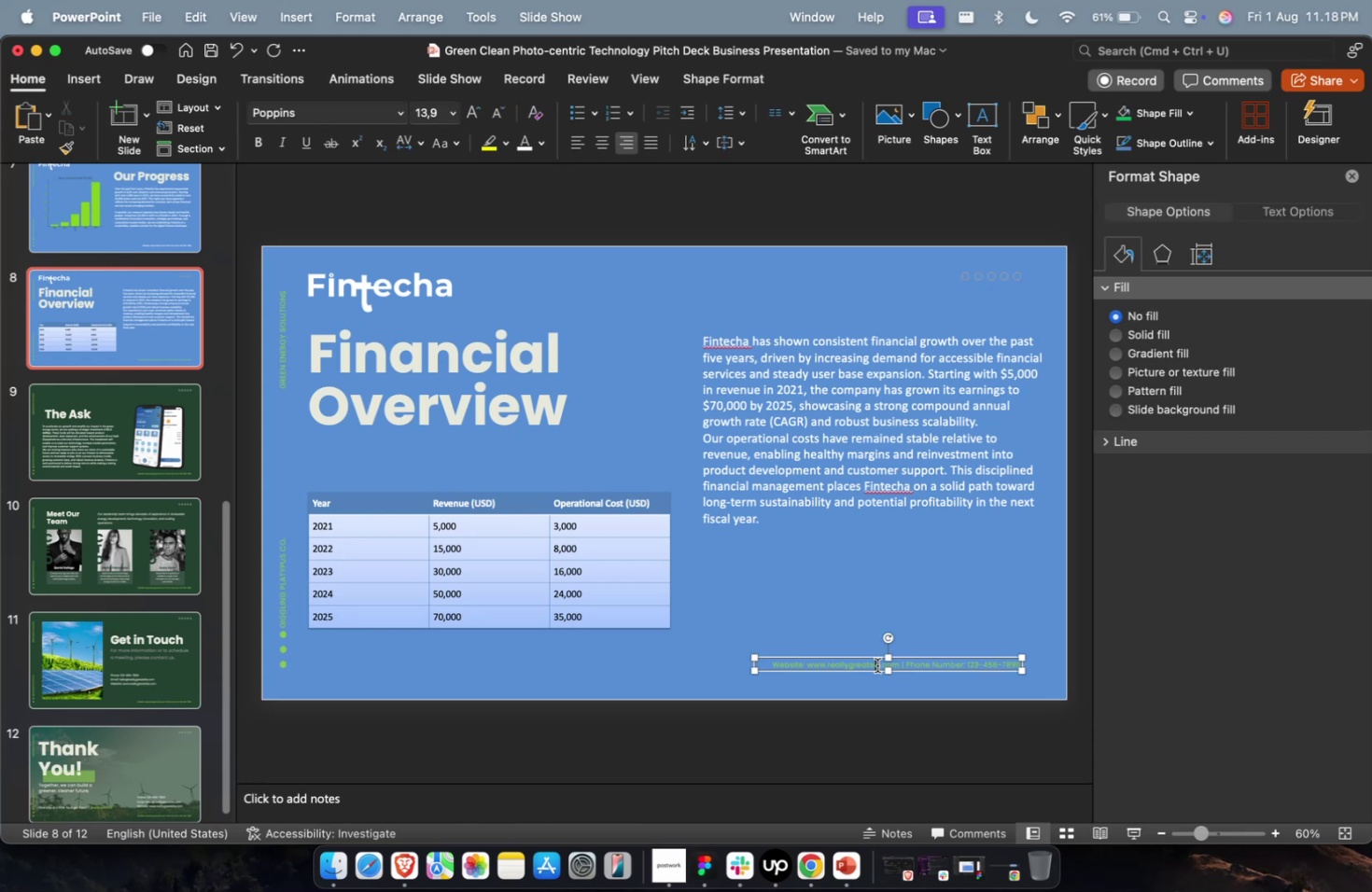 
key(Escape)
 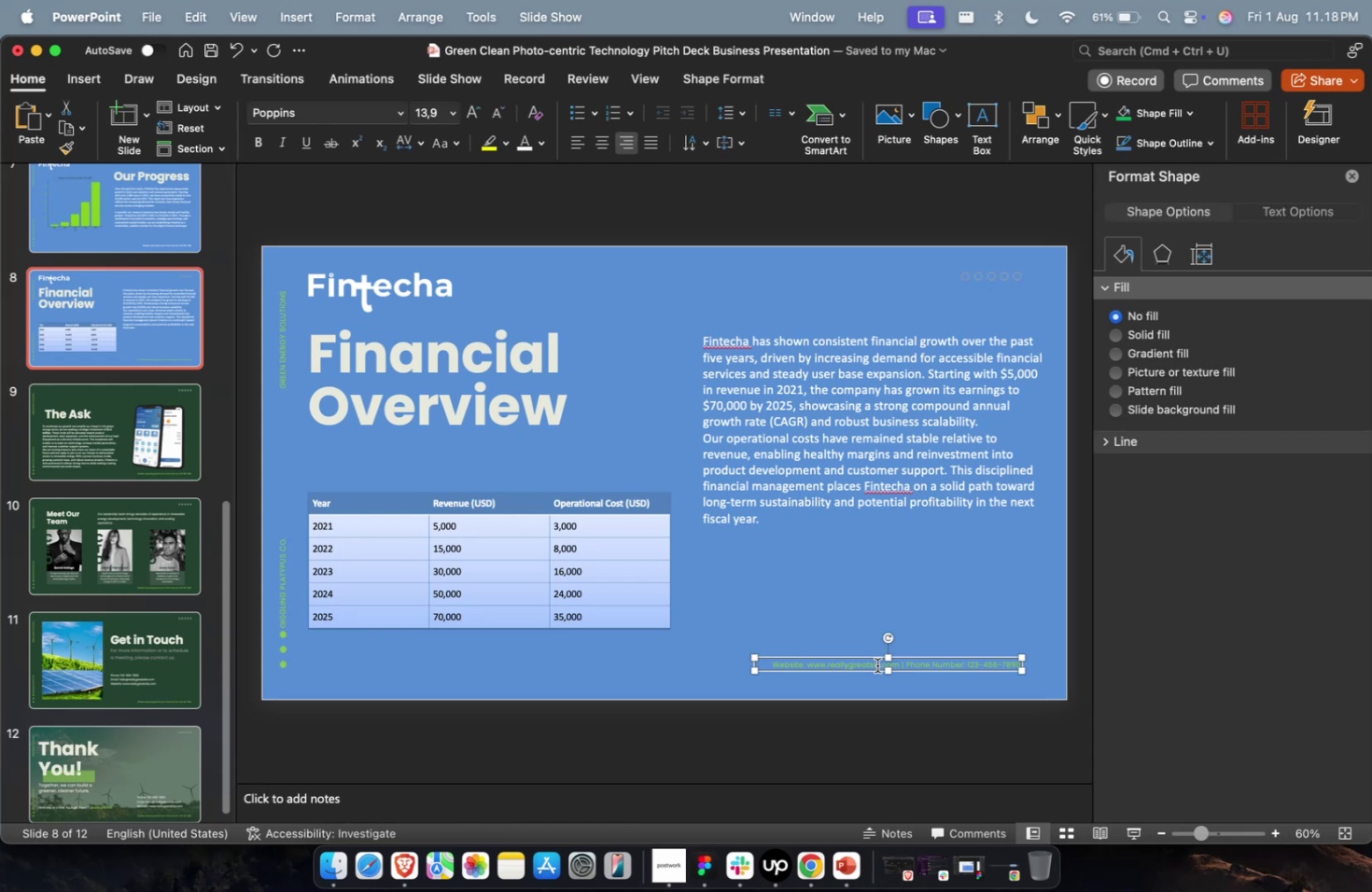 
key(Backspace)
 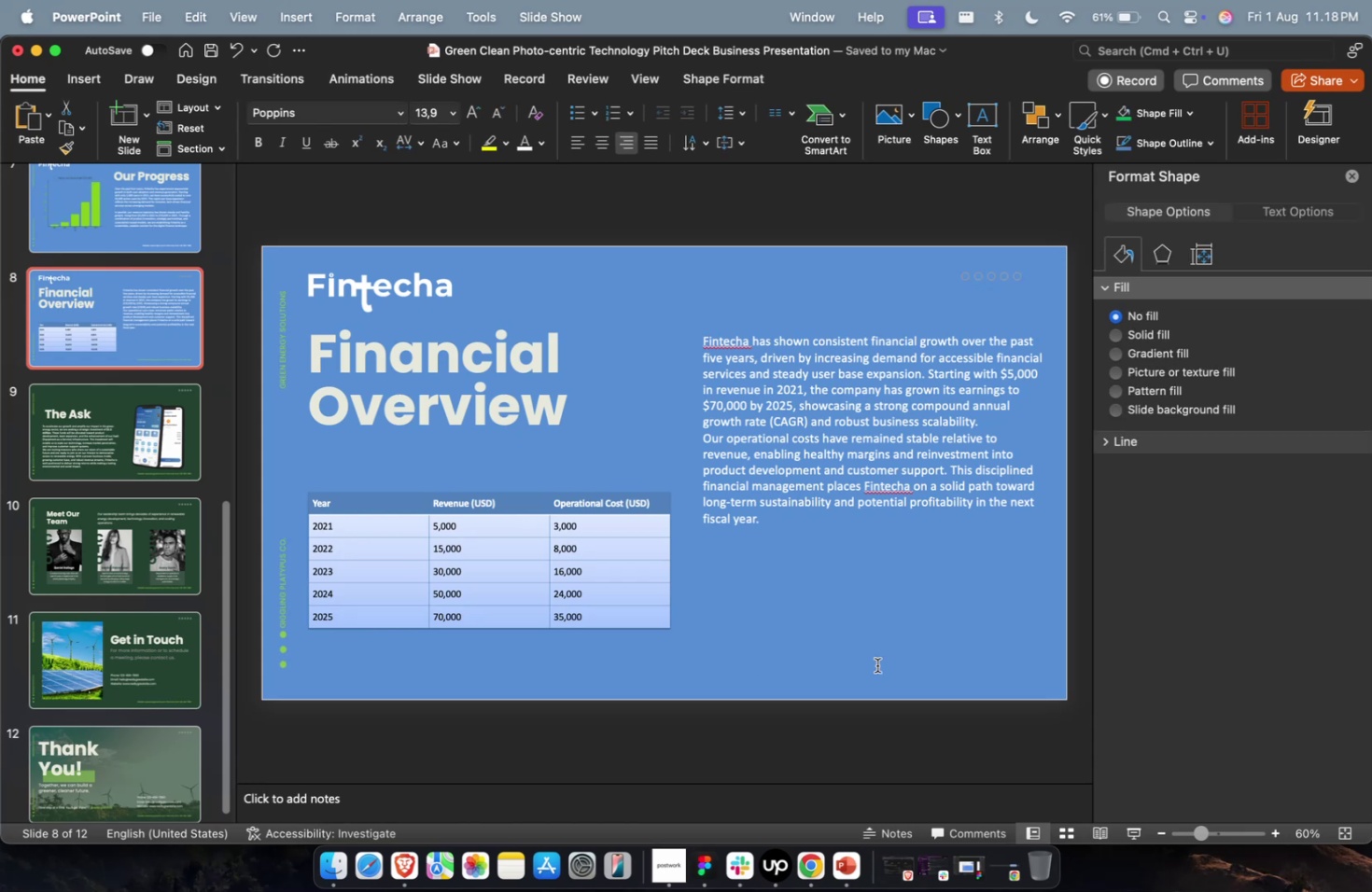 
key(Meta+V)
 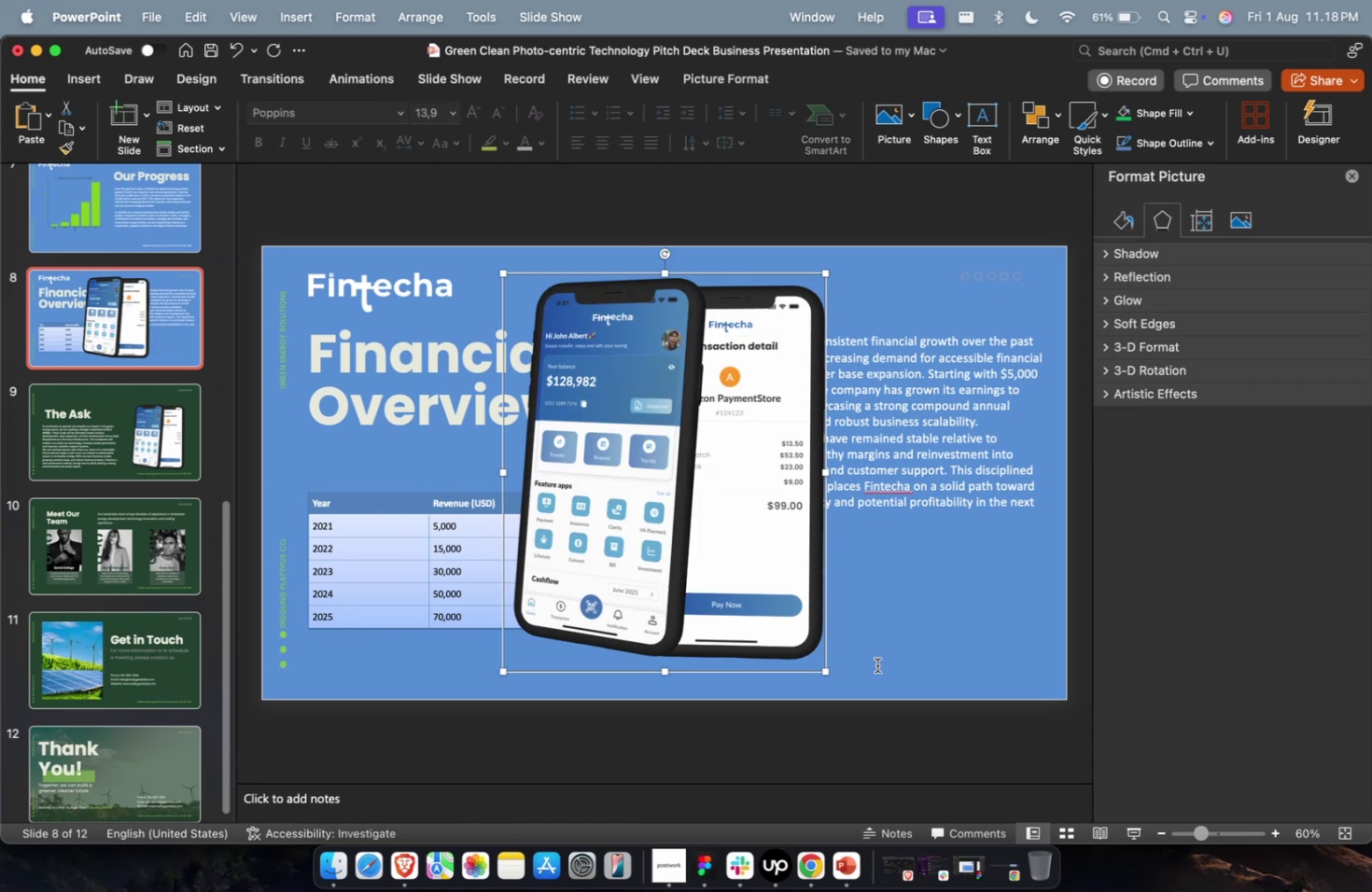 
key(Meta+CommandLeft)
 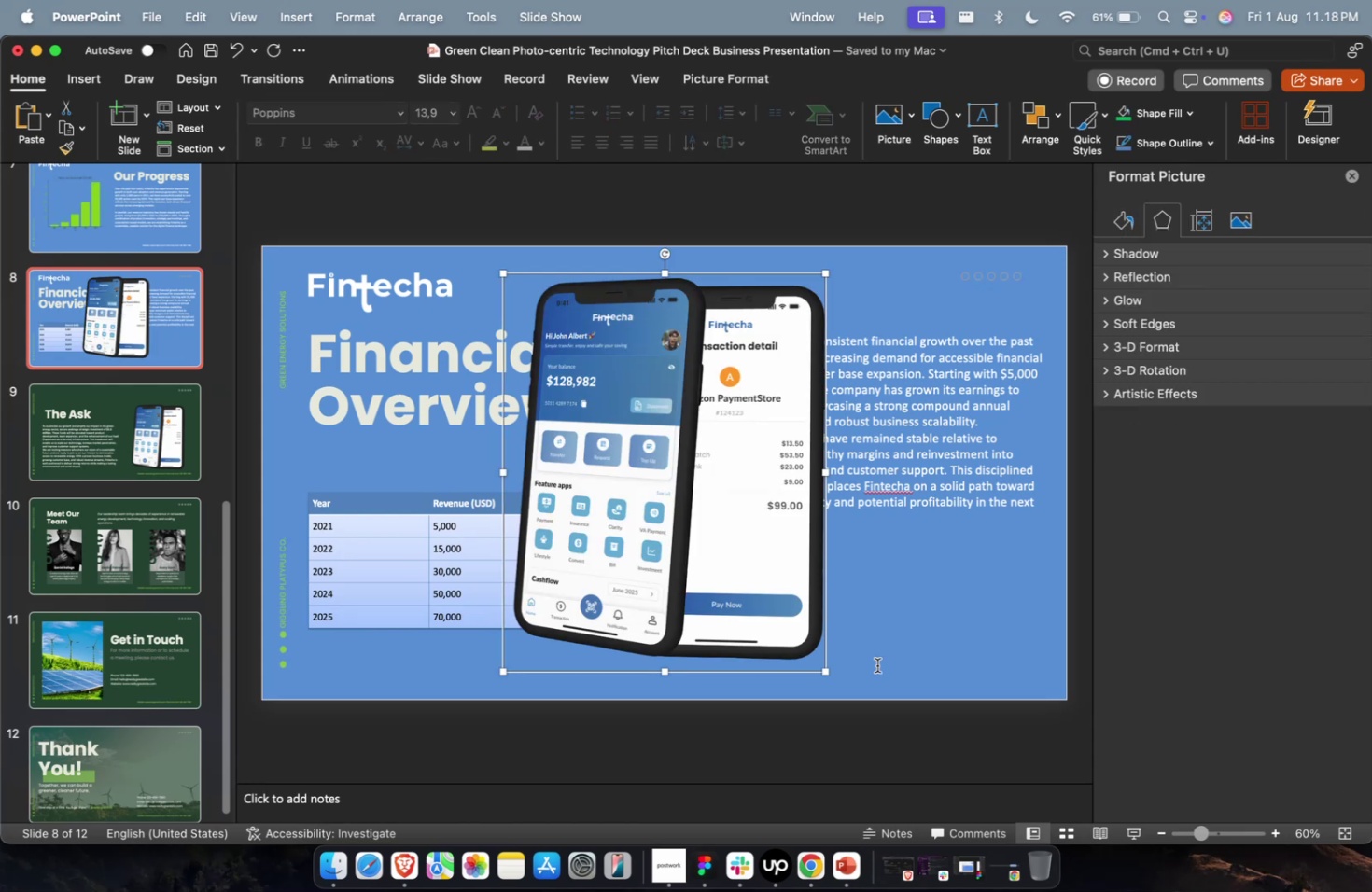 
key(Meta+Z)
 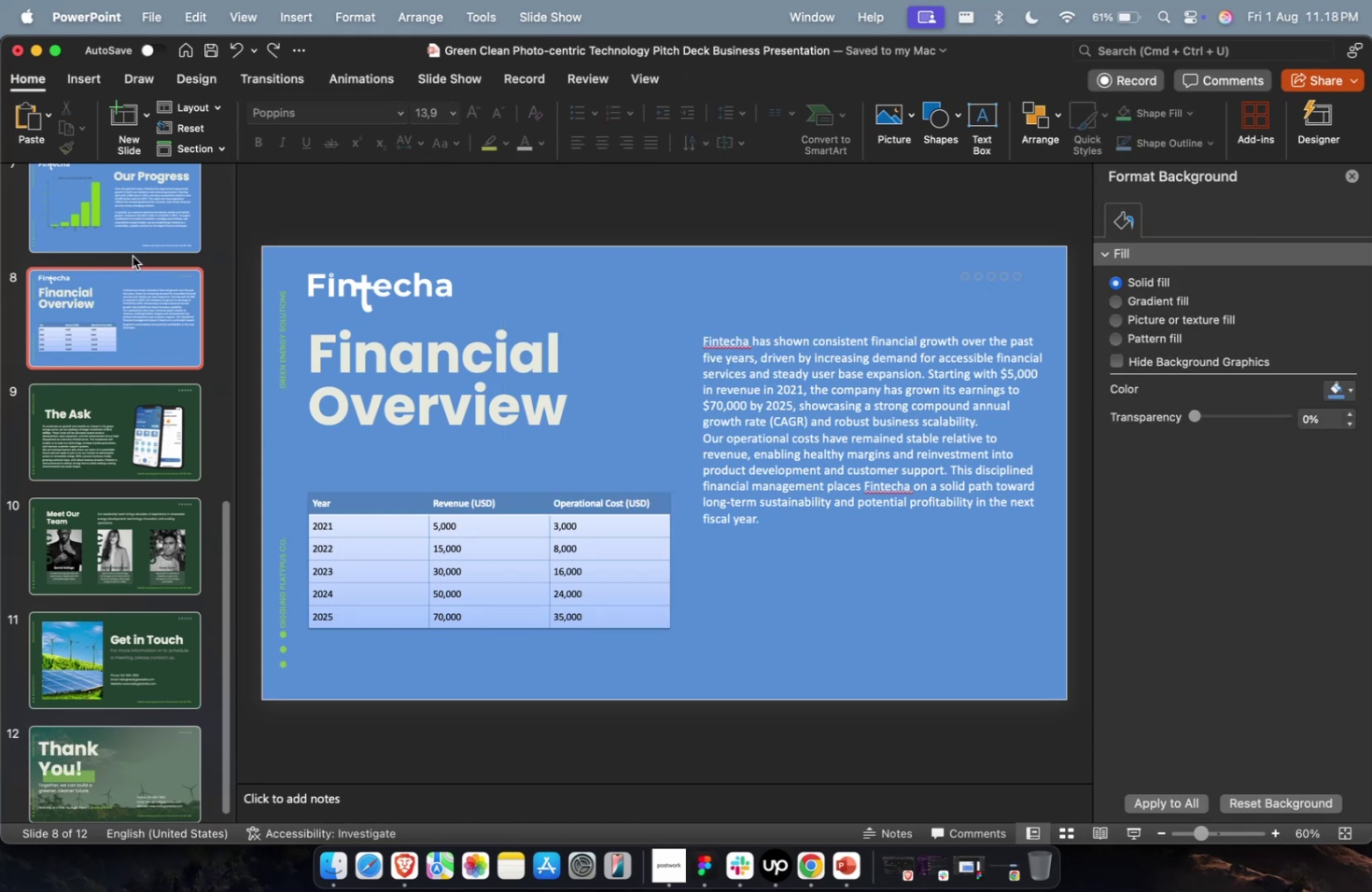 
left_click([136, 236])
 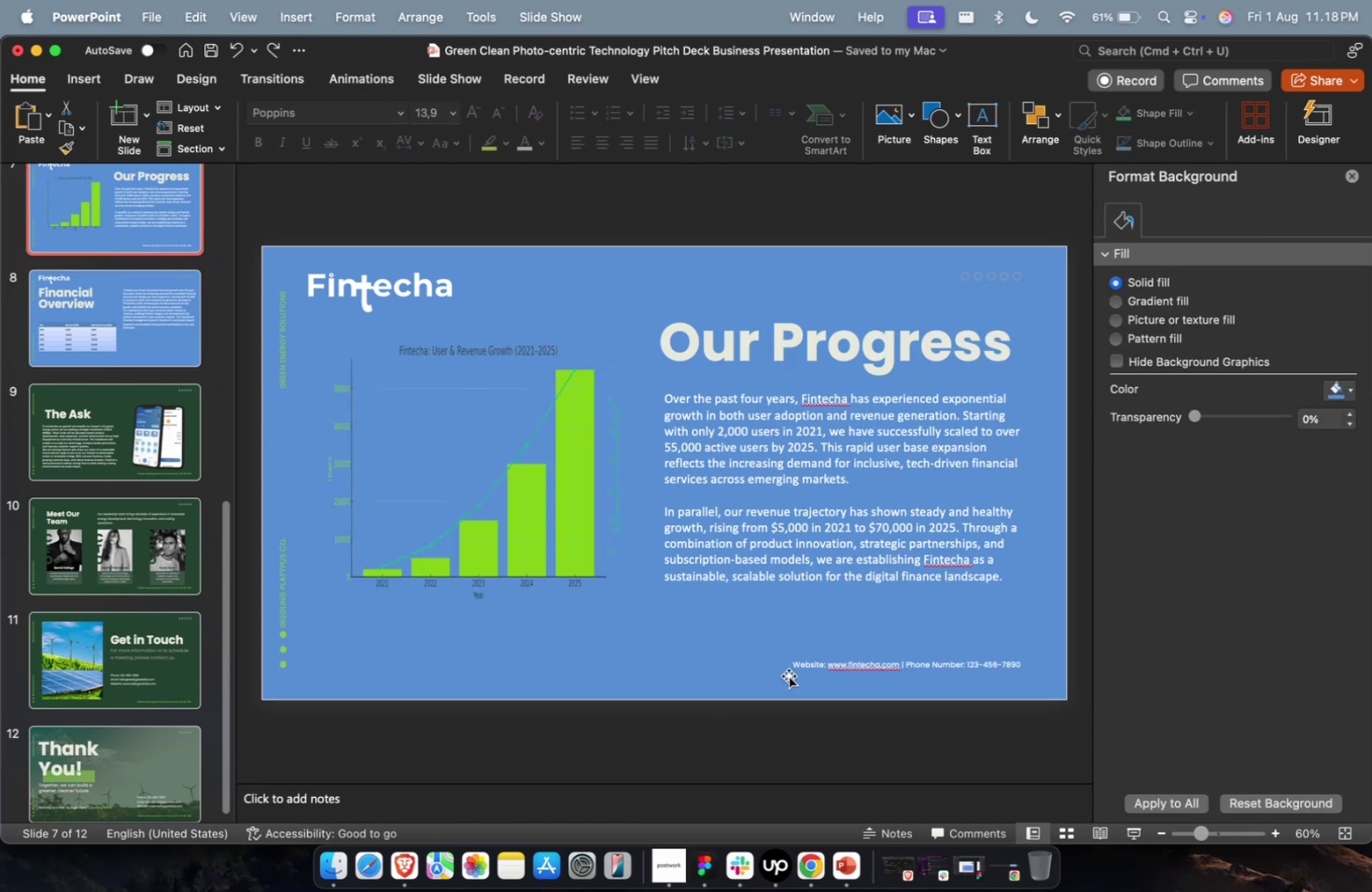 
left_click([791, 673])
 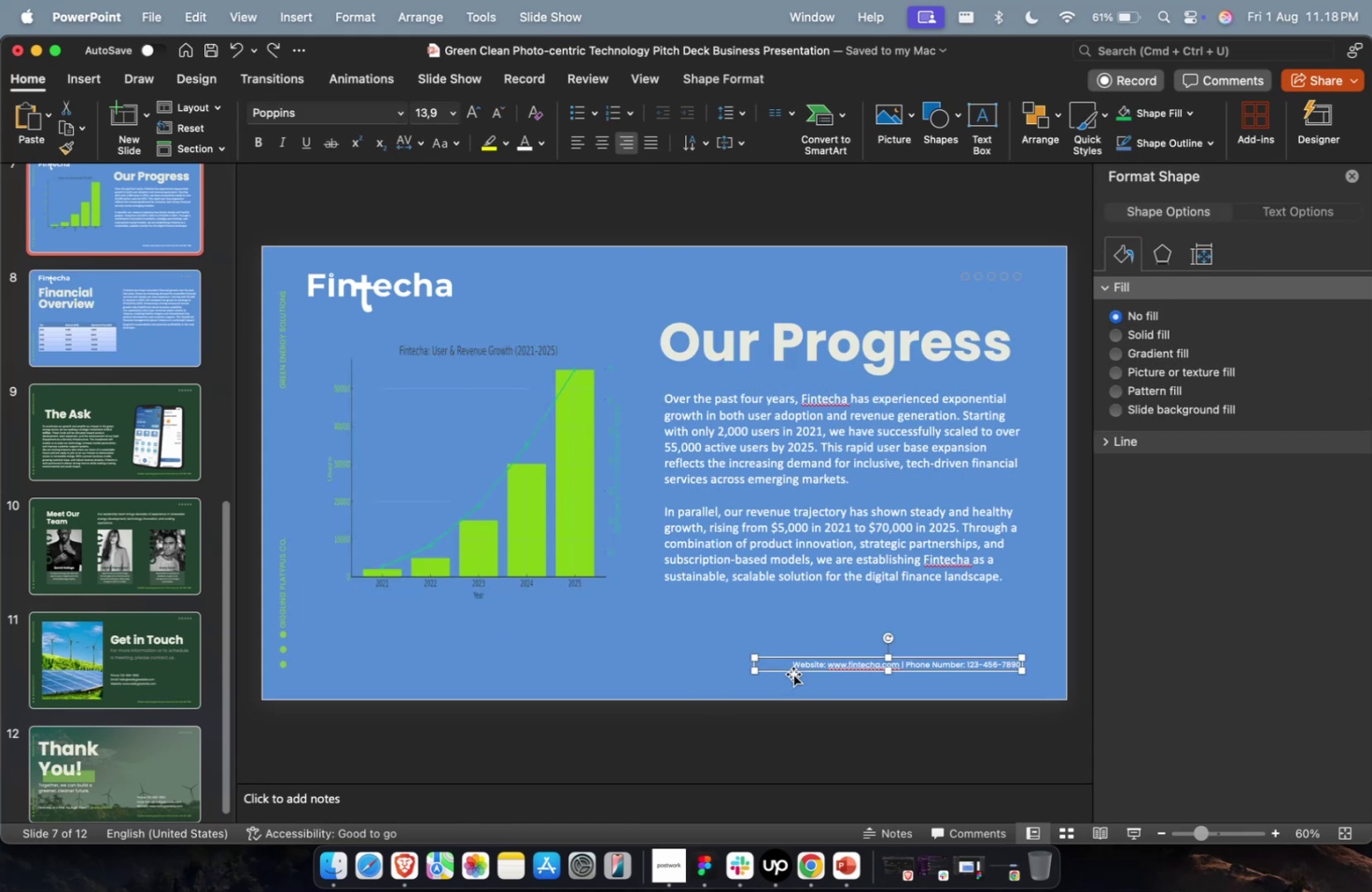 
key(Meta+C)
 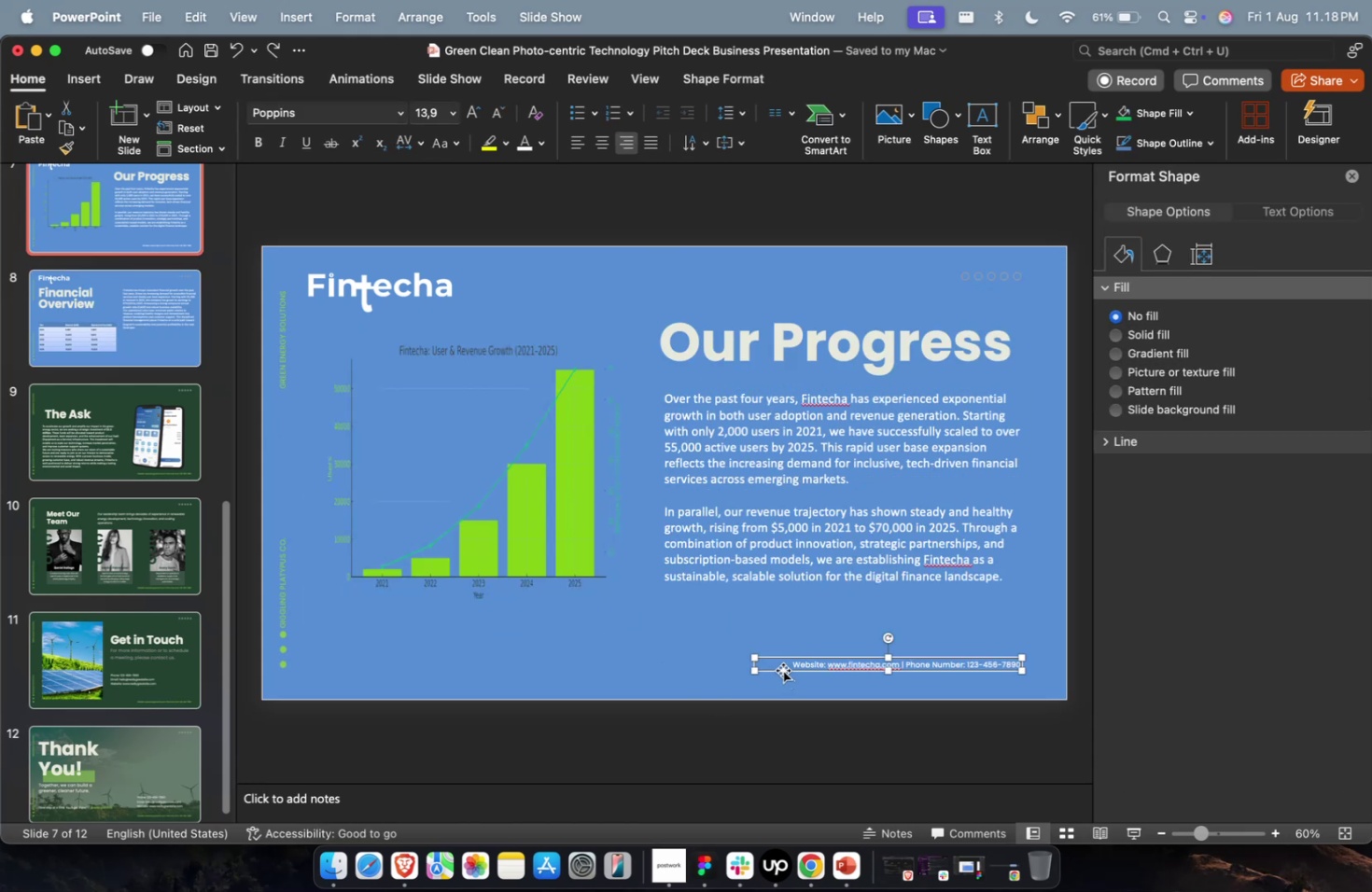 
key(Meta+C)
 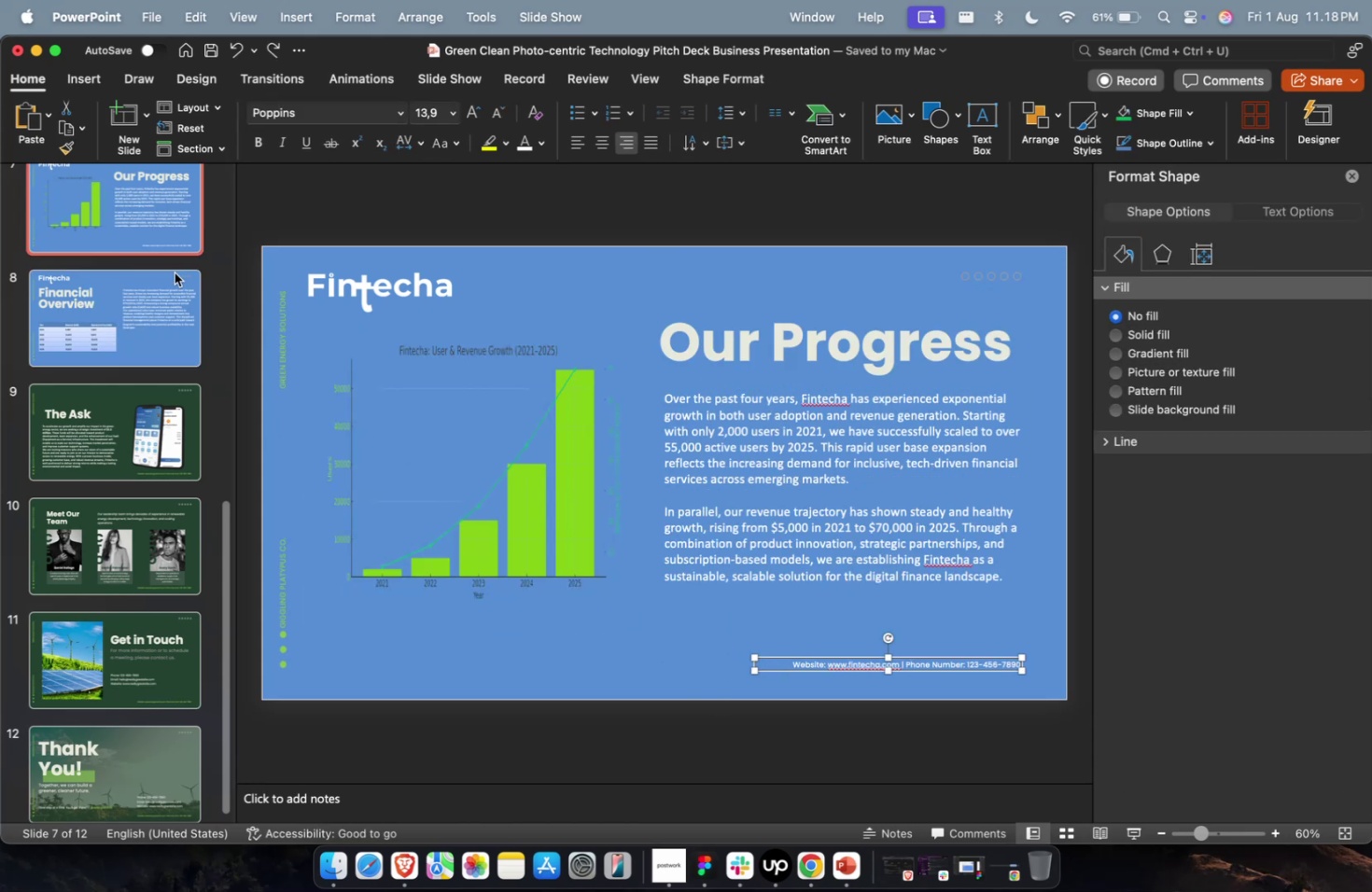 
left_click([84, 307])
 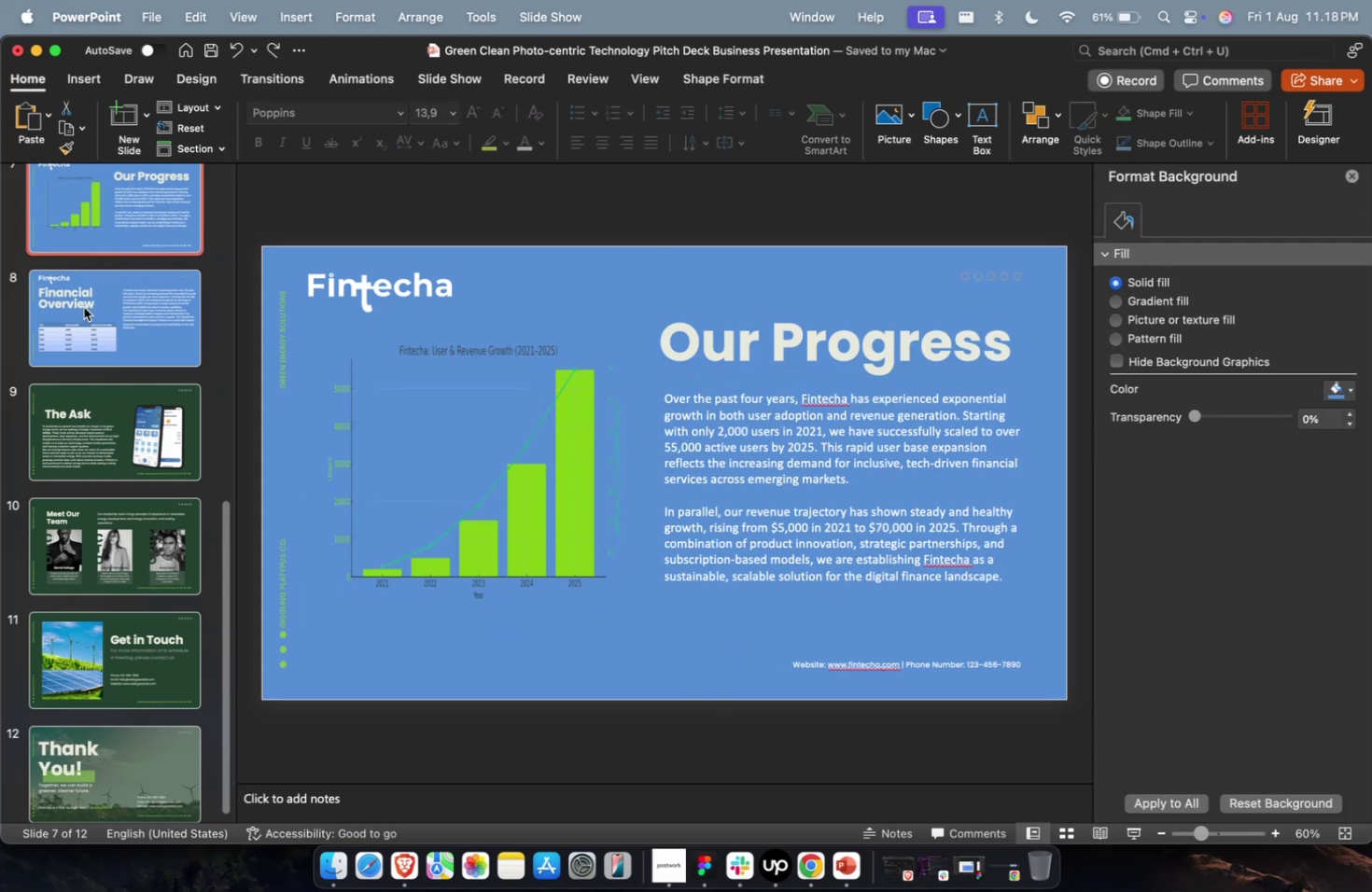 
key(Meta+V)
 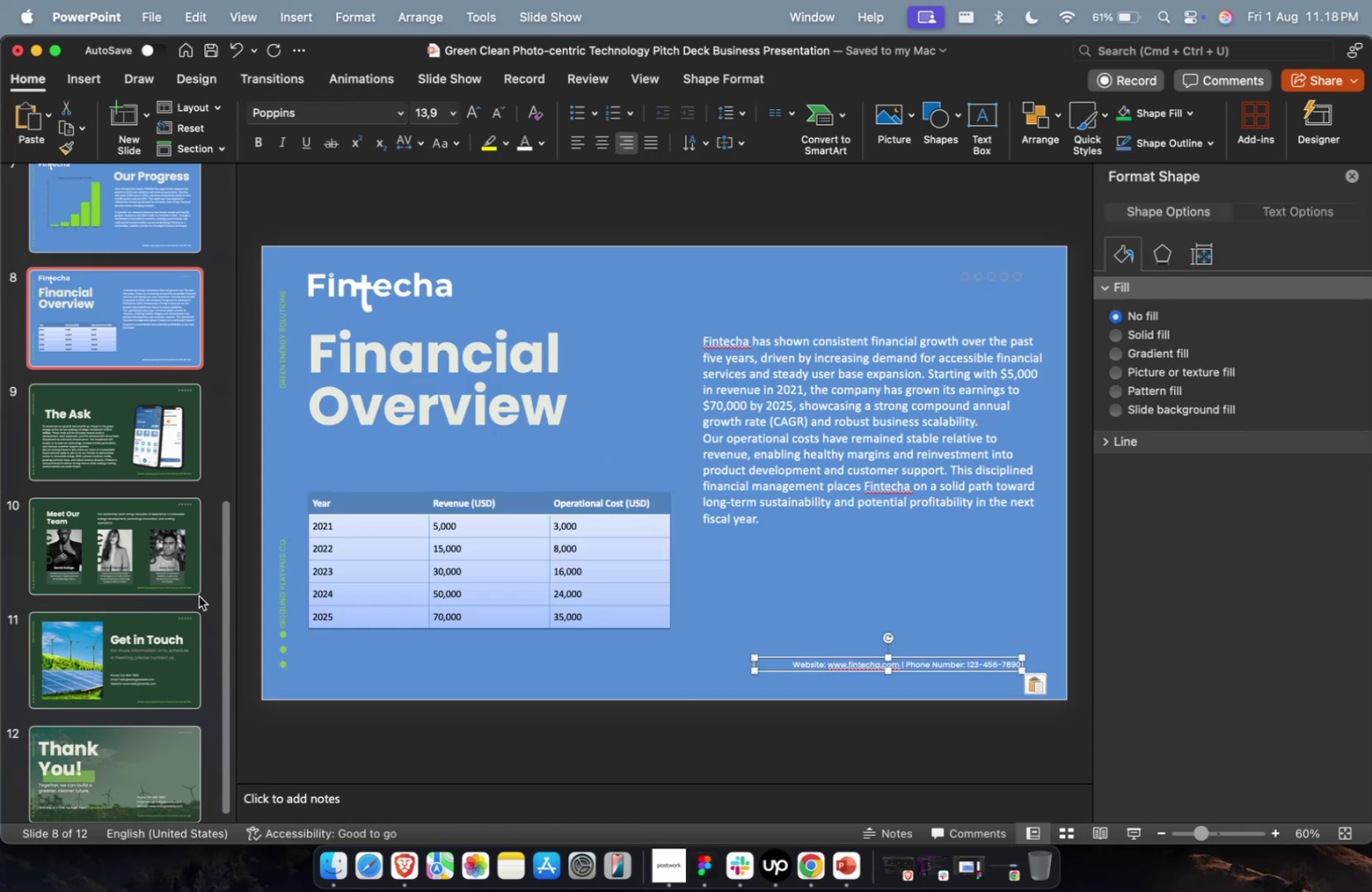 
left_click([120, 454])
 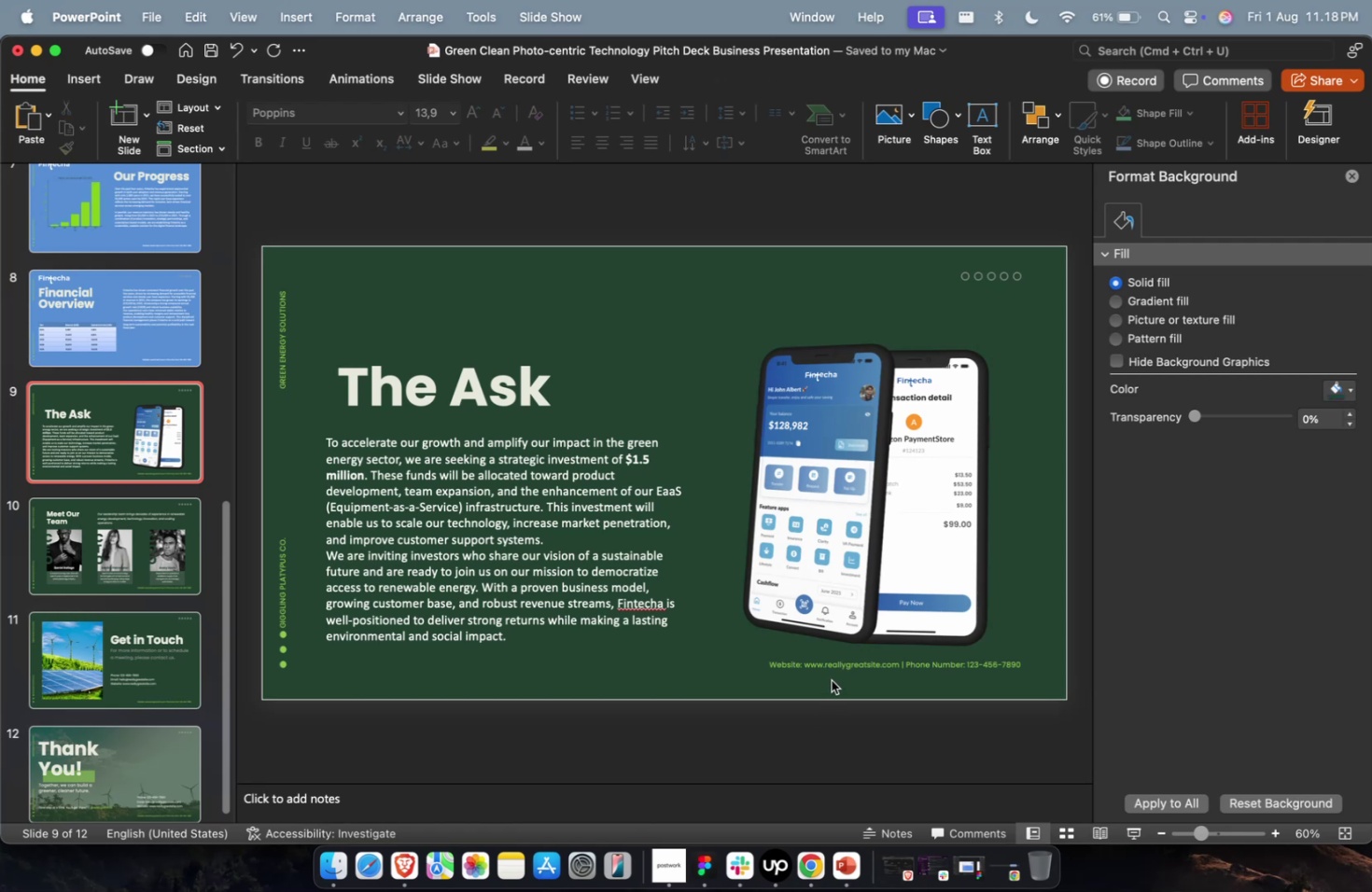 
double_click([833, 674])
 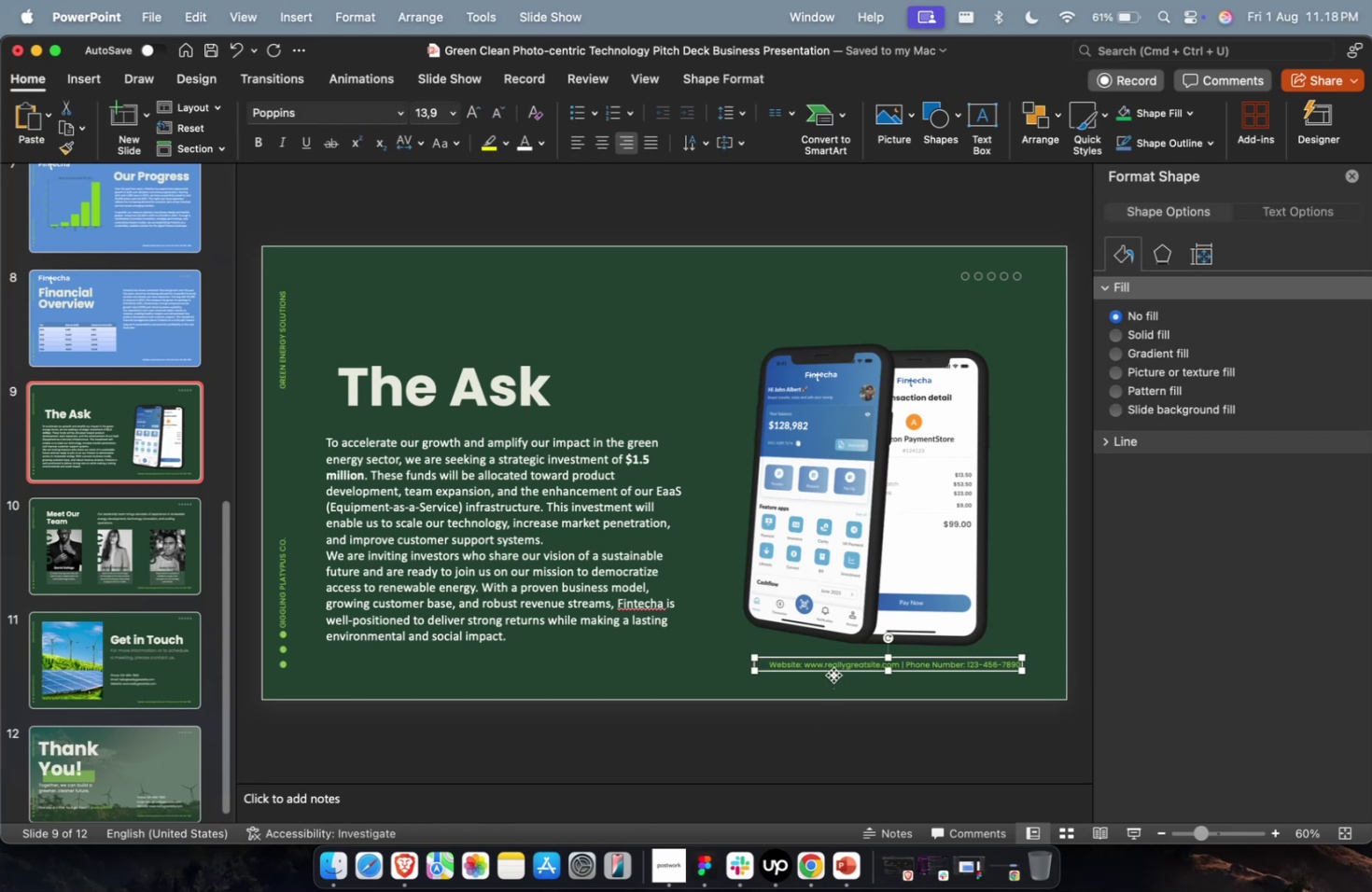 
key(Backspace)
 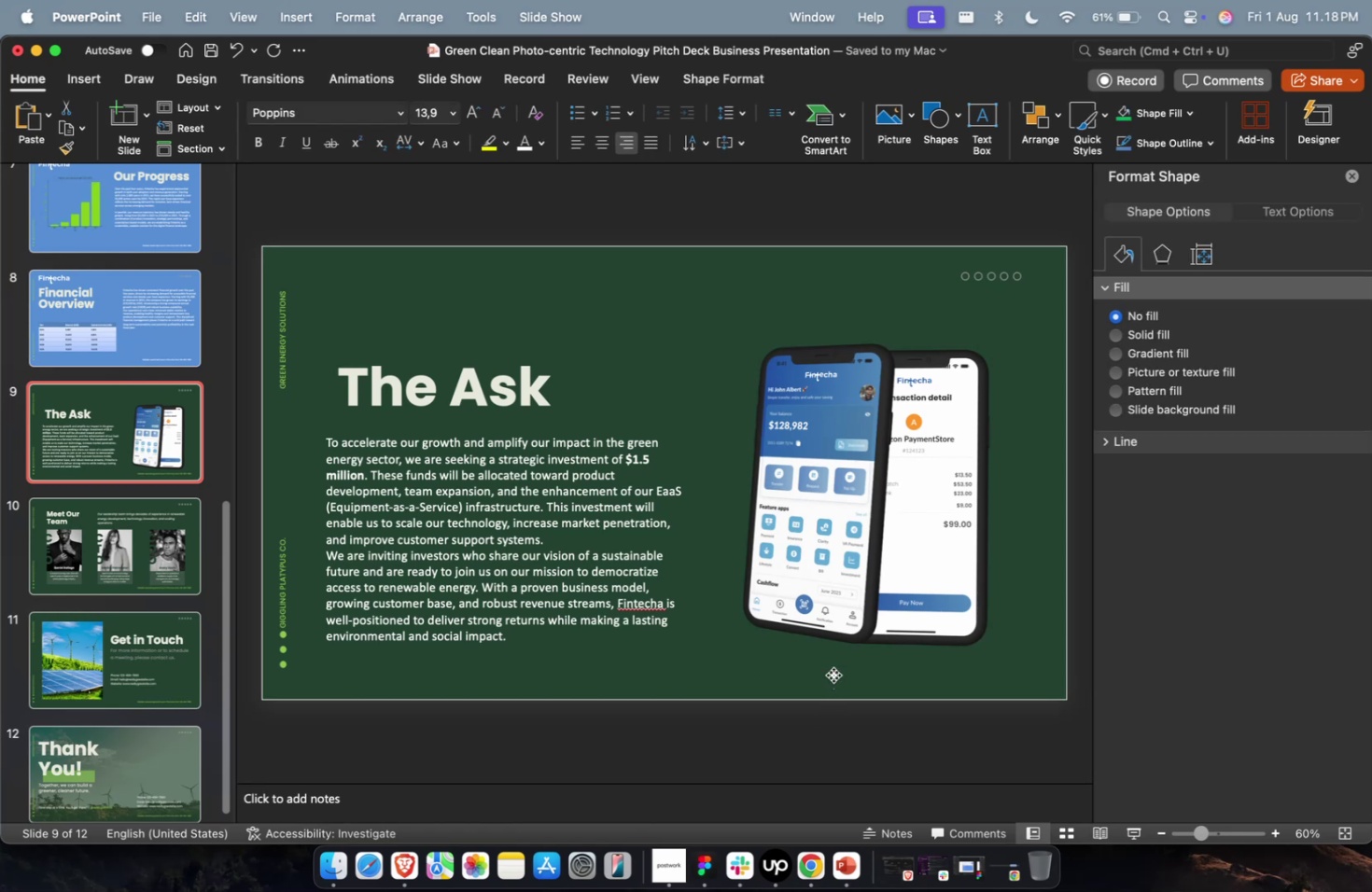 
key(Meta+V)
 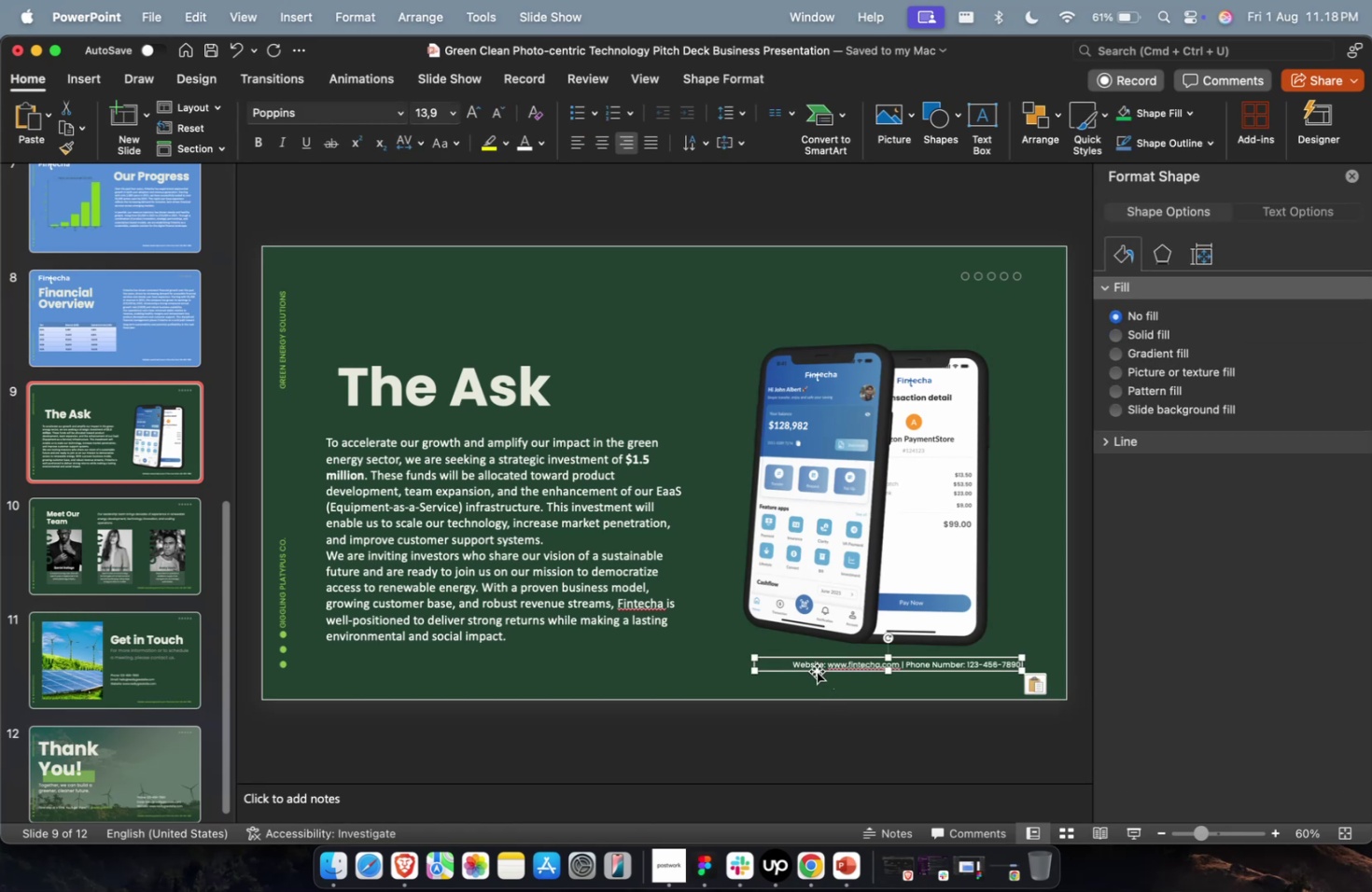 
left_click([791, 747])
 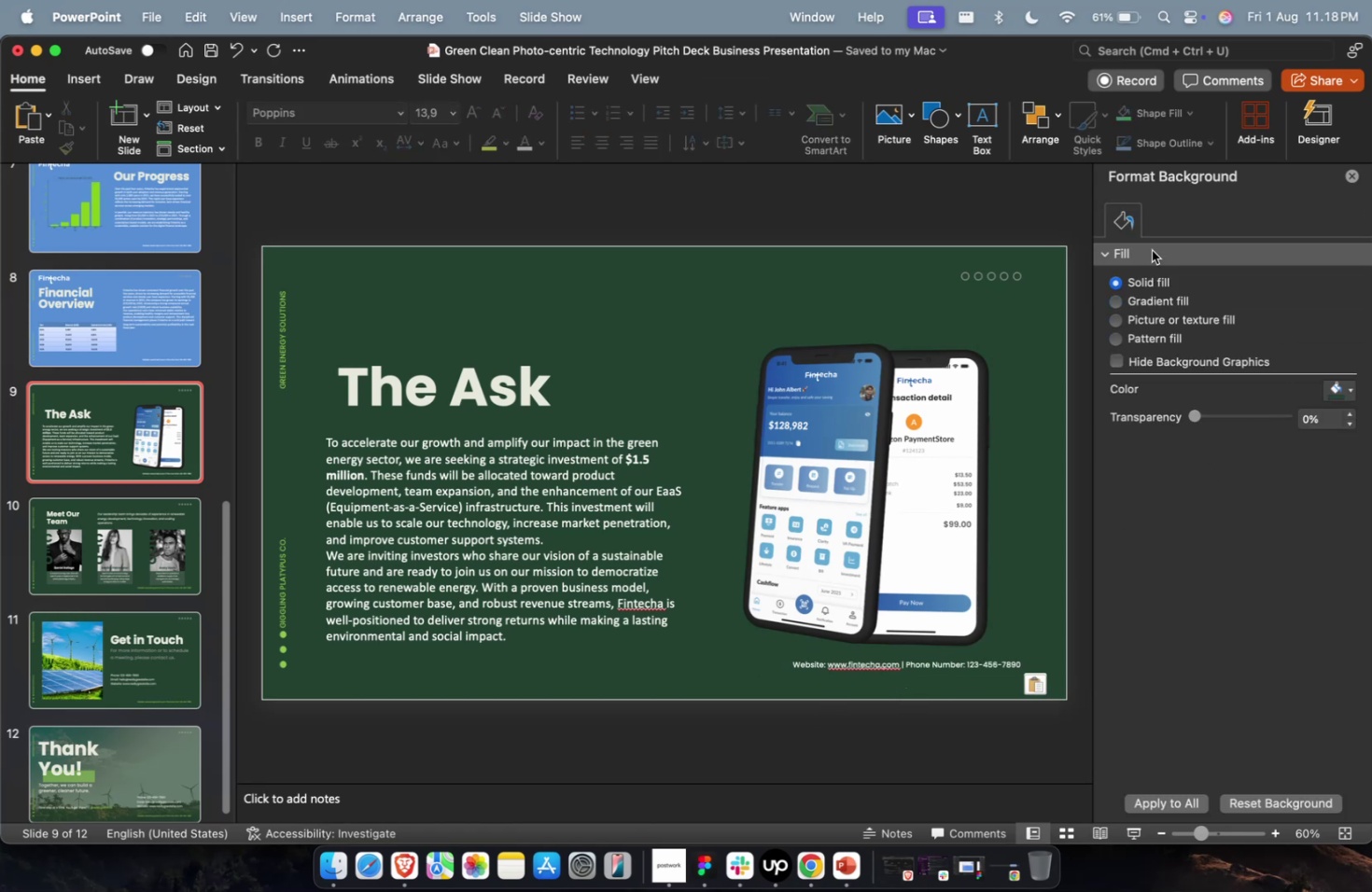 
wait(5.28)
 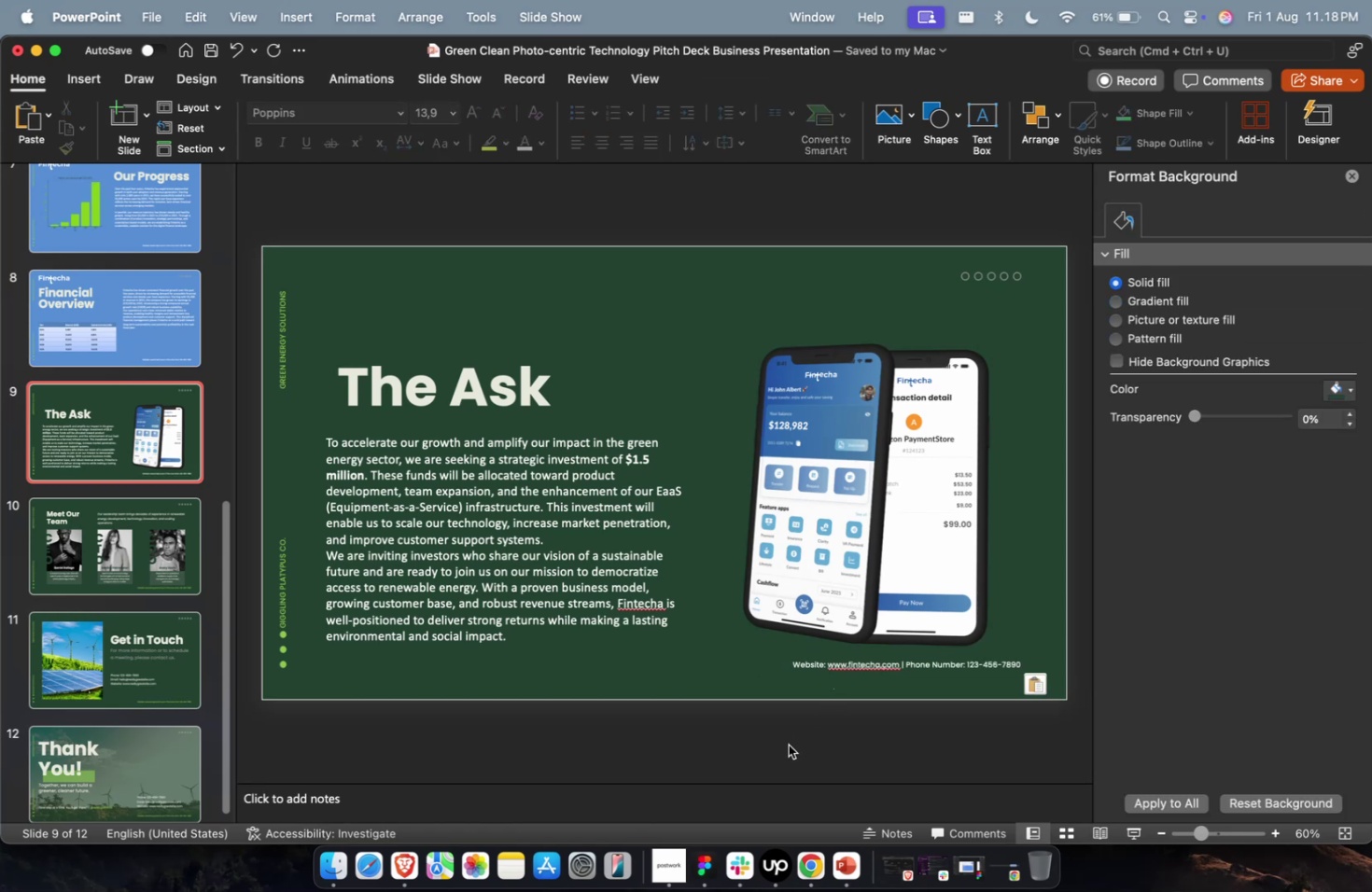 
double_click([1325, 395])
 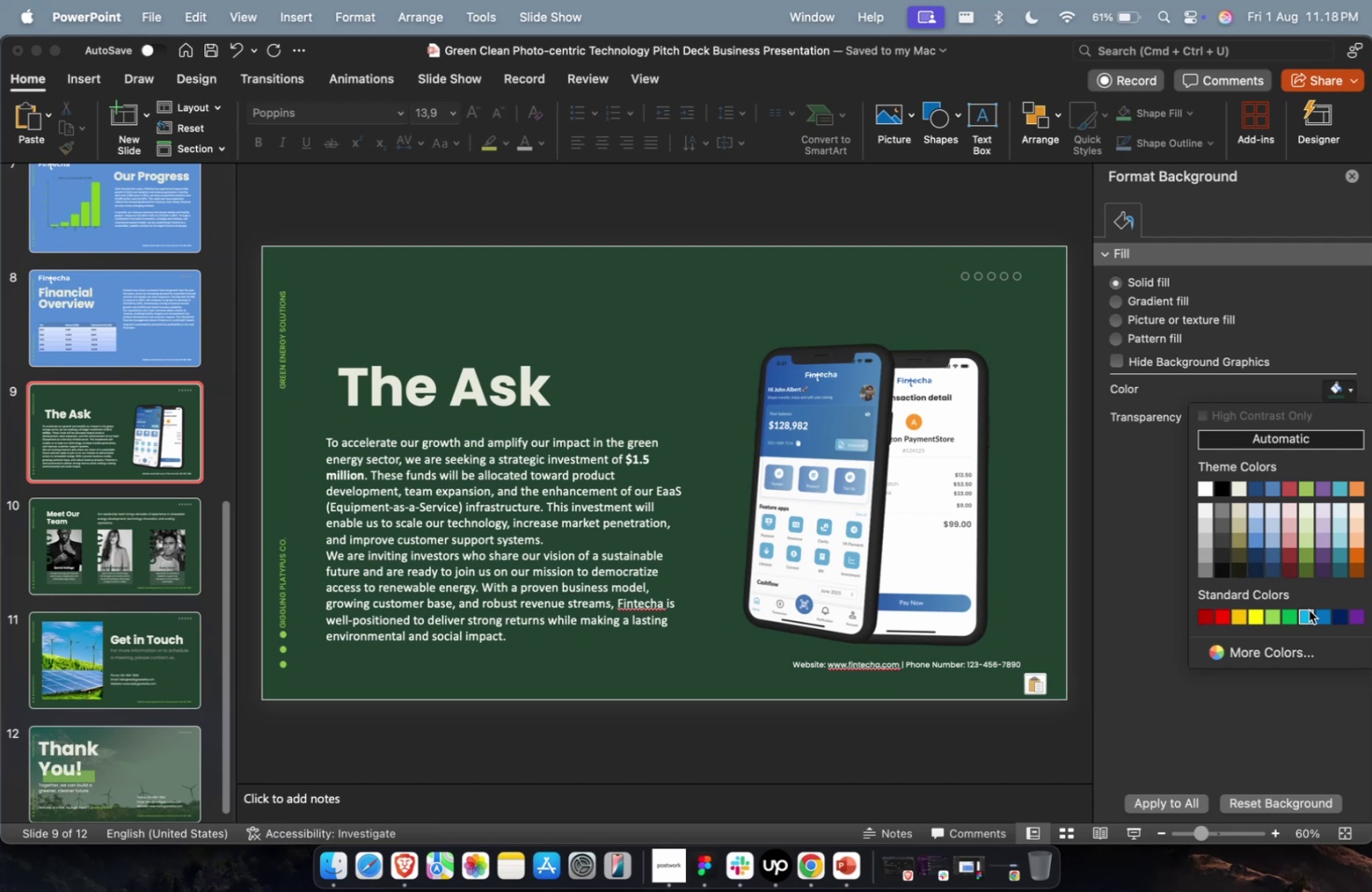 
left_click([1305, 615])
 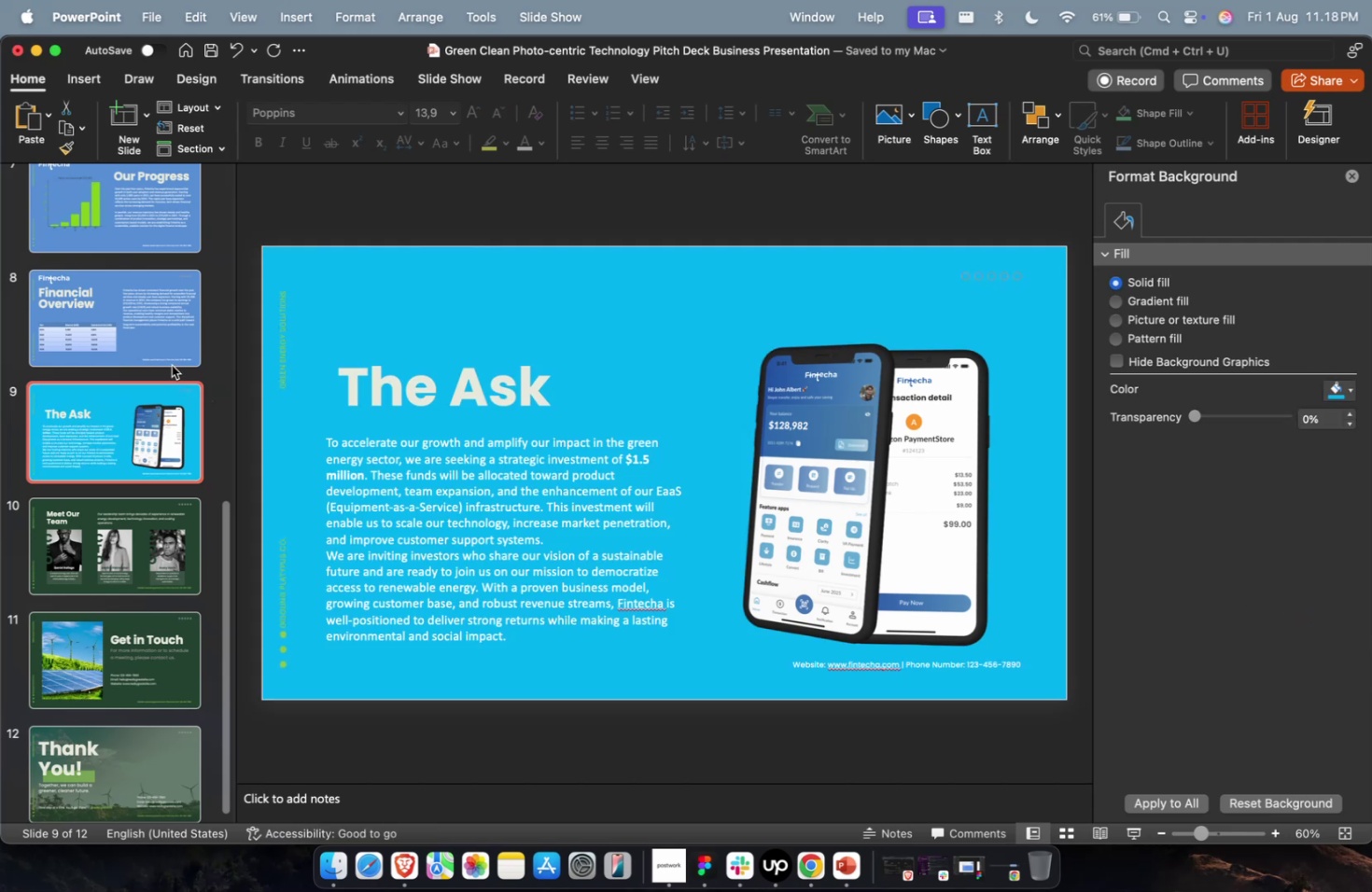 
double_click([361, 293])
 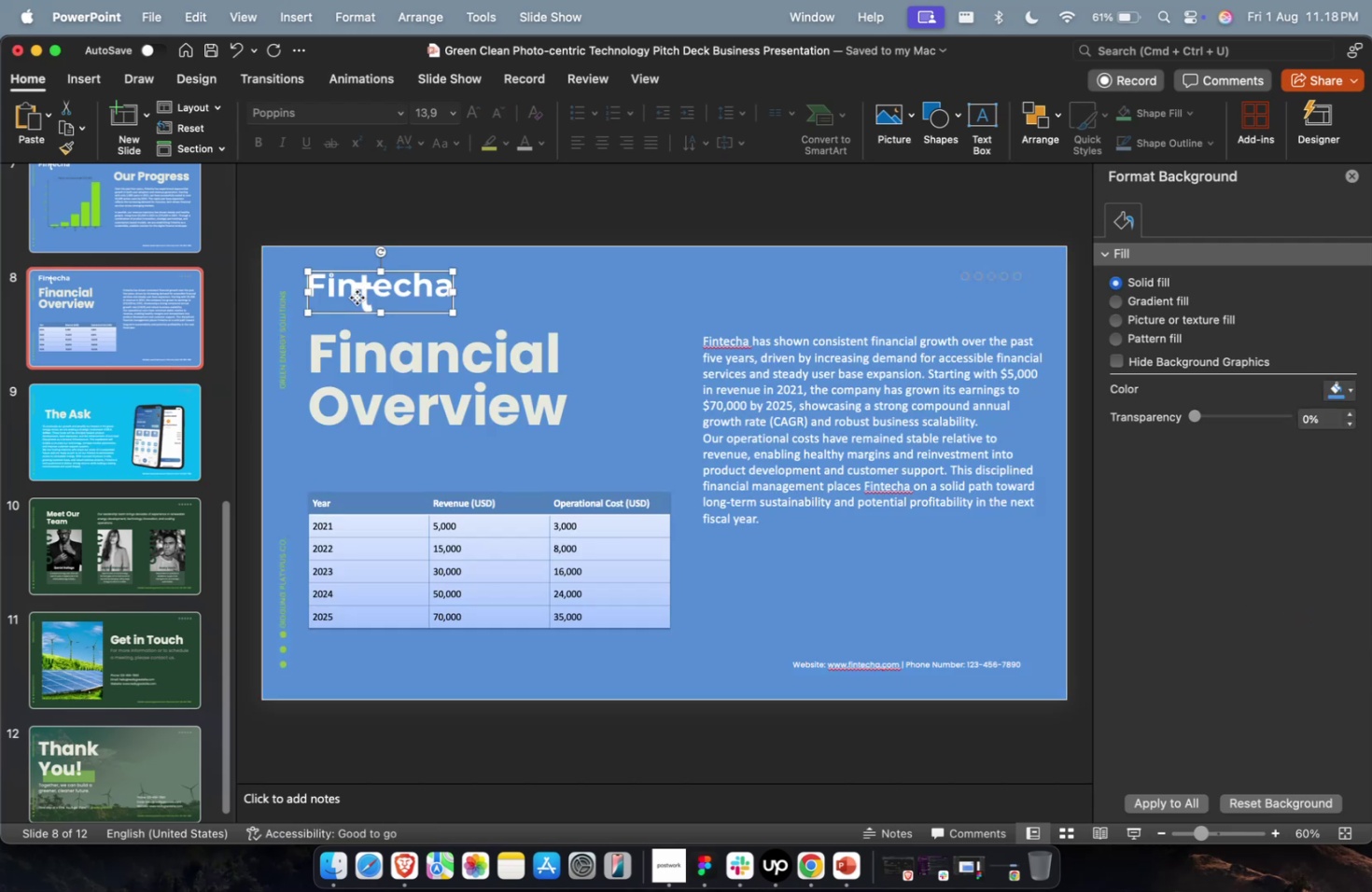 
key(Meta+C)
 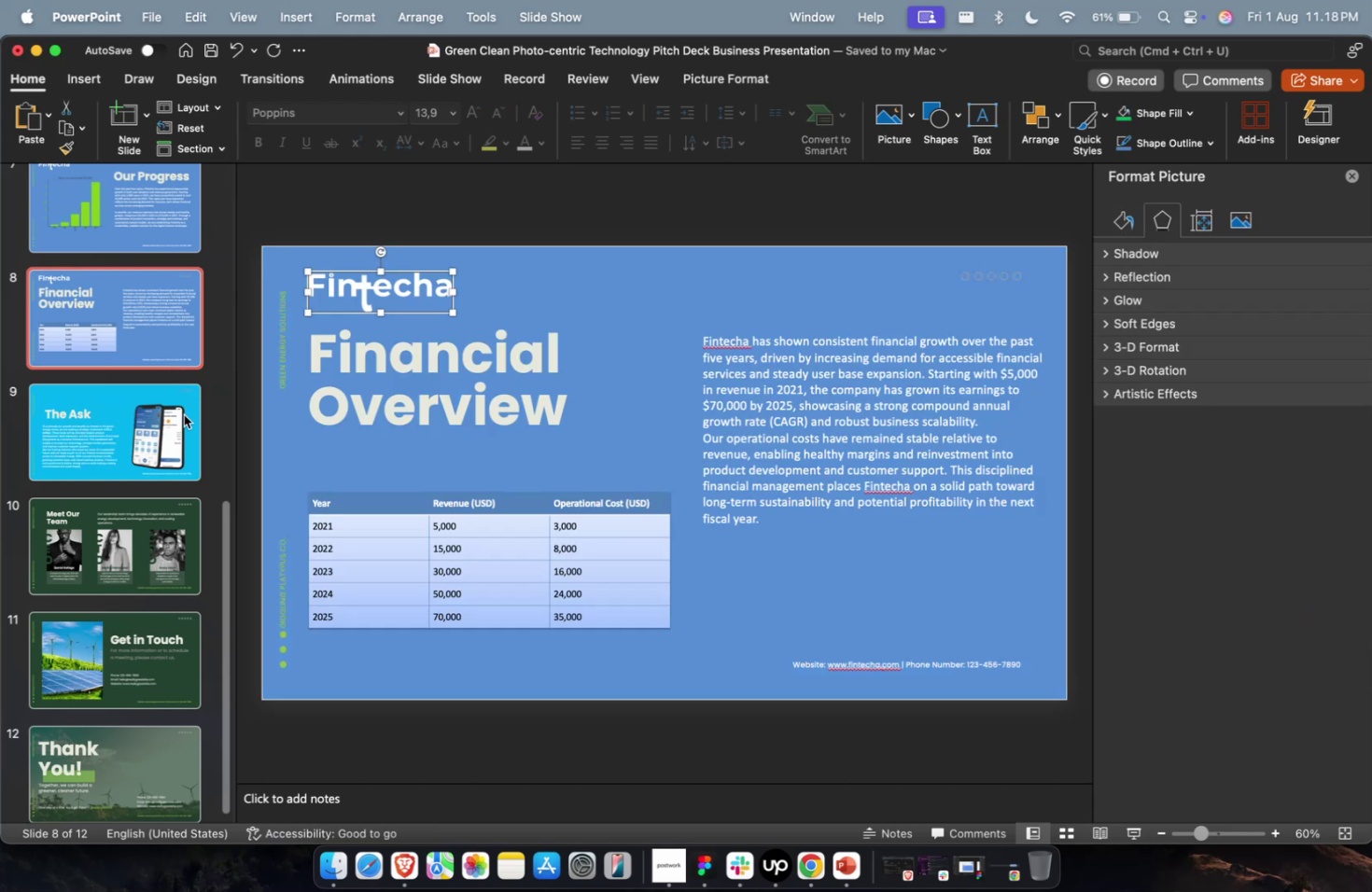 
key(Meta+C)
 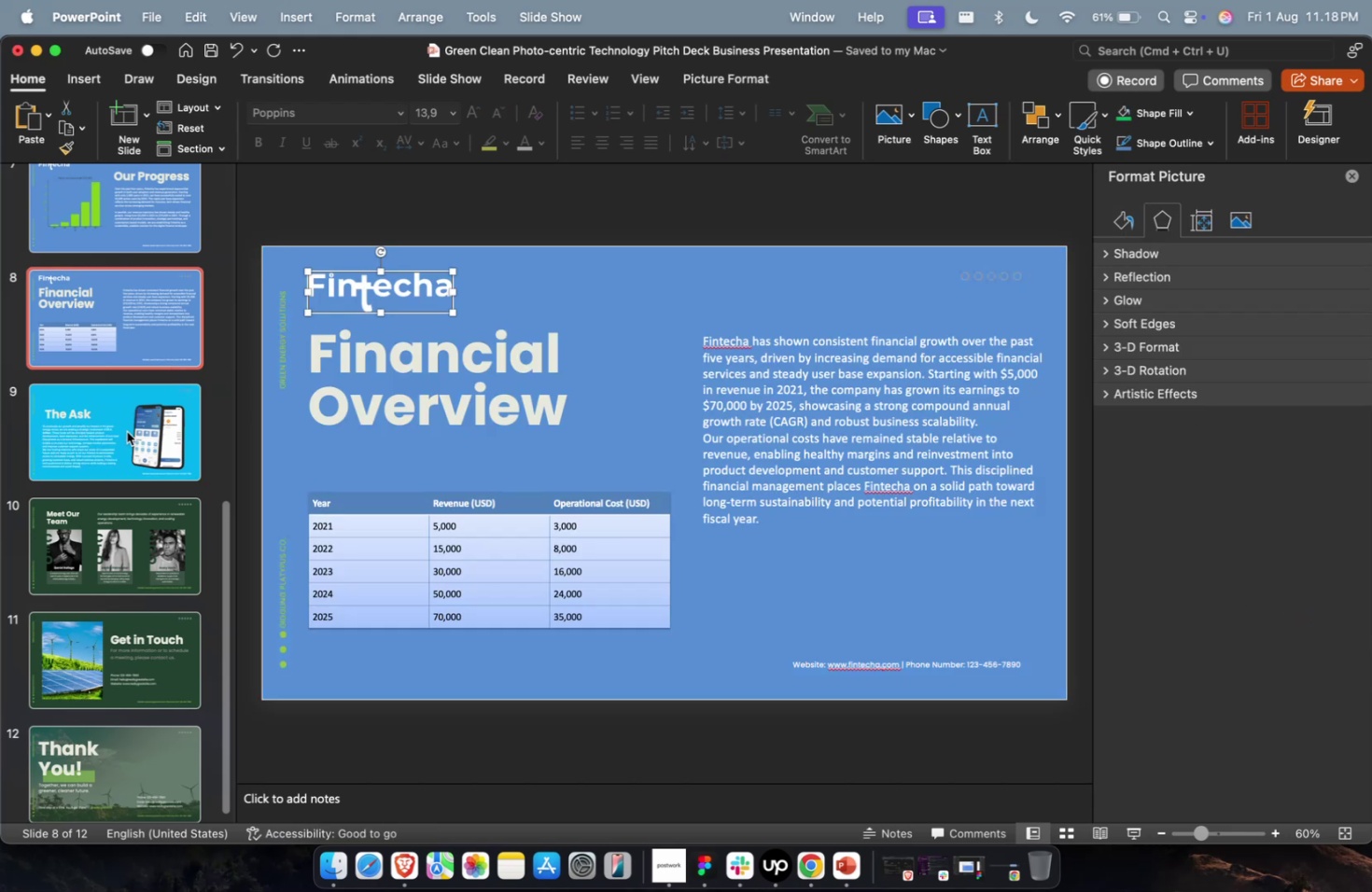 
triple_click([127, 431])
 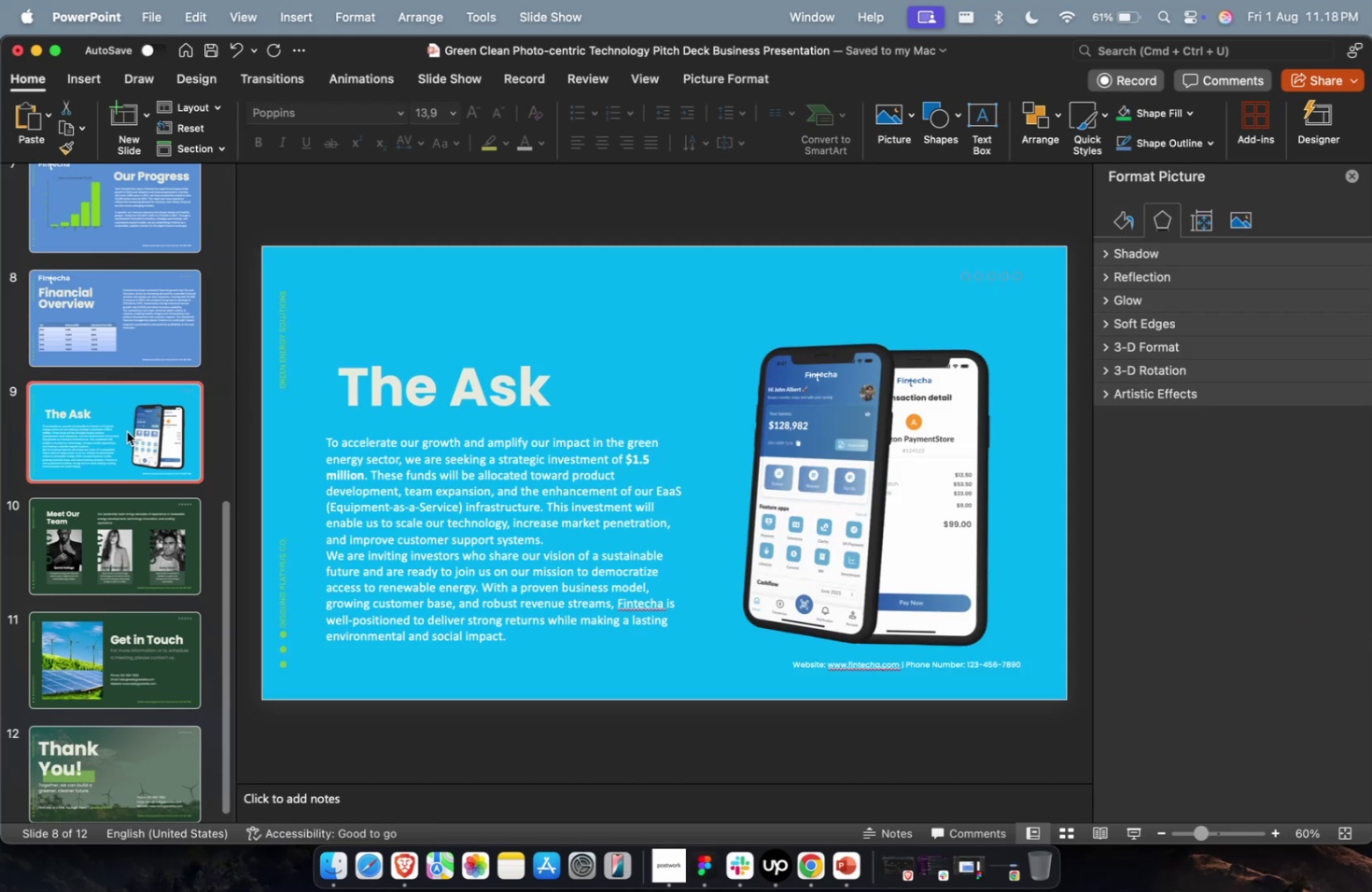 
key(Meta+V)
 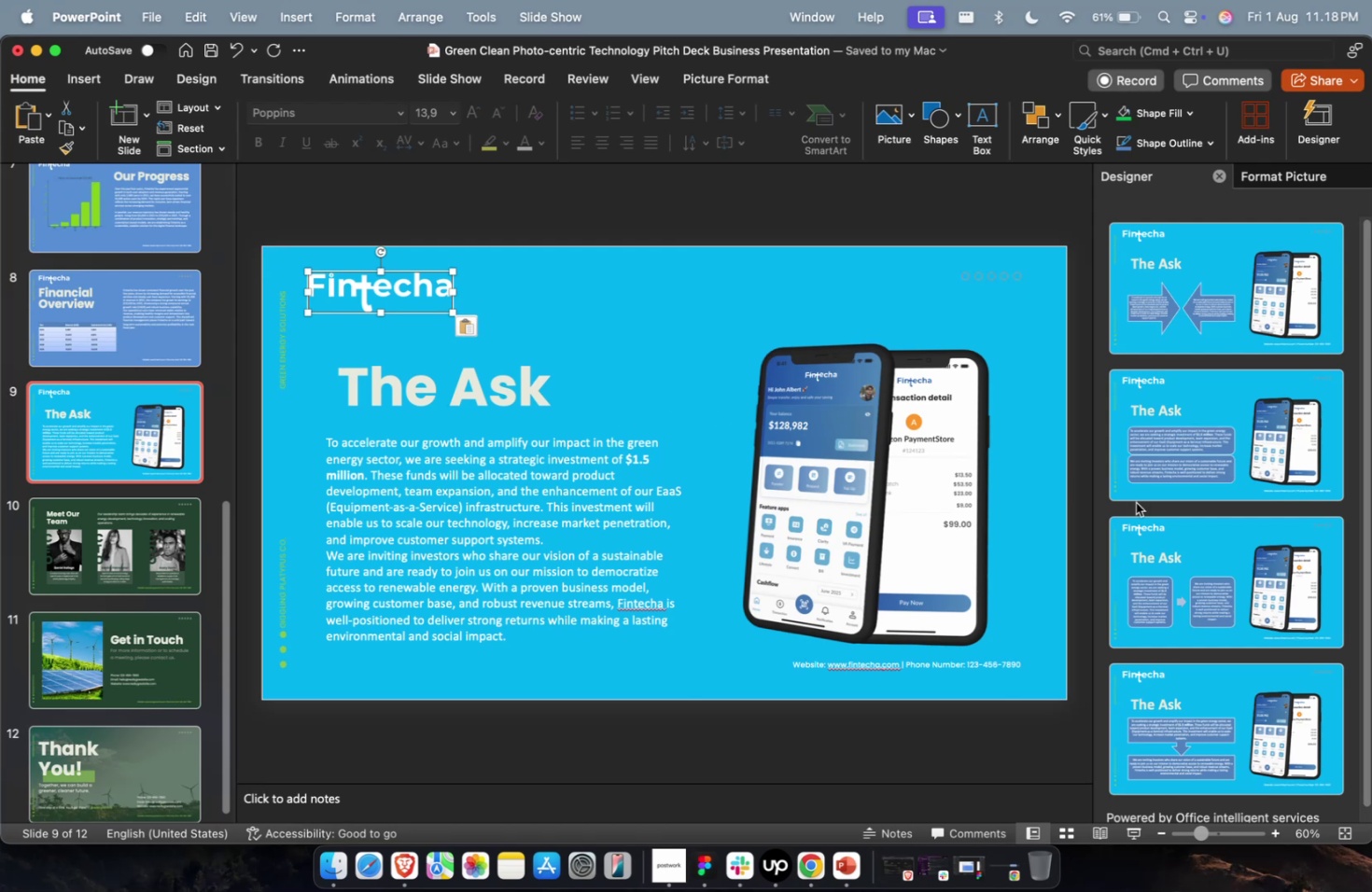 
wait(7.66)
 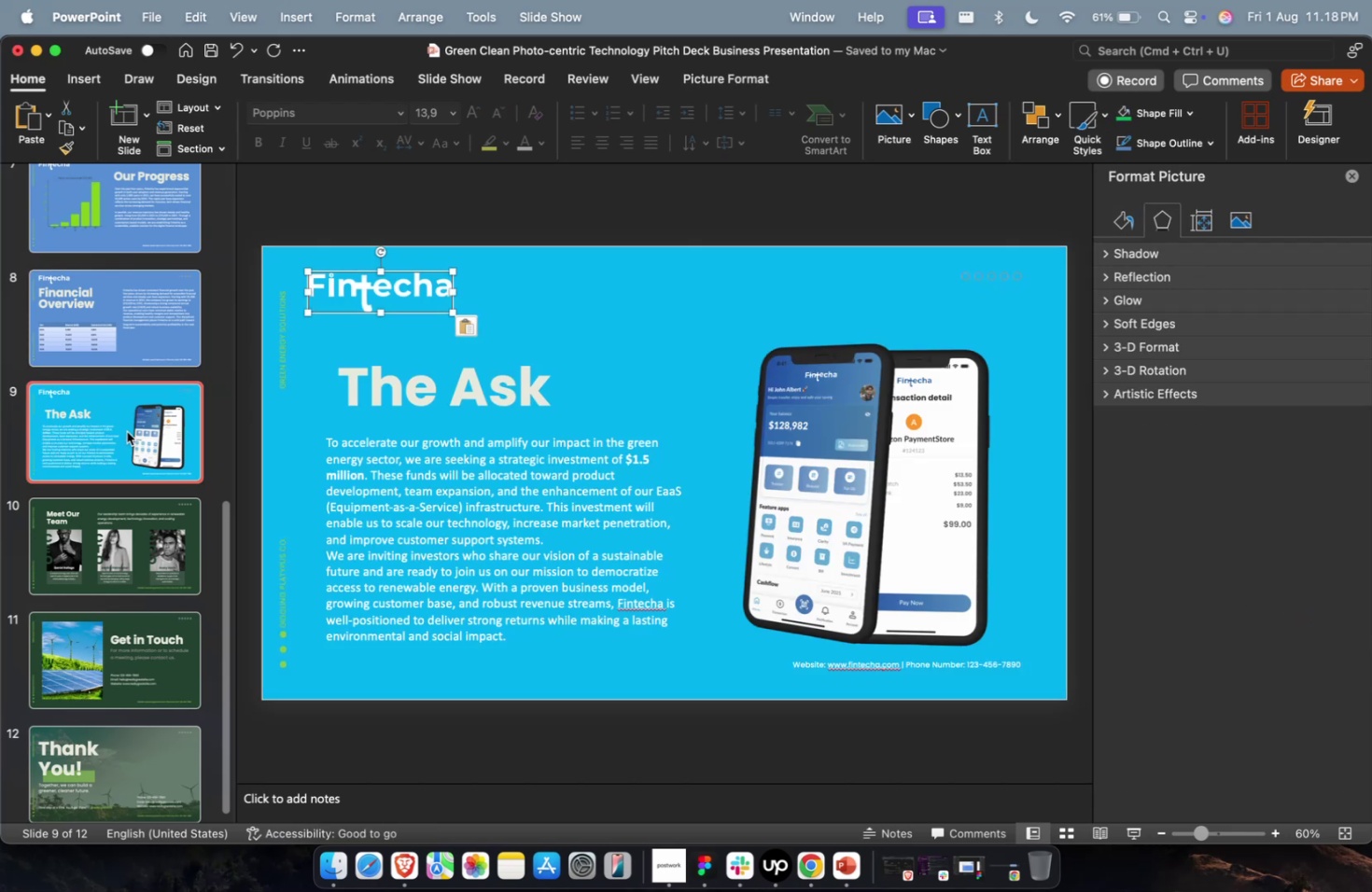 
left_click([1174, 553])
 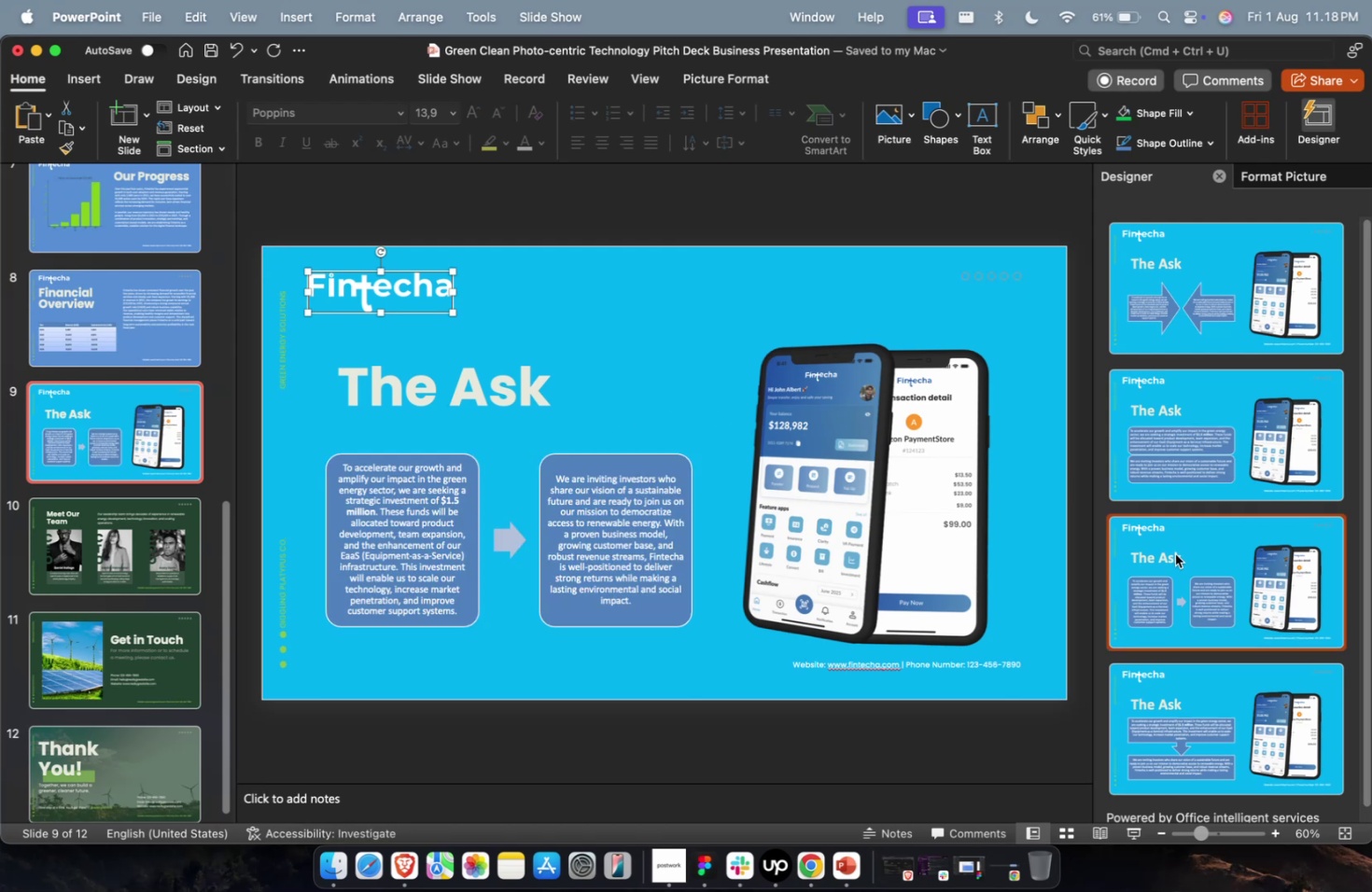 
scroll: coordinate [1182, 562], scroll_direction: down, amount: 11.0
 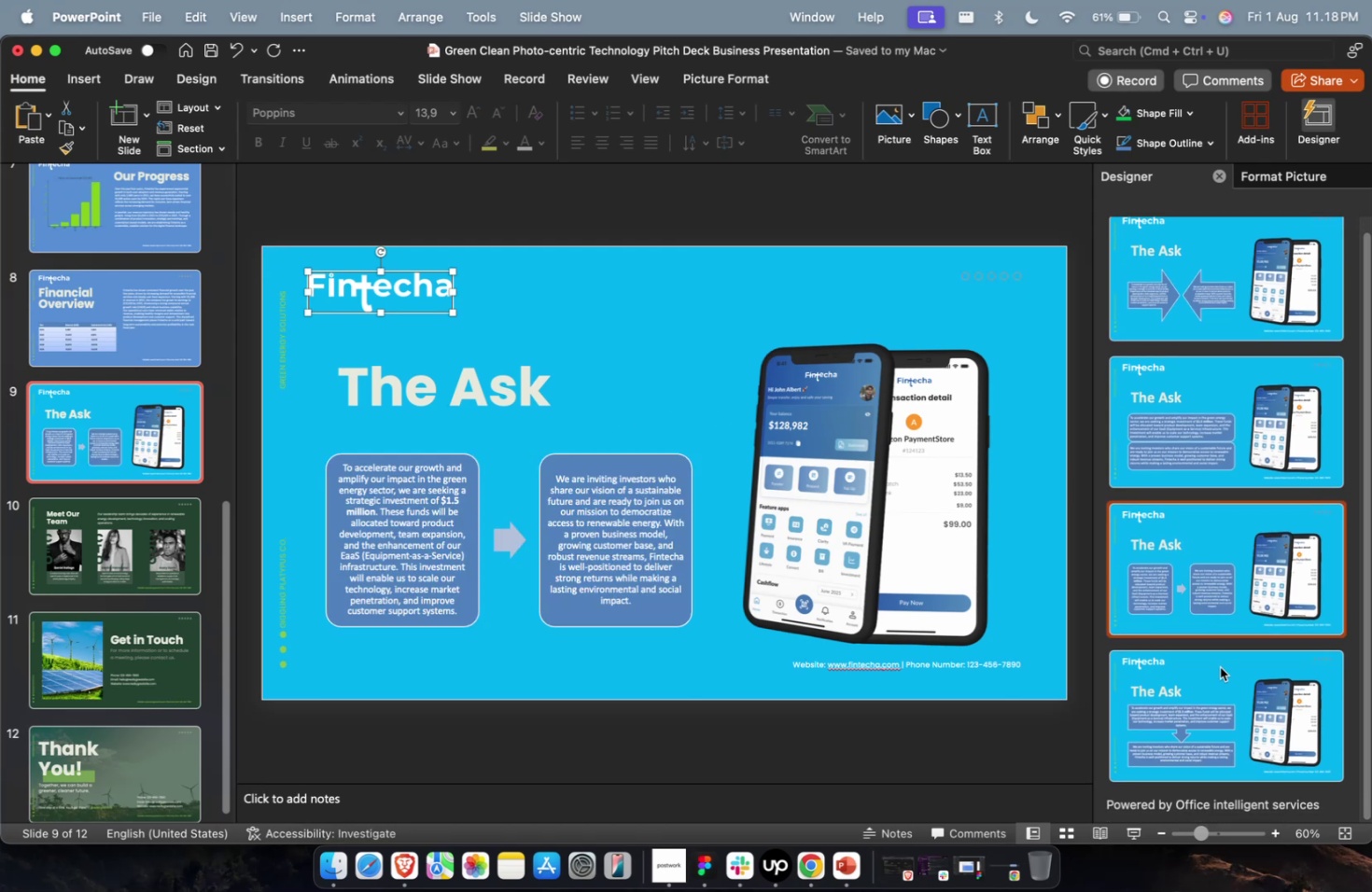 
left_click([1219, 666])
 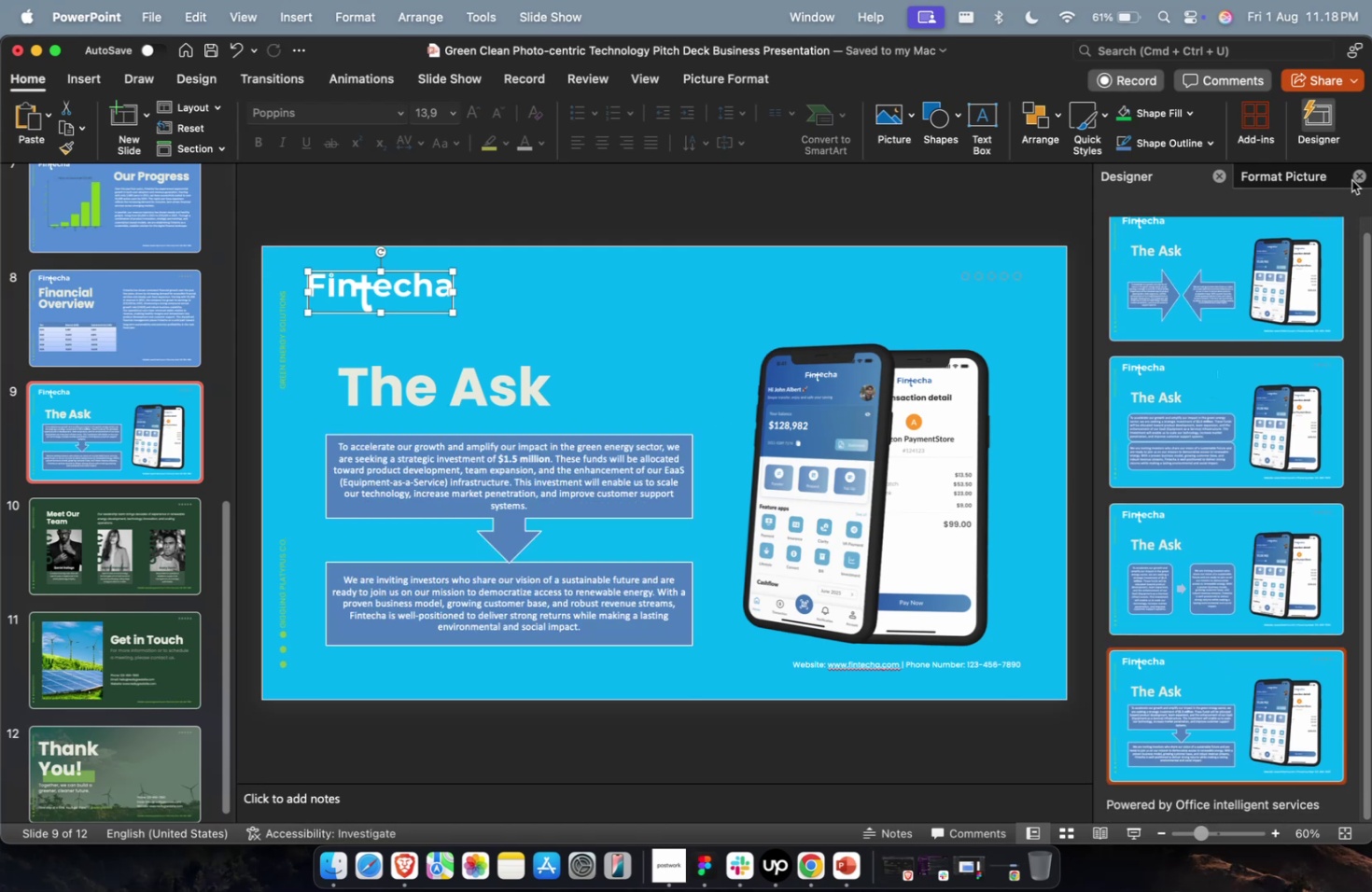 
left_click([1359, 182])
 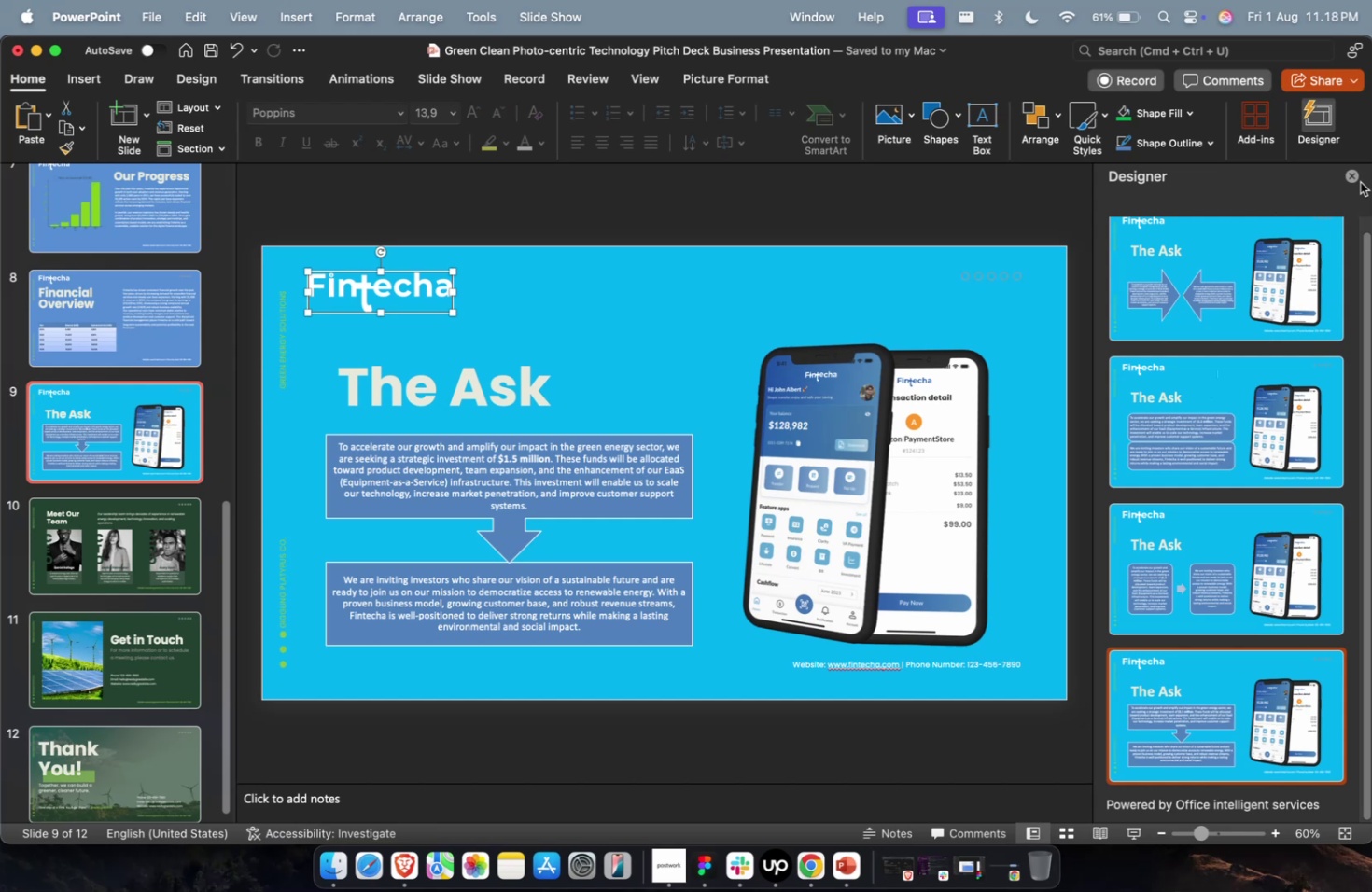 
left_click([1359, 182])
 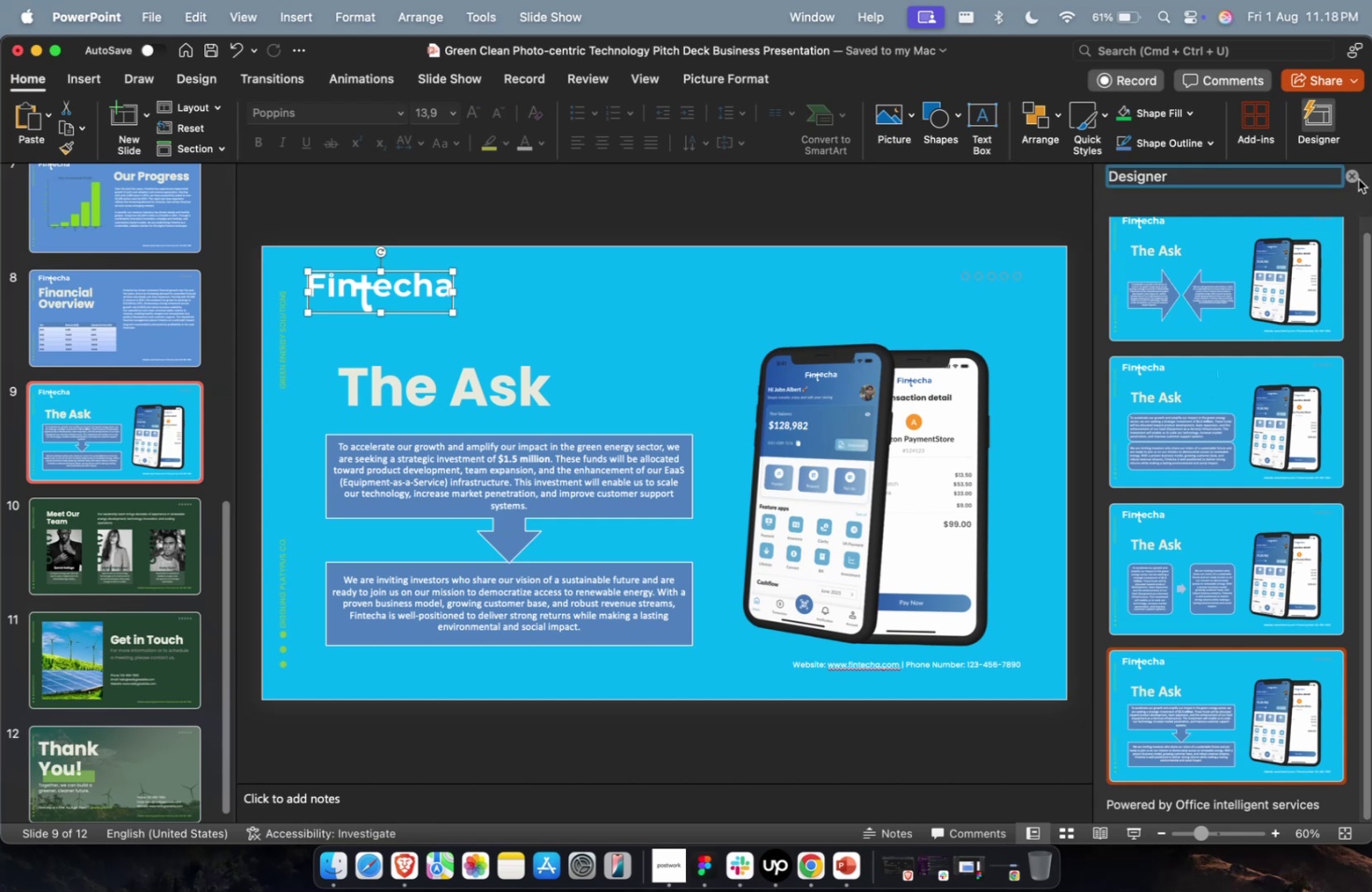 
triple_click([1350, 176])
 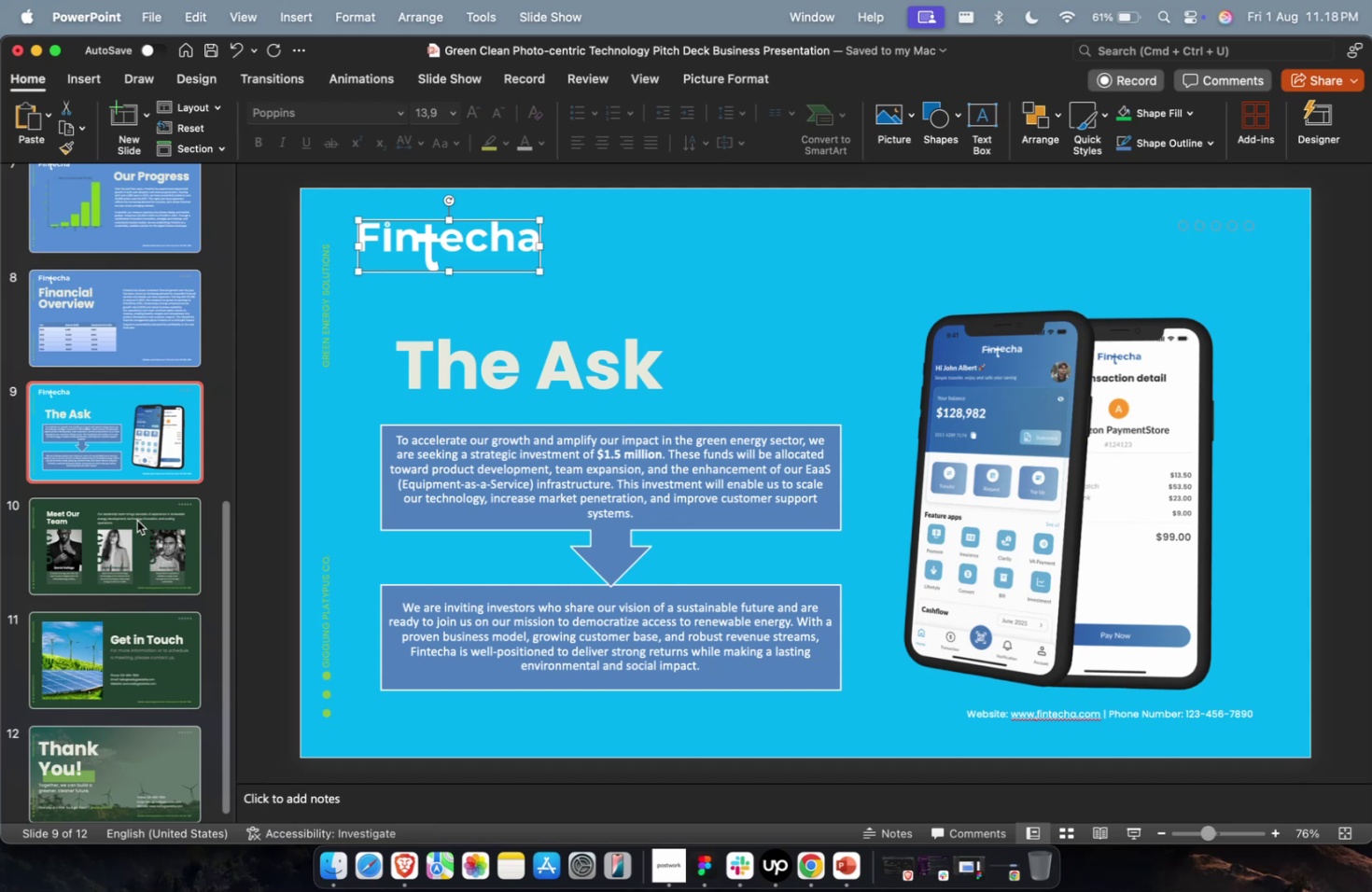 
wait(13.6)
 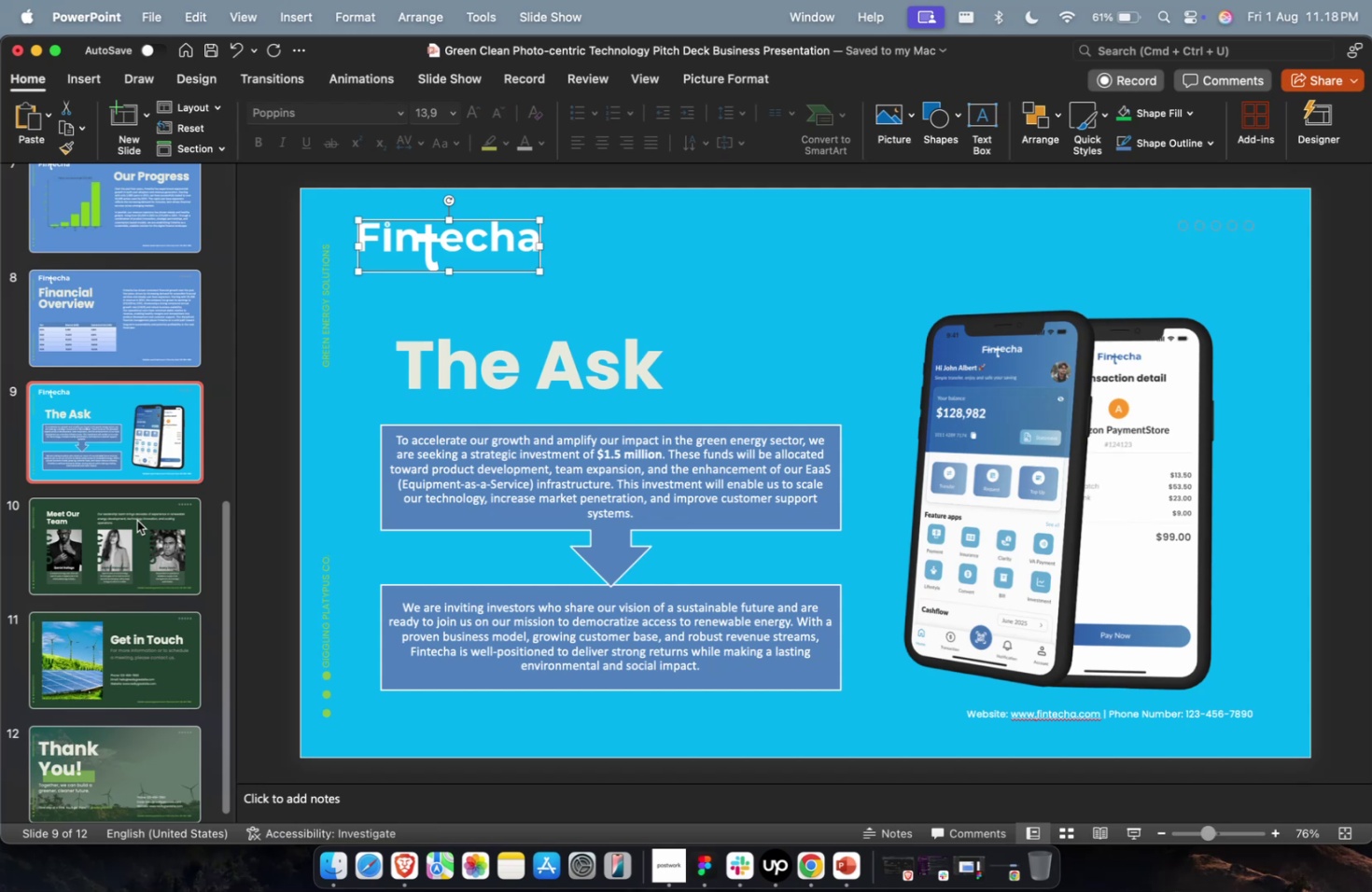 
left_click([81, 537])
 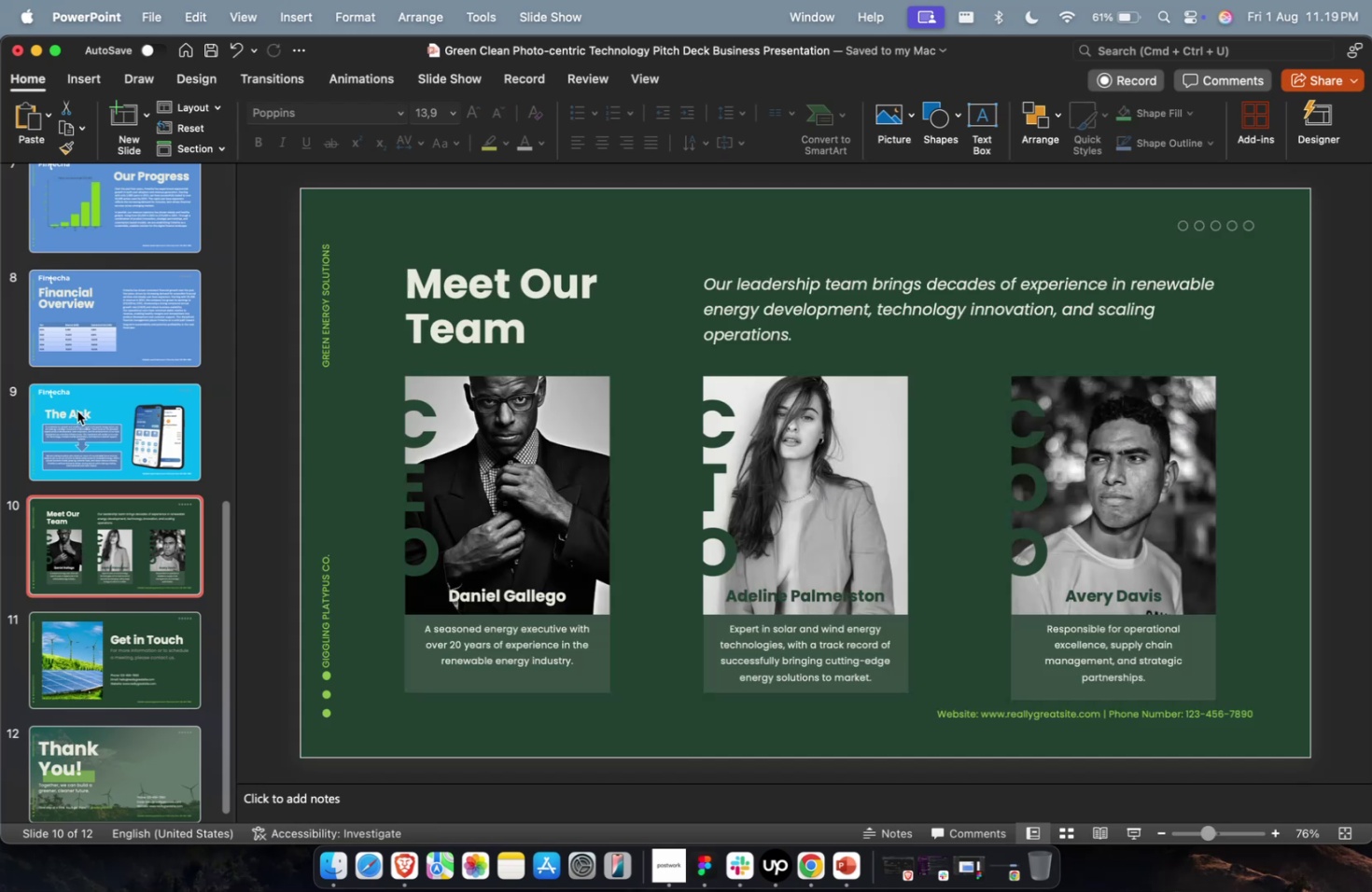 
left_click([719, 499])
 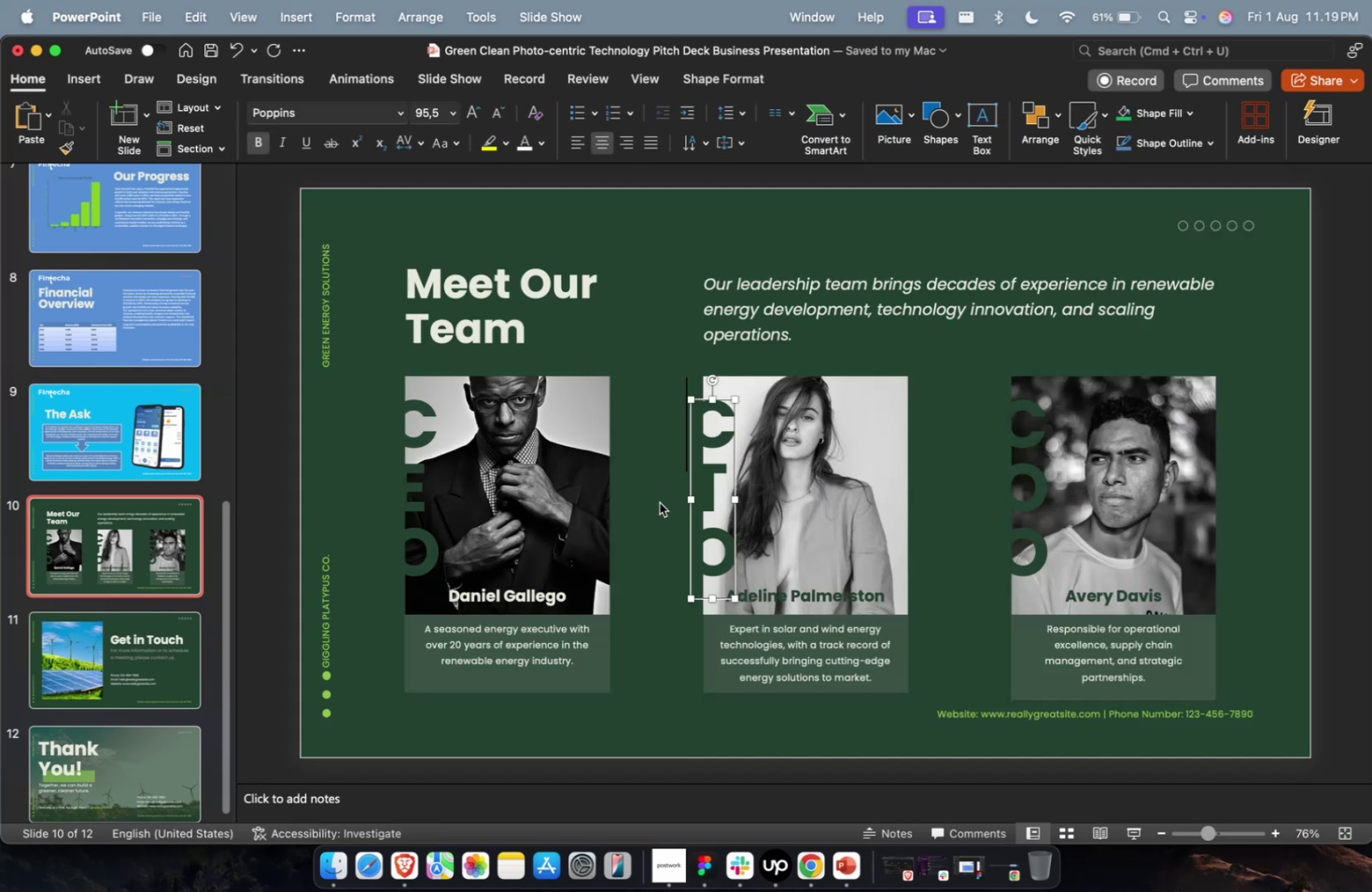 
key(Shift+ShiftLeft)
 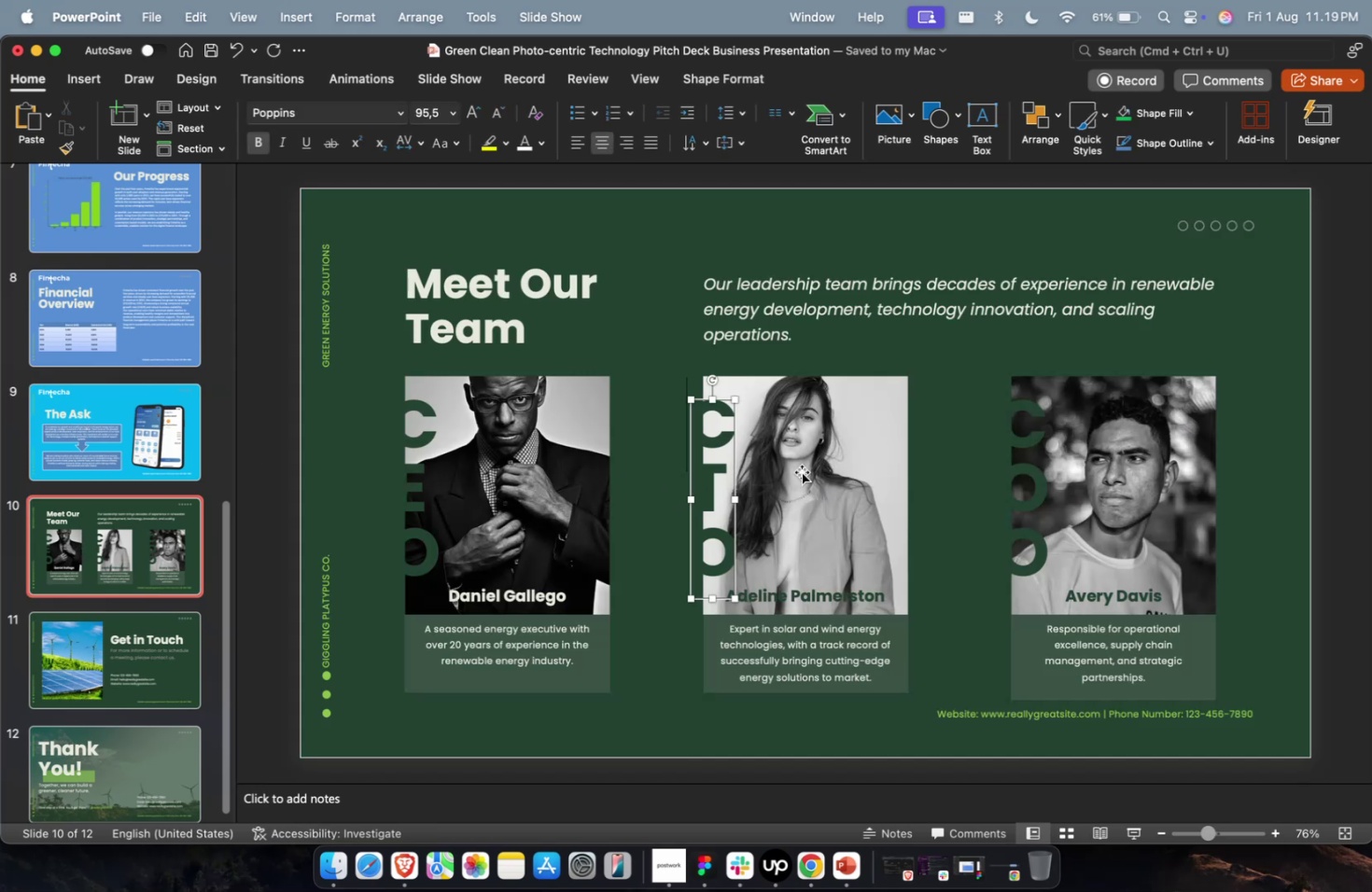 
double_click([801, 471])
 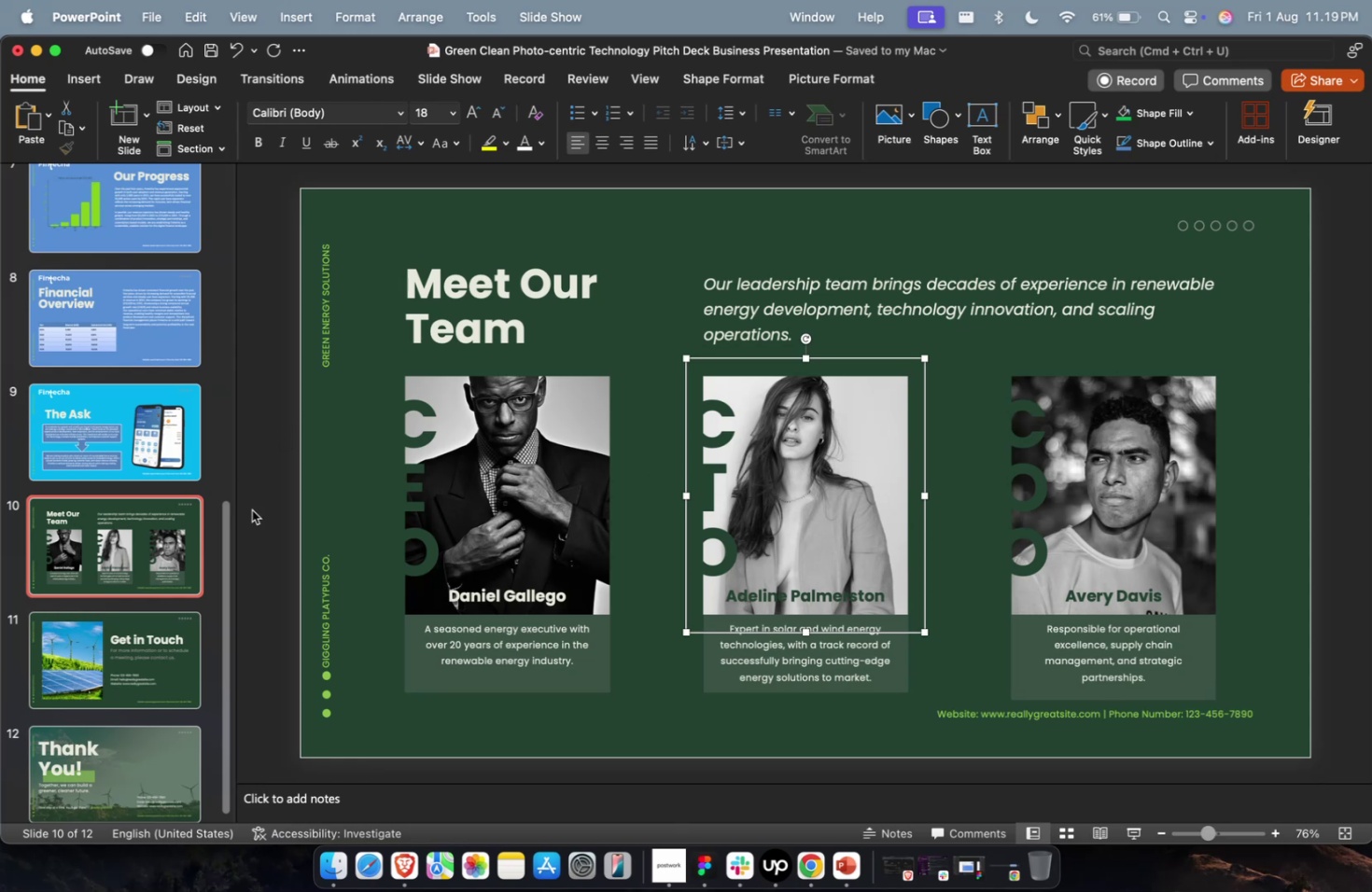 
hold_key(key=ShiftLeft, duration=1.17)
left_click([600, 471])
 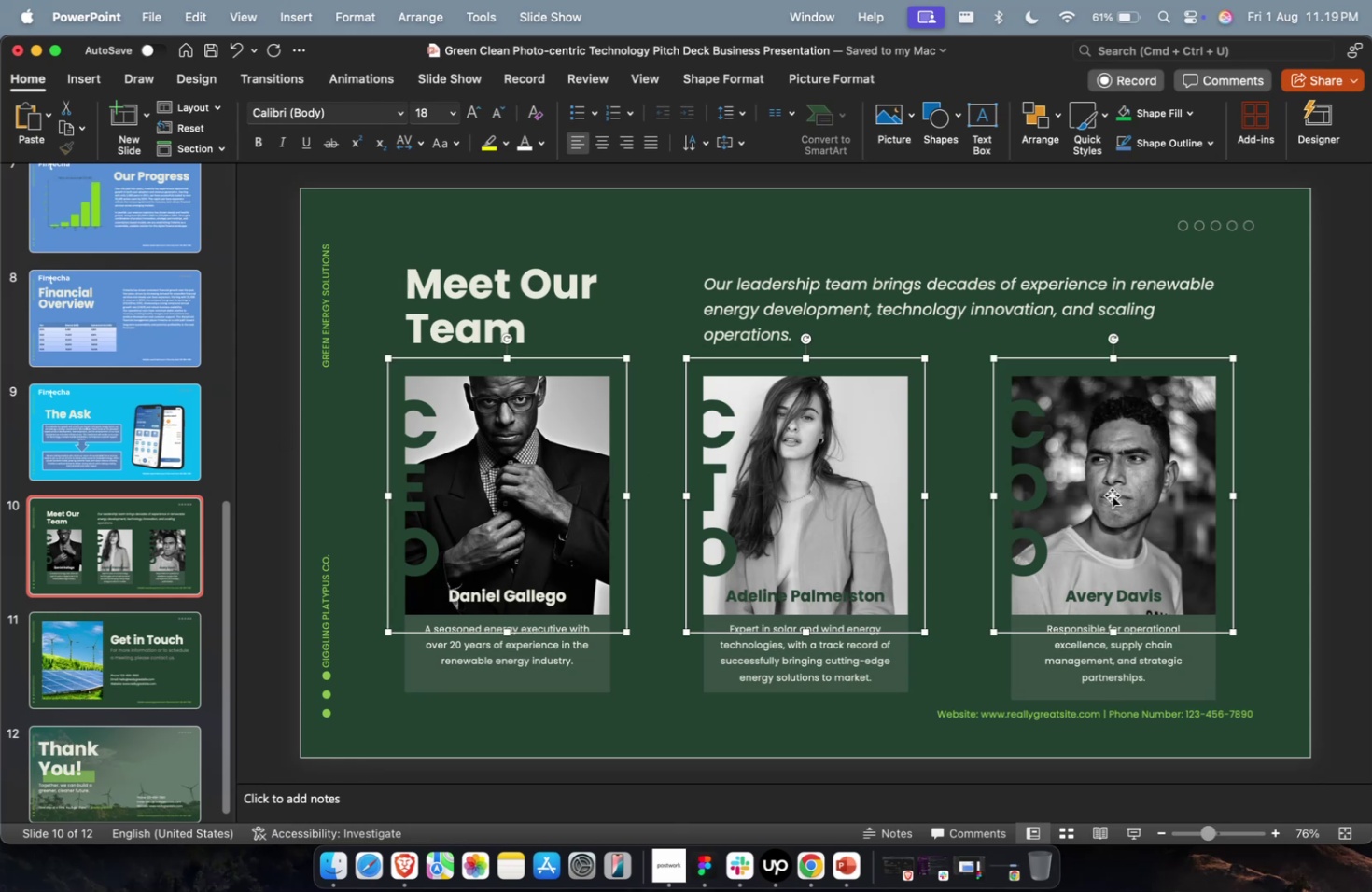 
key(Backspace)
 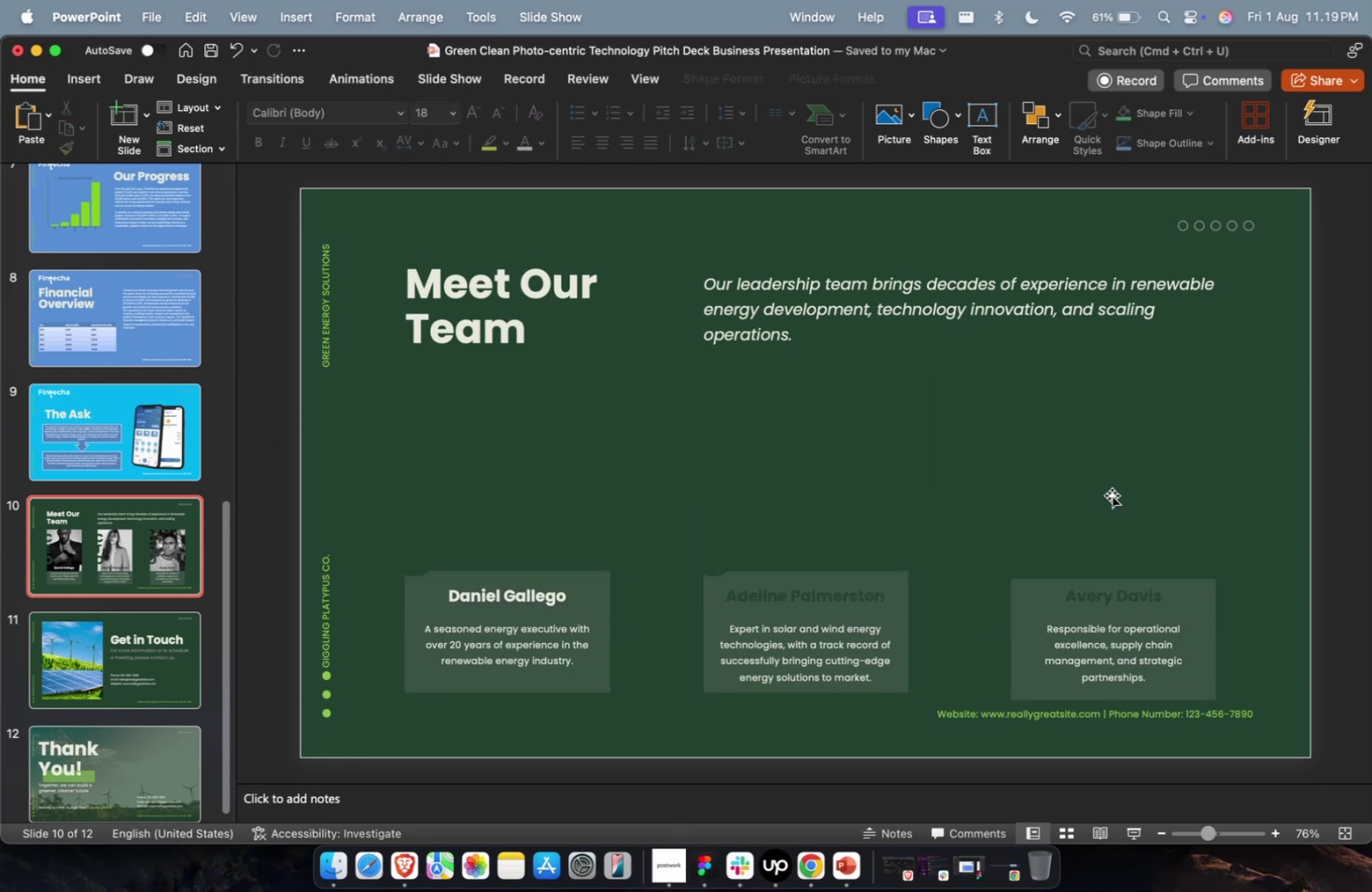 
key(Meta+1)
 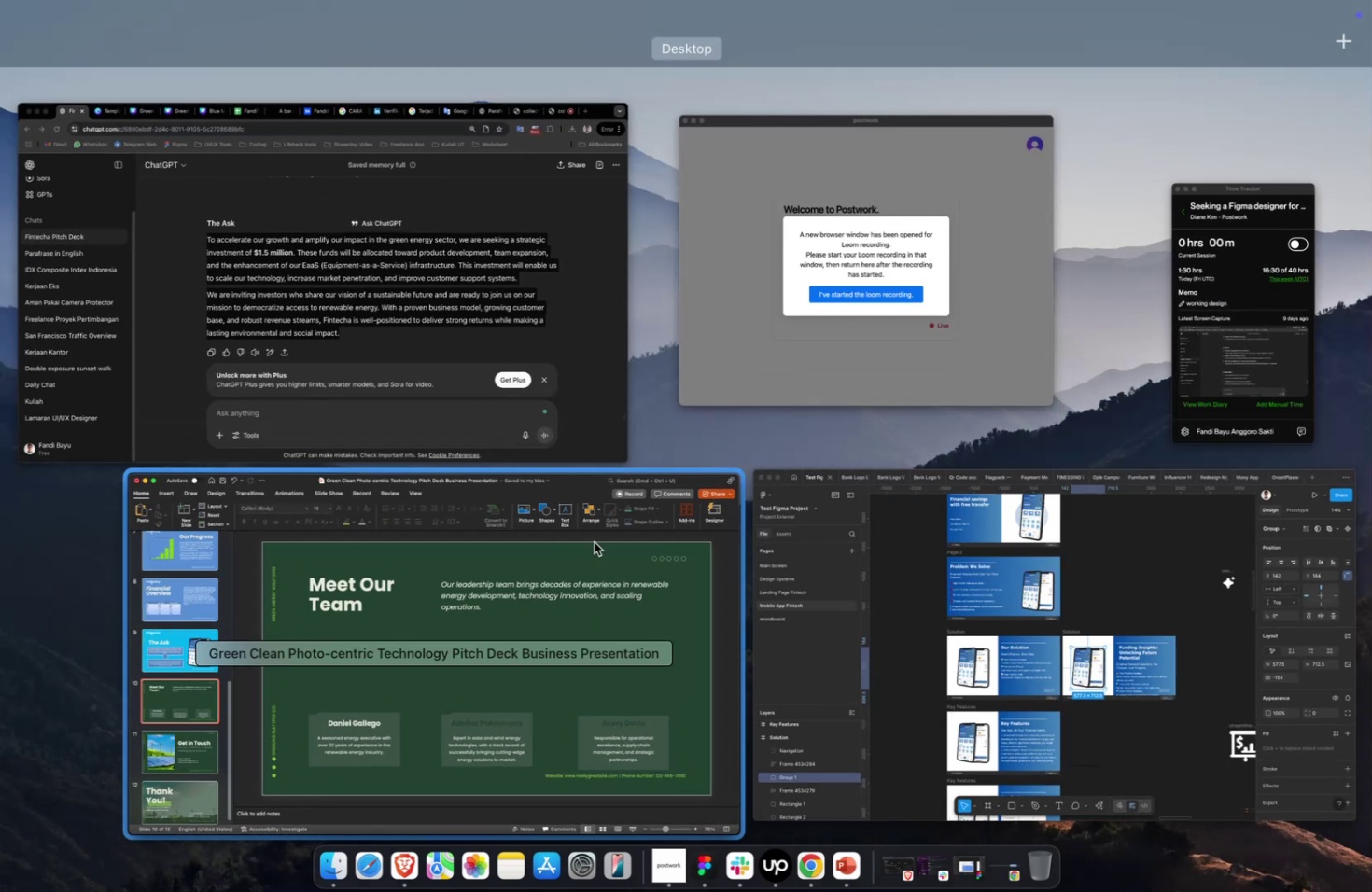 
left_click([901, 613])
 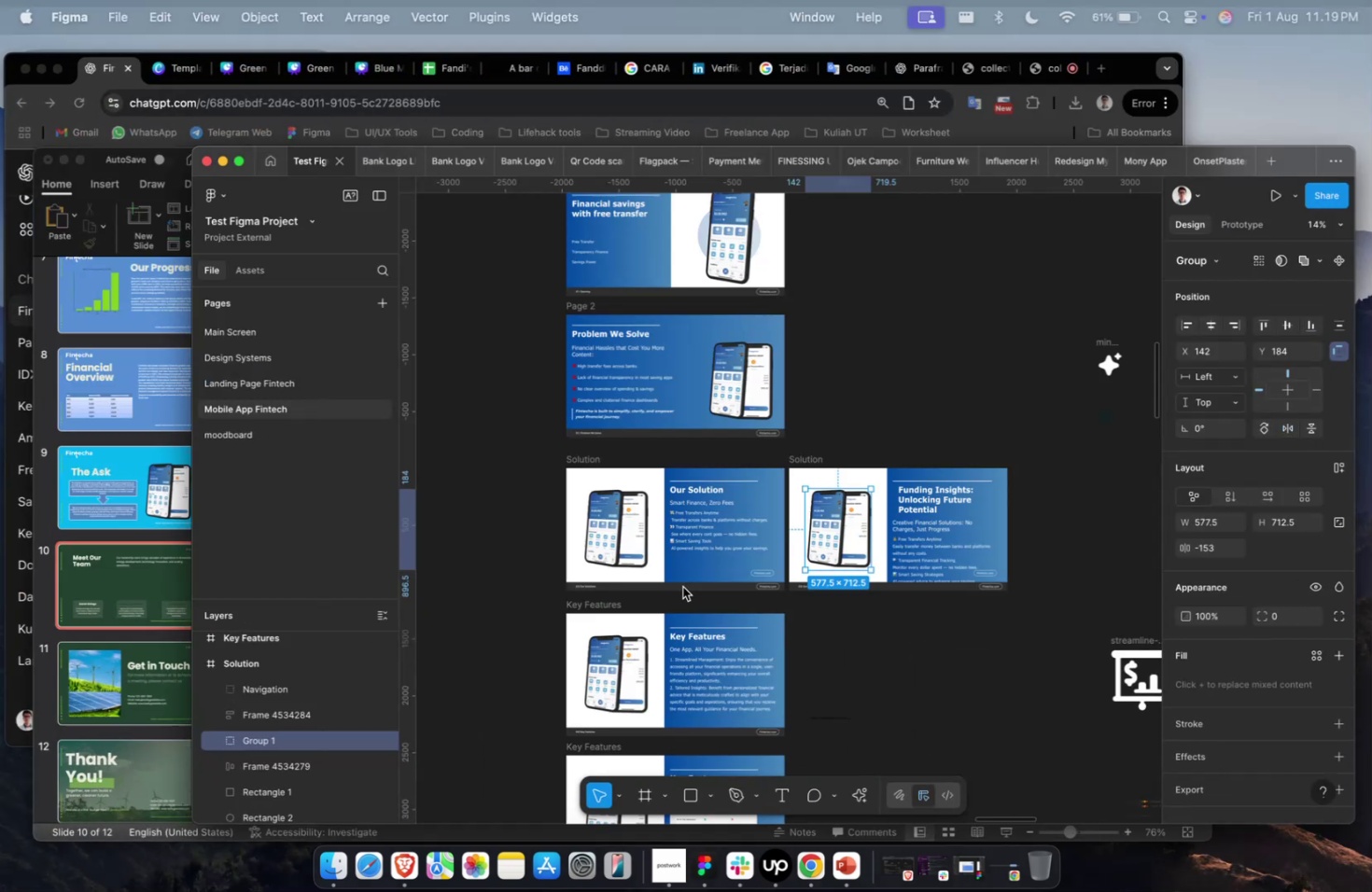 
key(Meta+CommandLeft)
 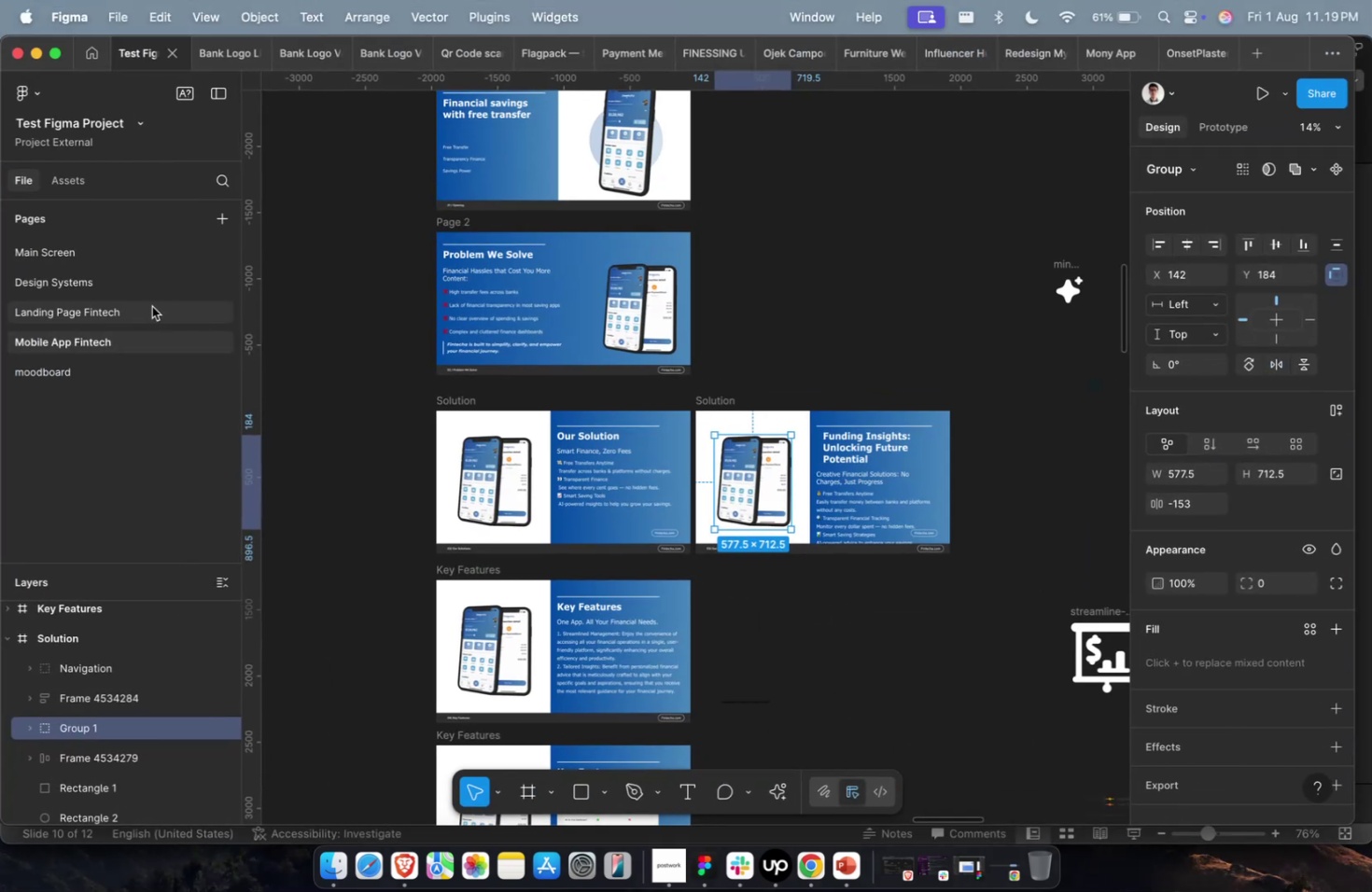 
left_click([152, 306])
 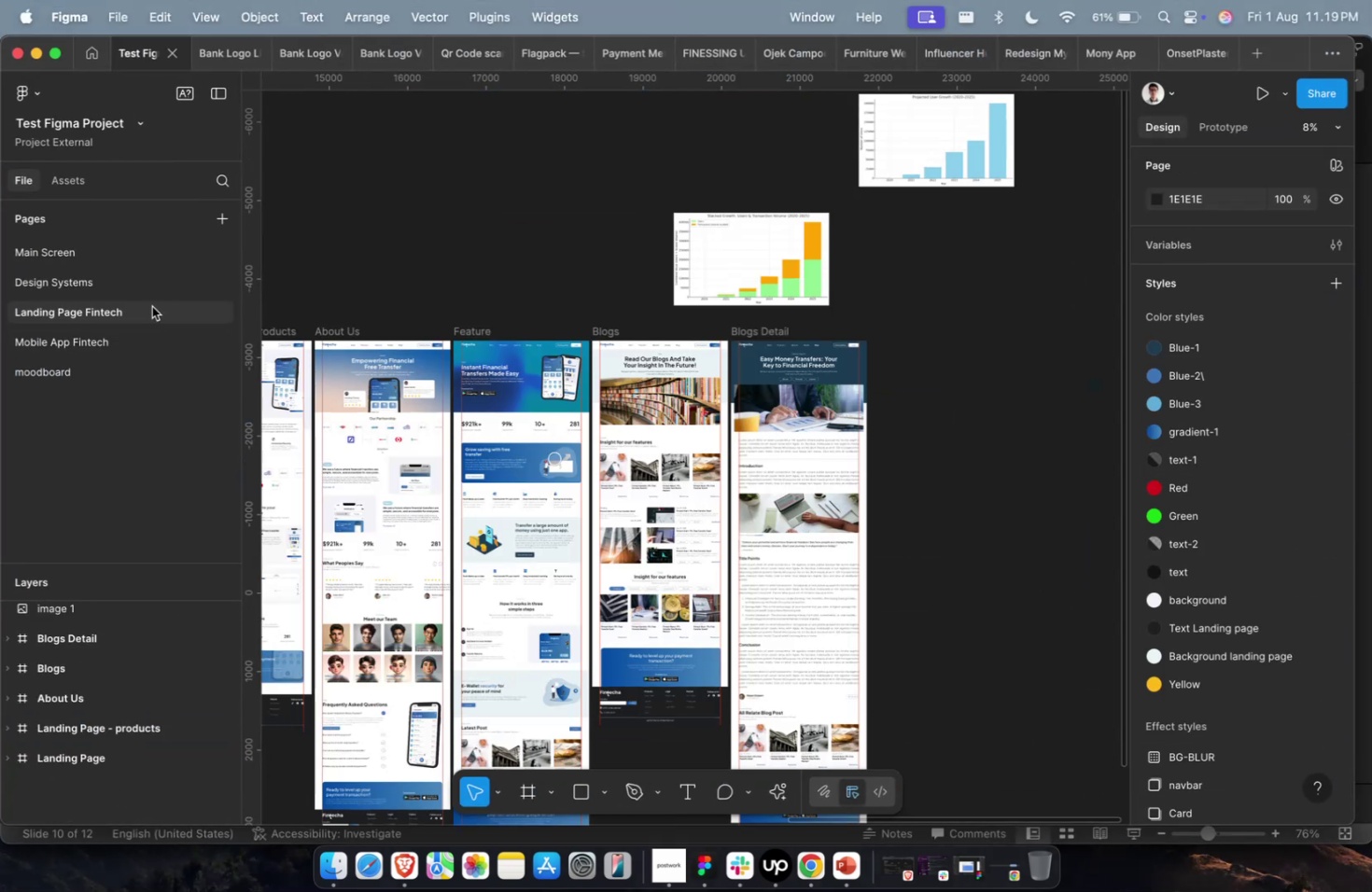 
key(Meta+CommandLeft)
 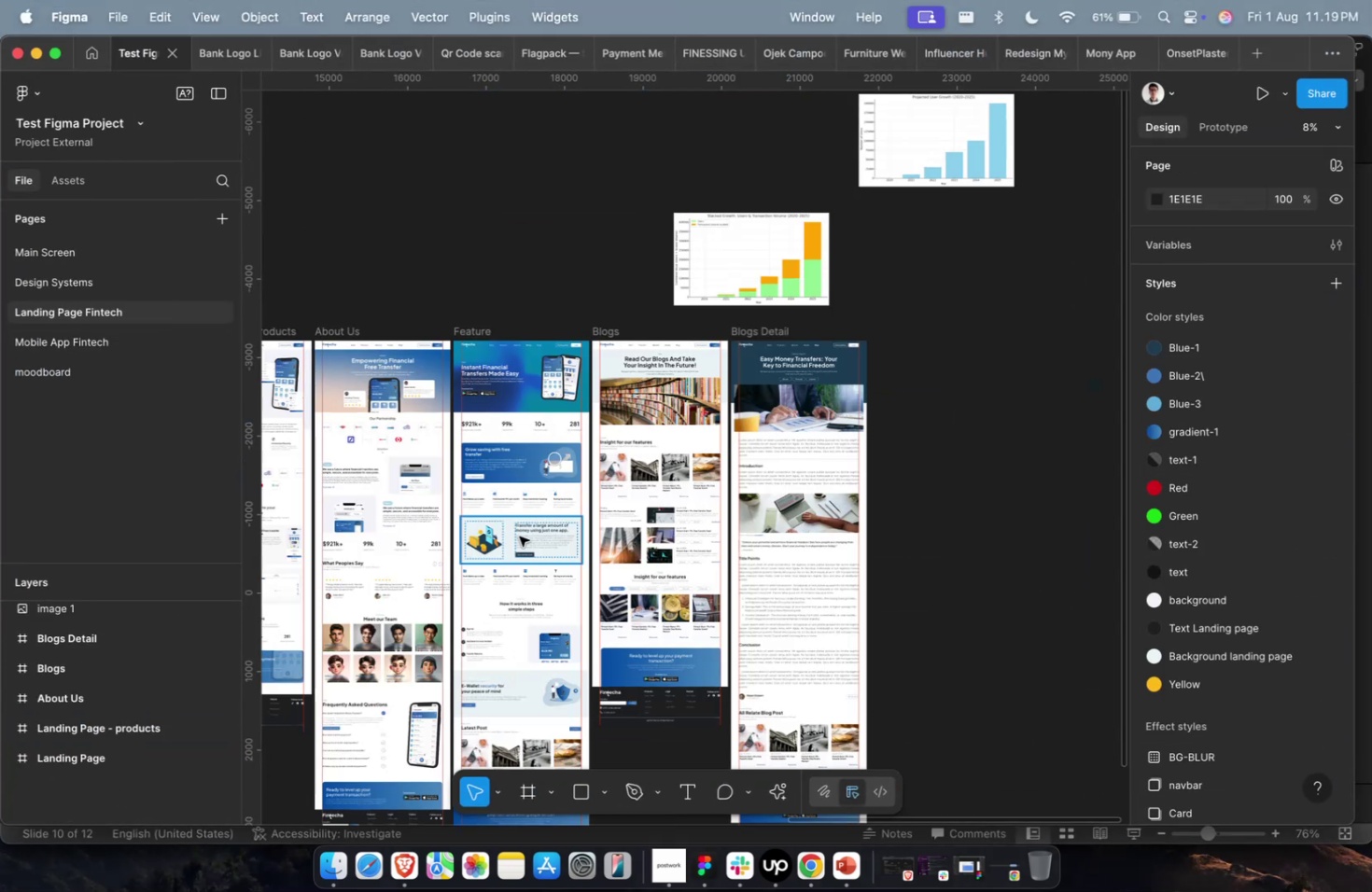 
key(Shift+ShiftLeft)
 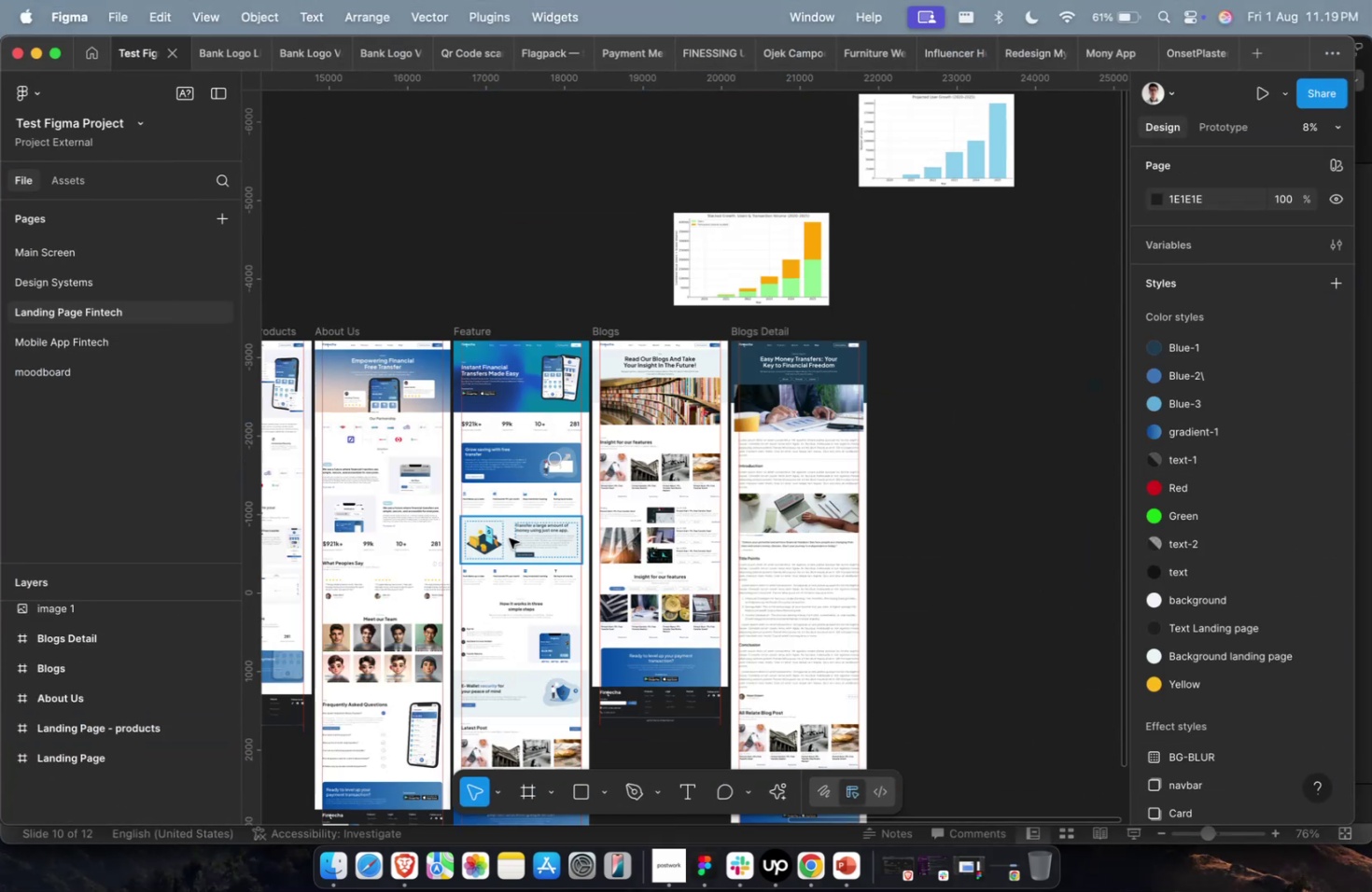 
scroll: coordinate [771, 519], scroll_direction: up, amount: 15.0
 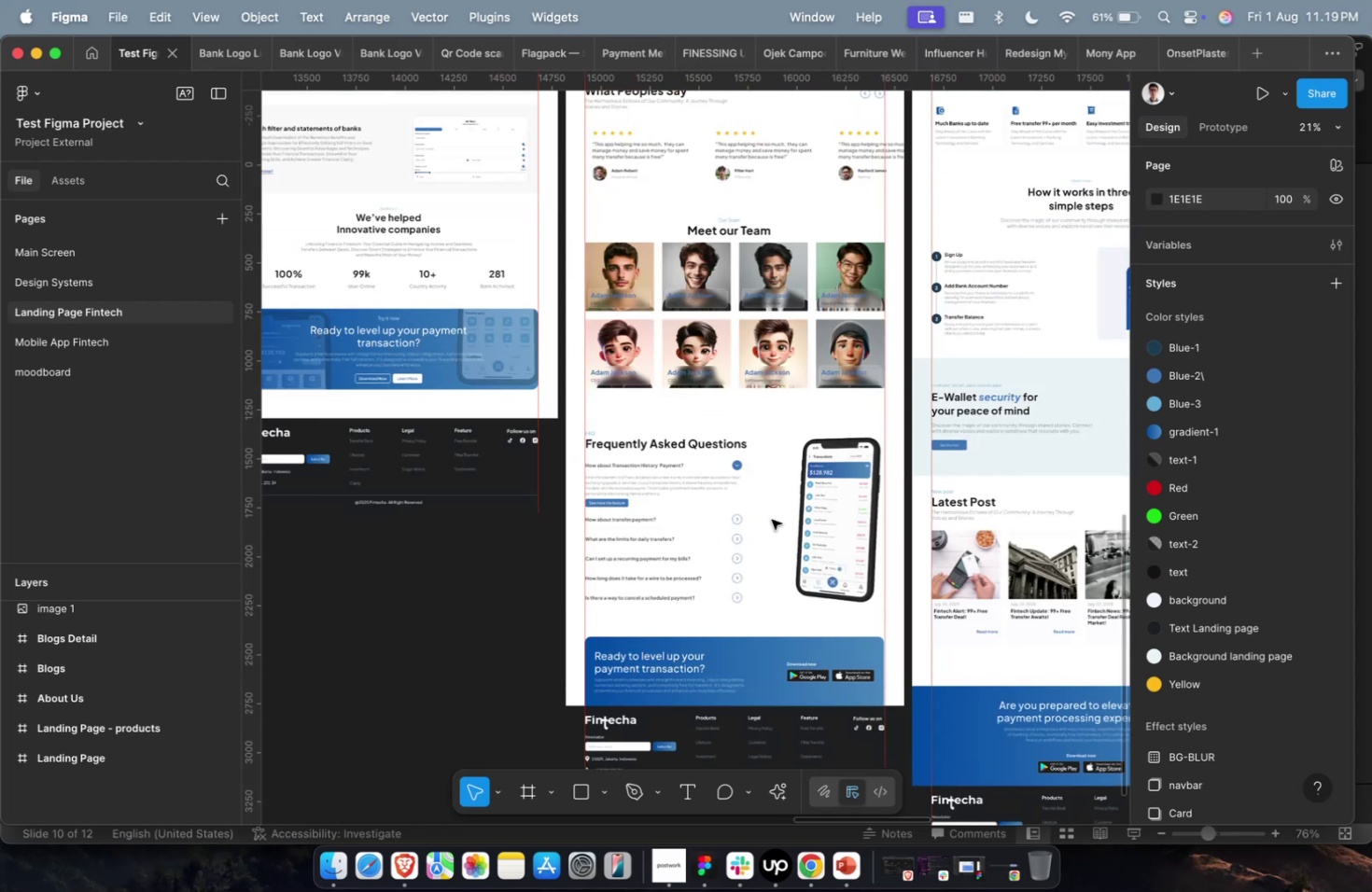 
hold_key(key=CommandLeft, duration=0.54)
 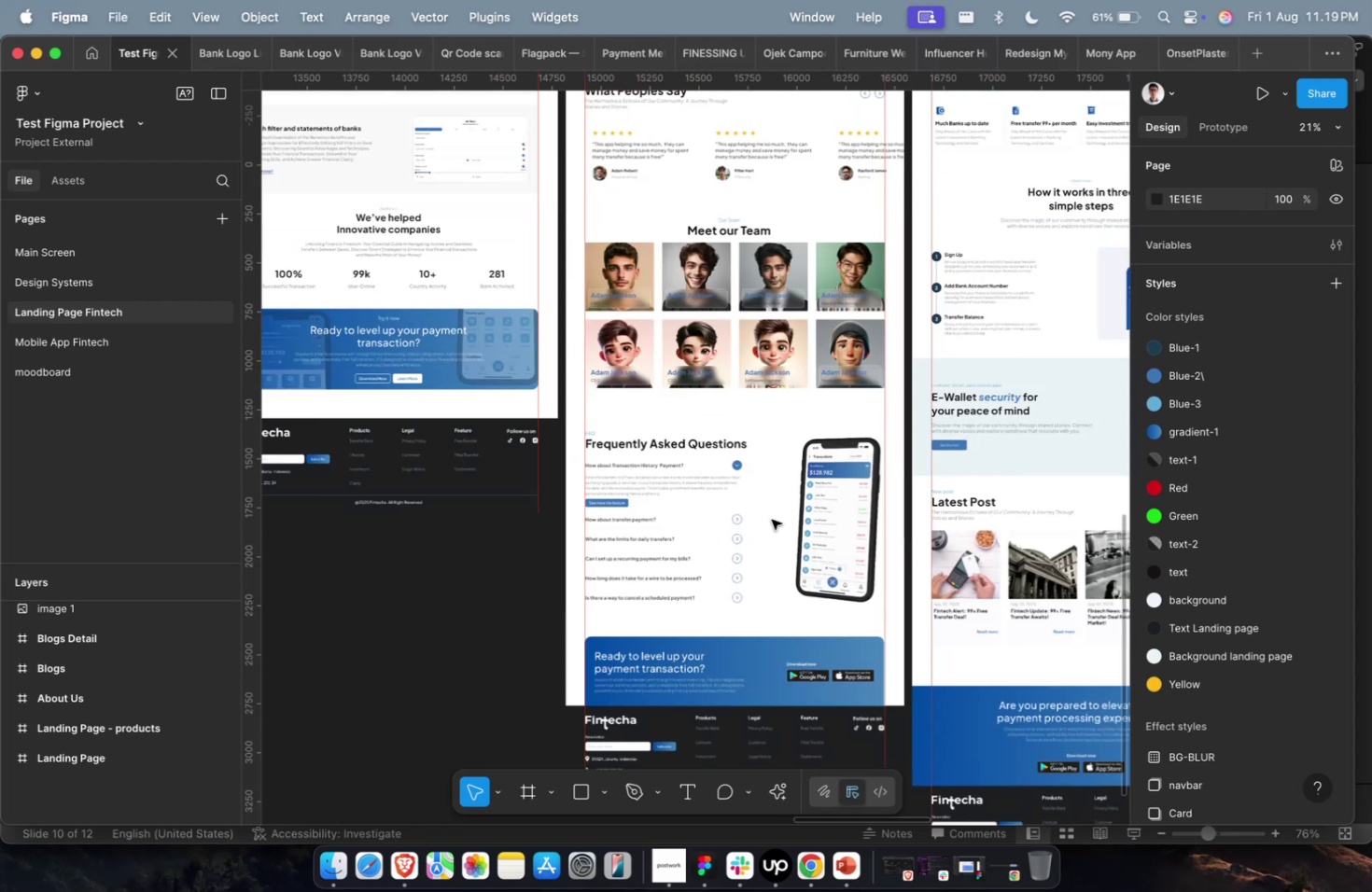 
hold_key(key=ShiftLeft, duration=0.62)
scroll: coordinate [771, 519], scroll_direction: down, amount: 4.0
 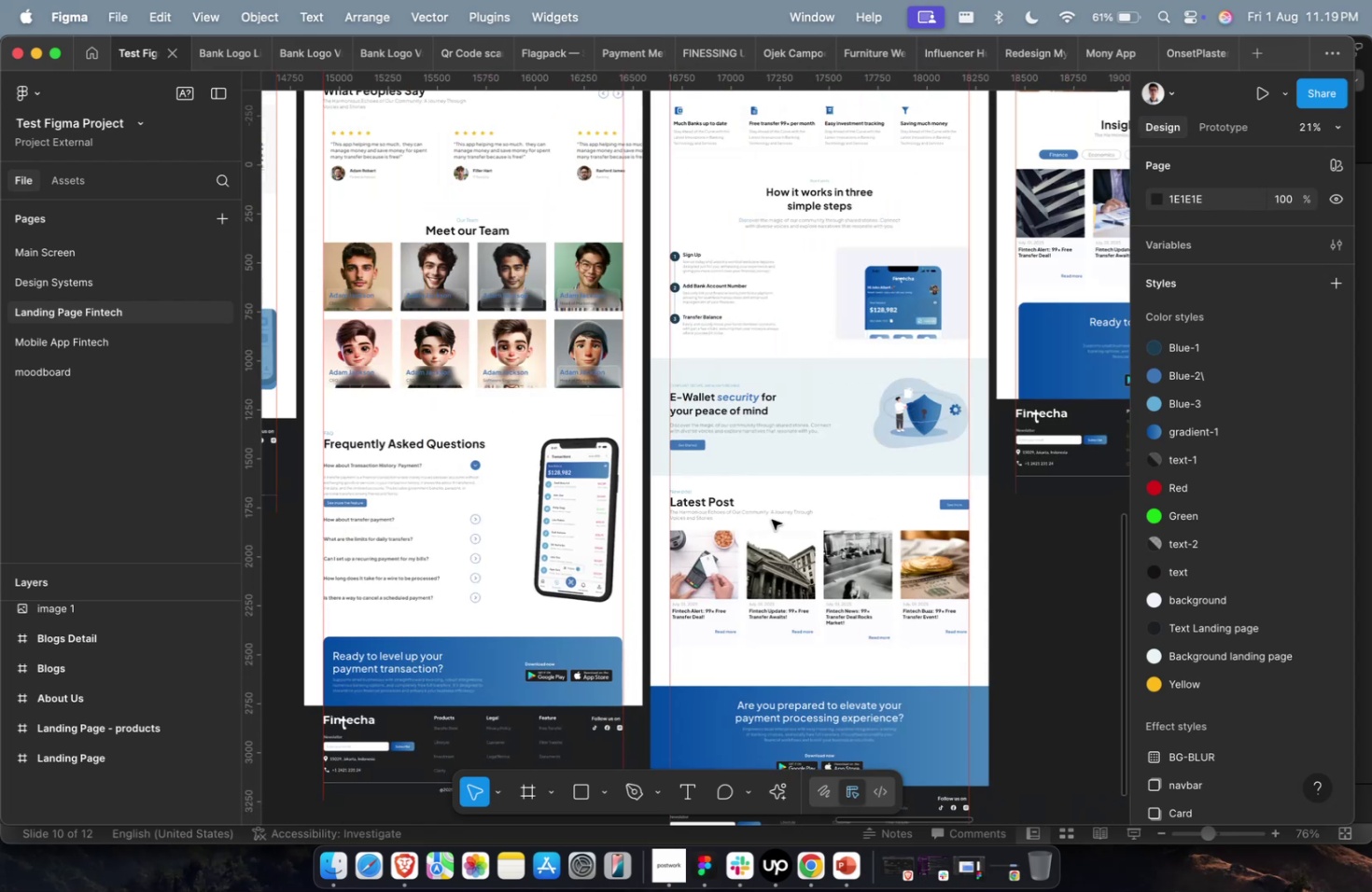 
hold_key(key=CommandLeft, duration=0.37)
scroll: coordinate [750, 513], scroll_direction: up, amount: 1.0
 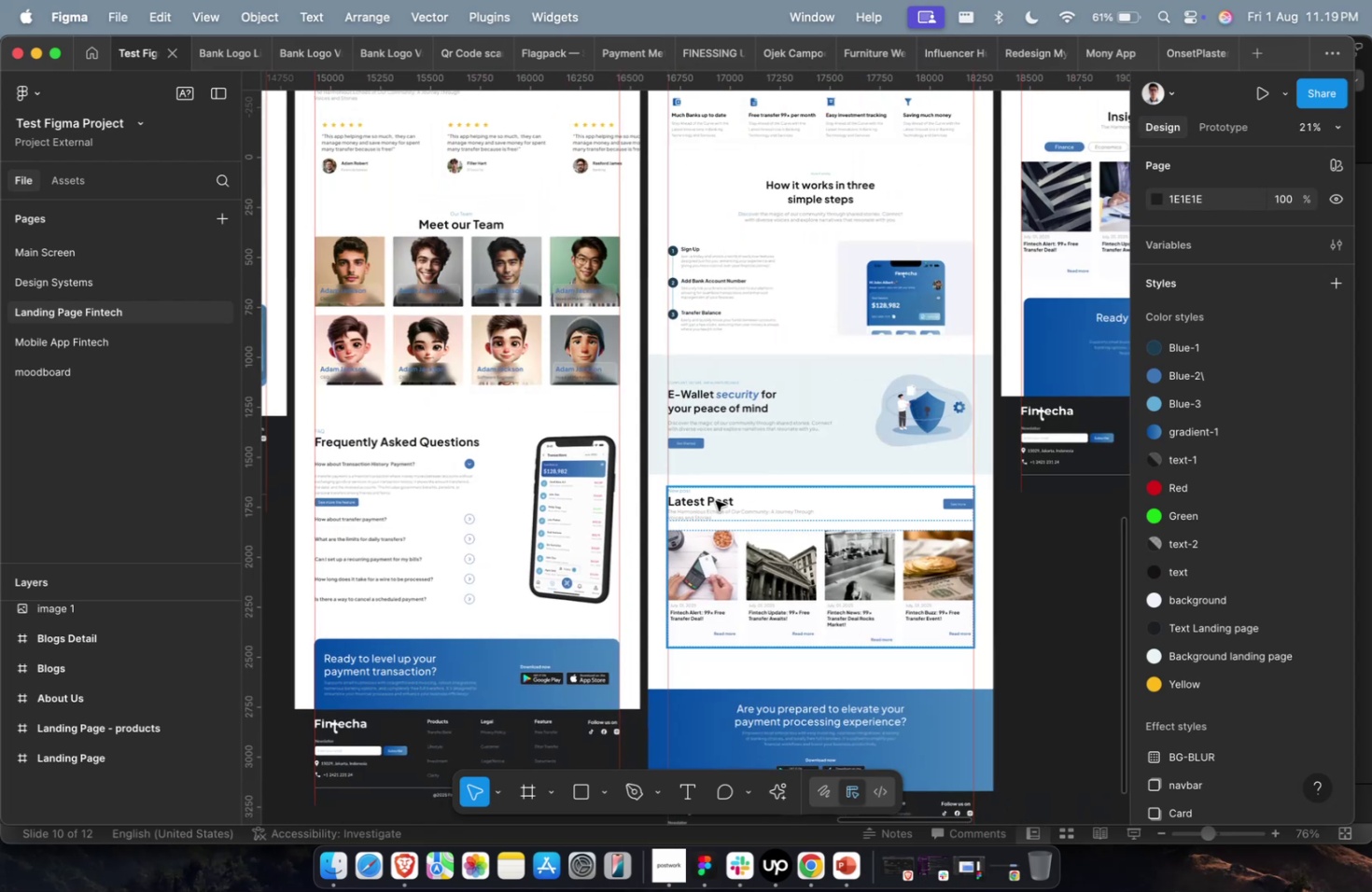 
left_click([345, 259])
 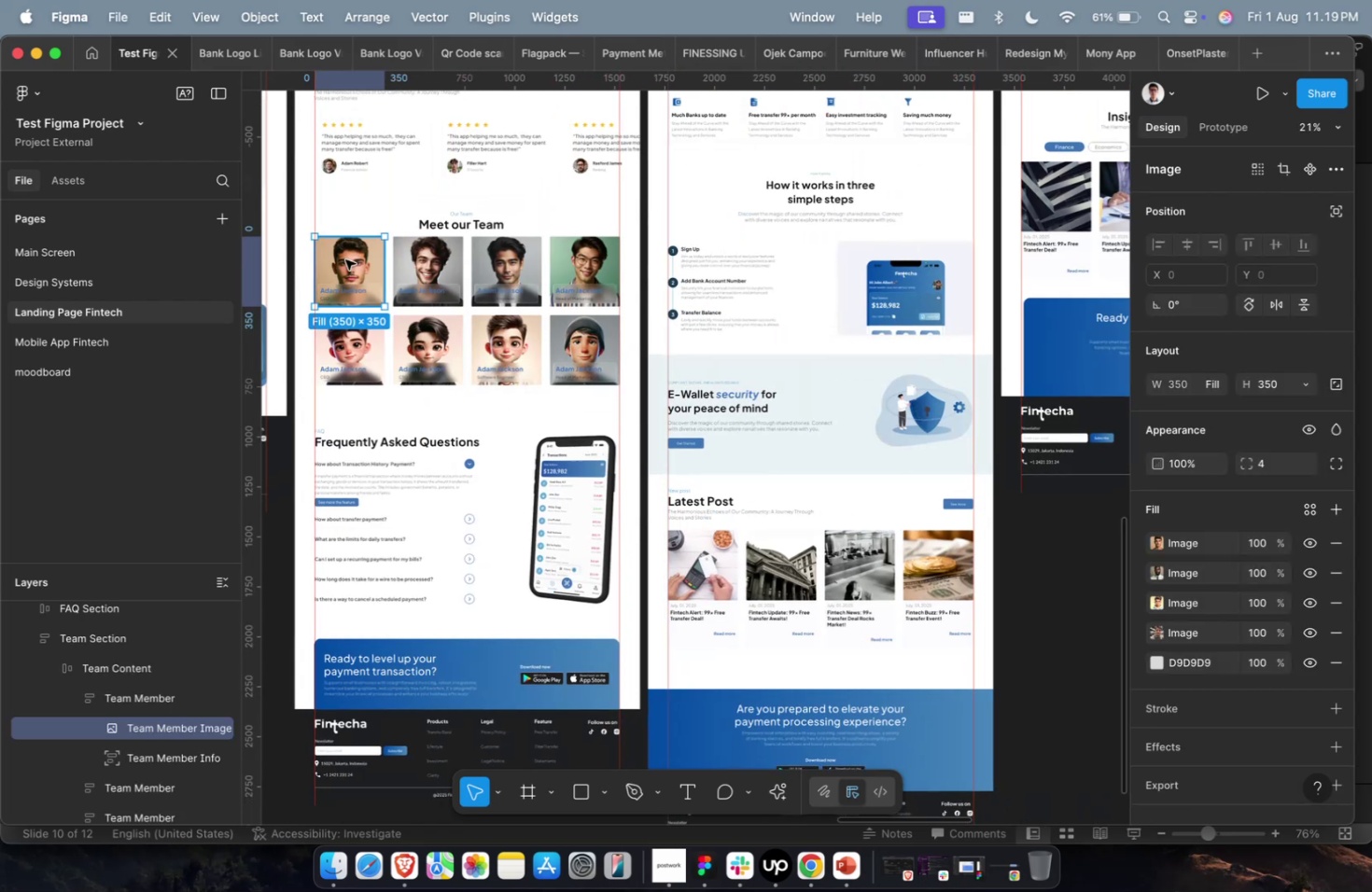 
key(Meta+Shift+C)
 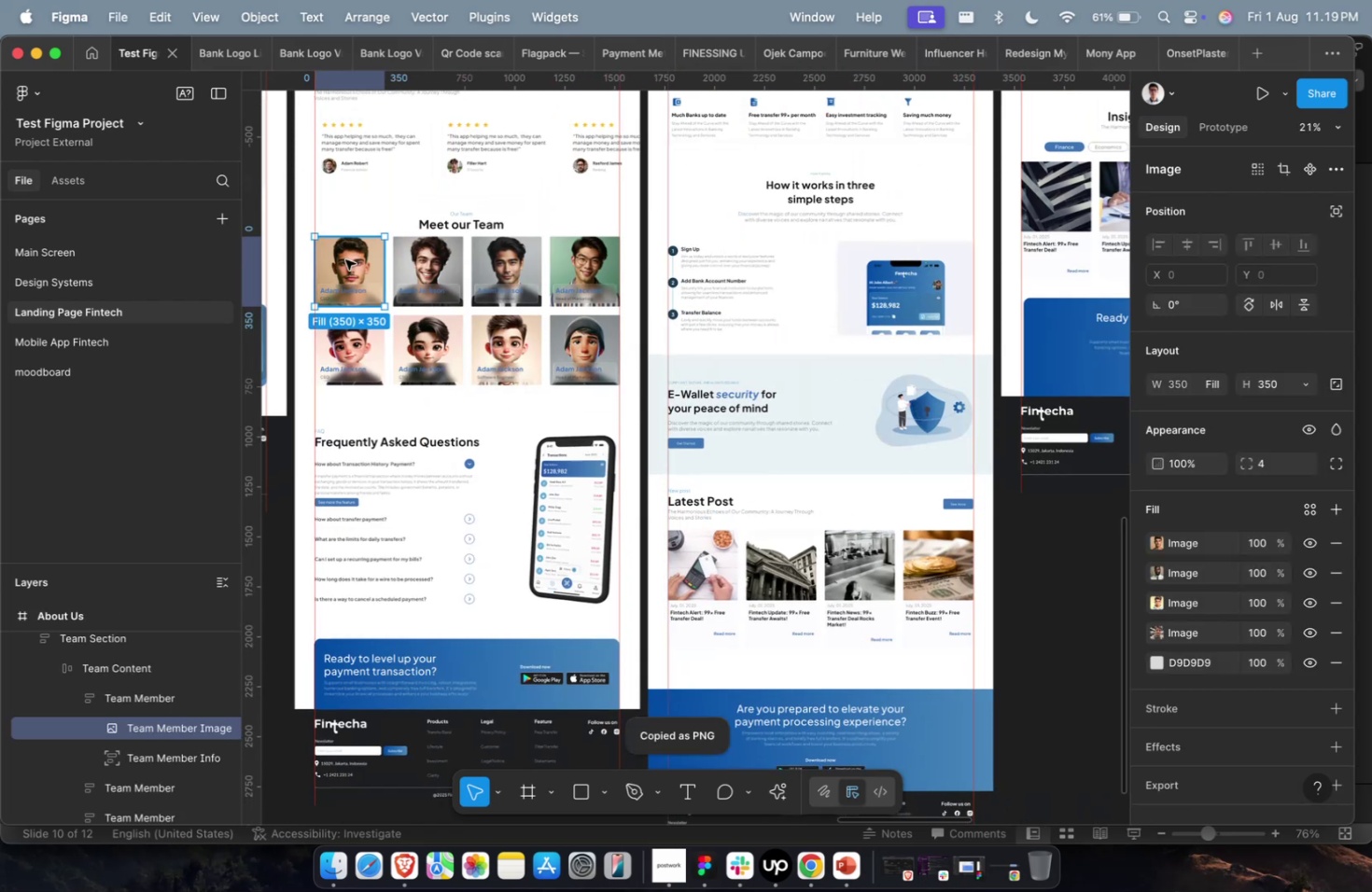 
key(Meta+CommandLeft)
 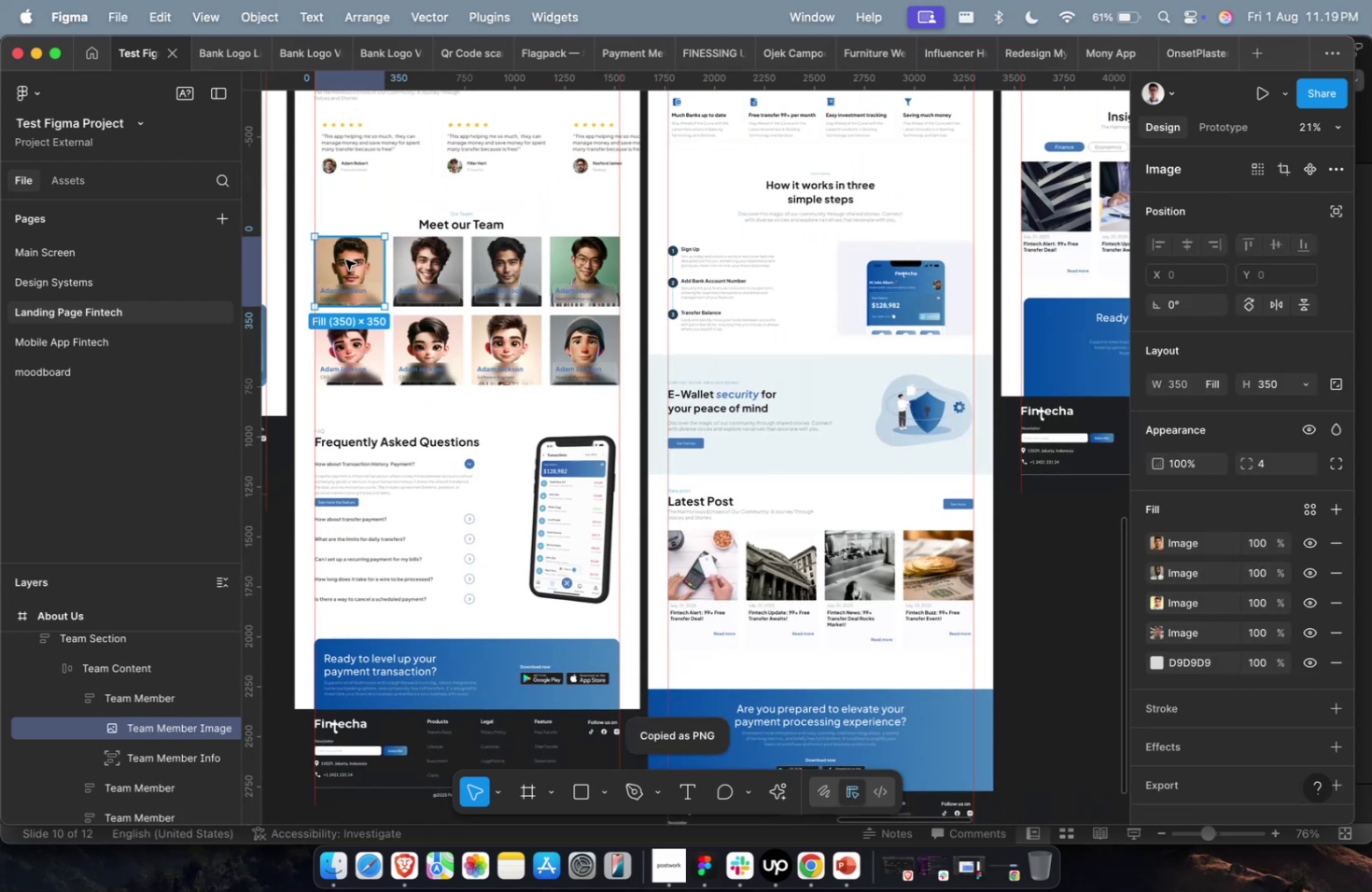 
key(Meta+1)
 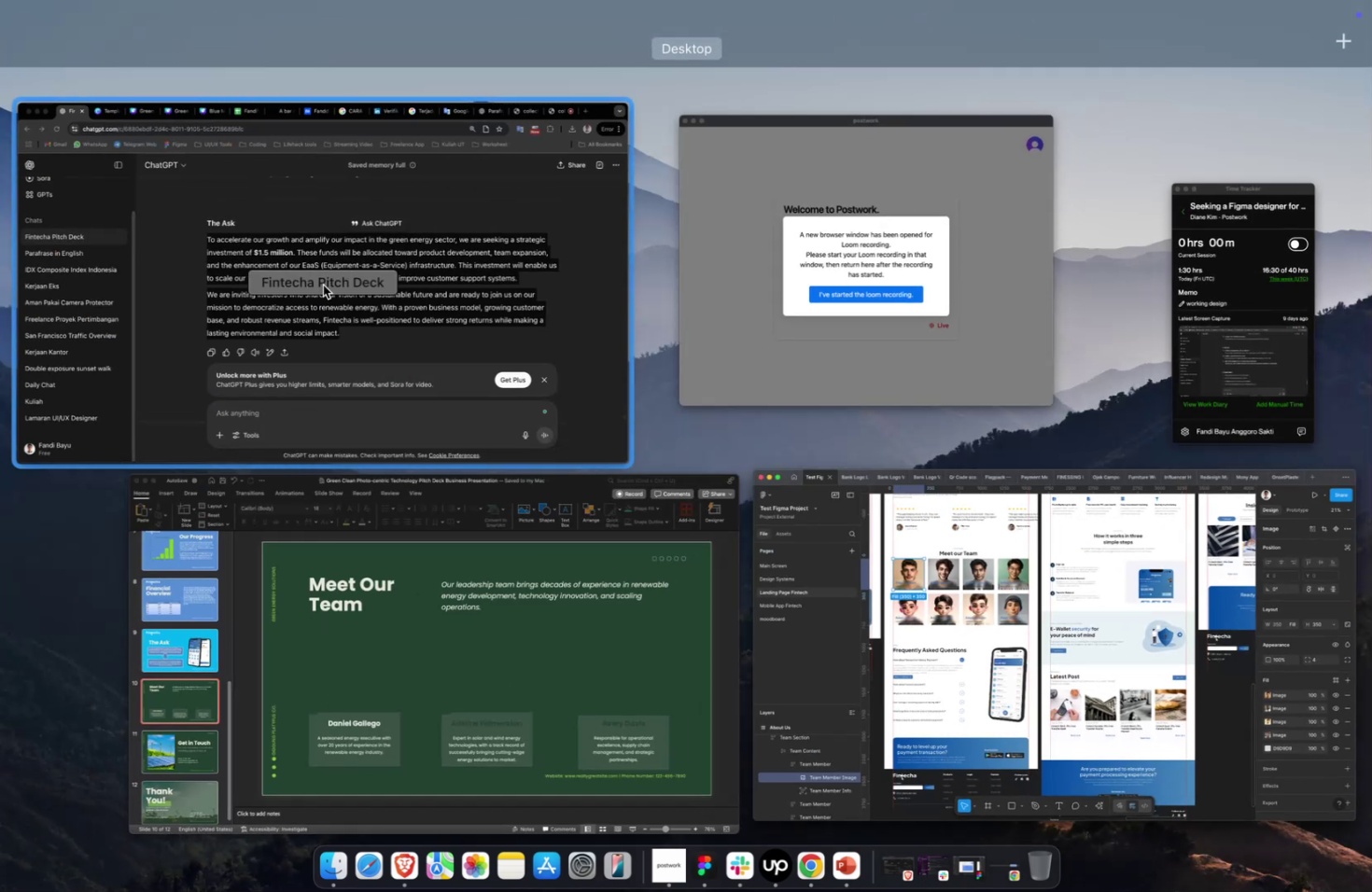 
left_click([323, 285])
 